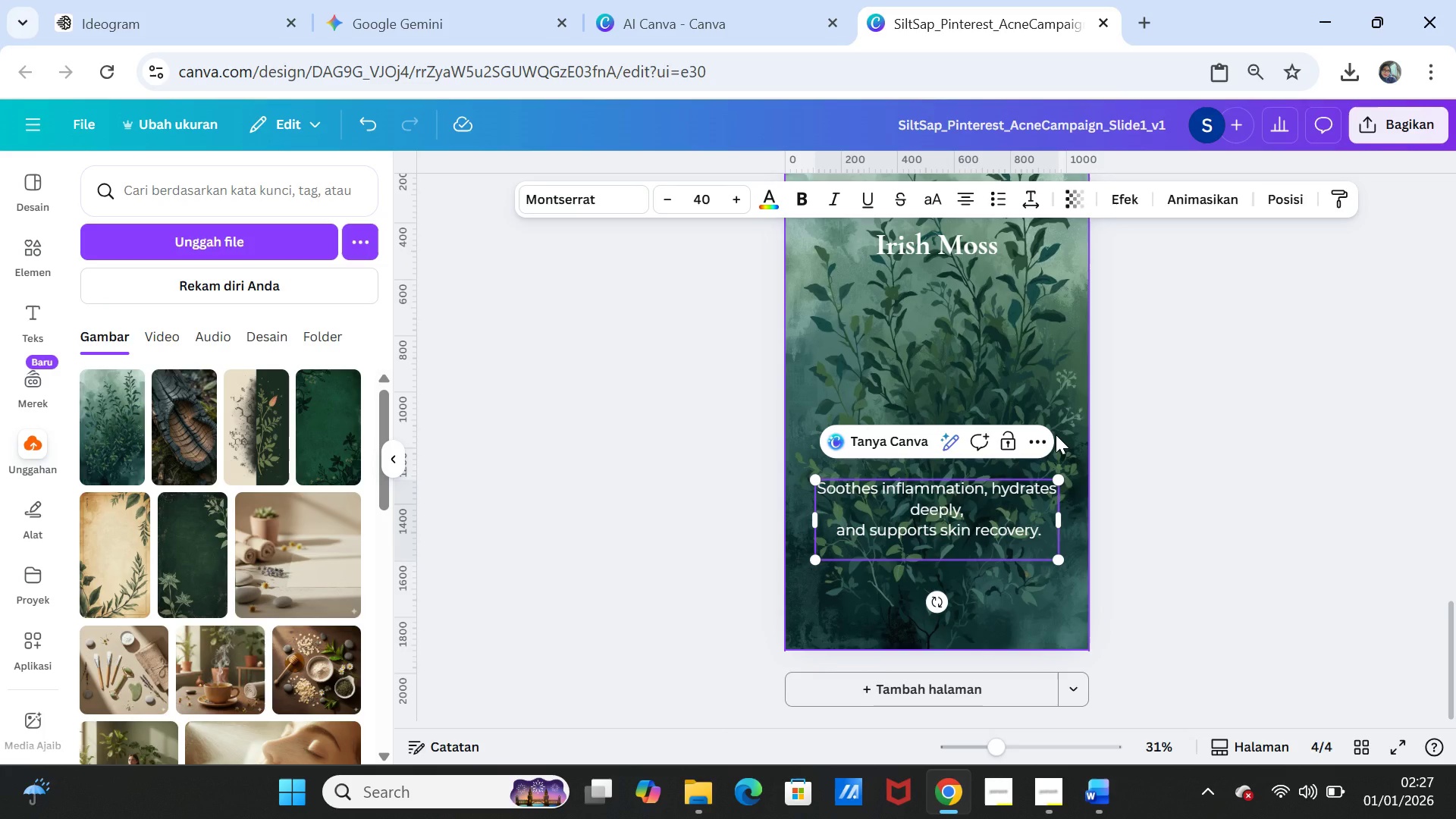 
key(Enter)
 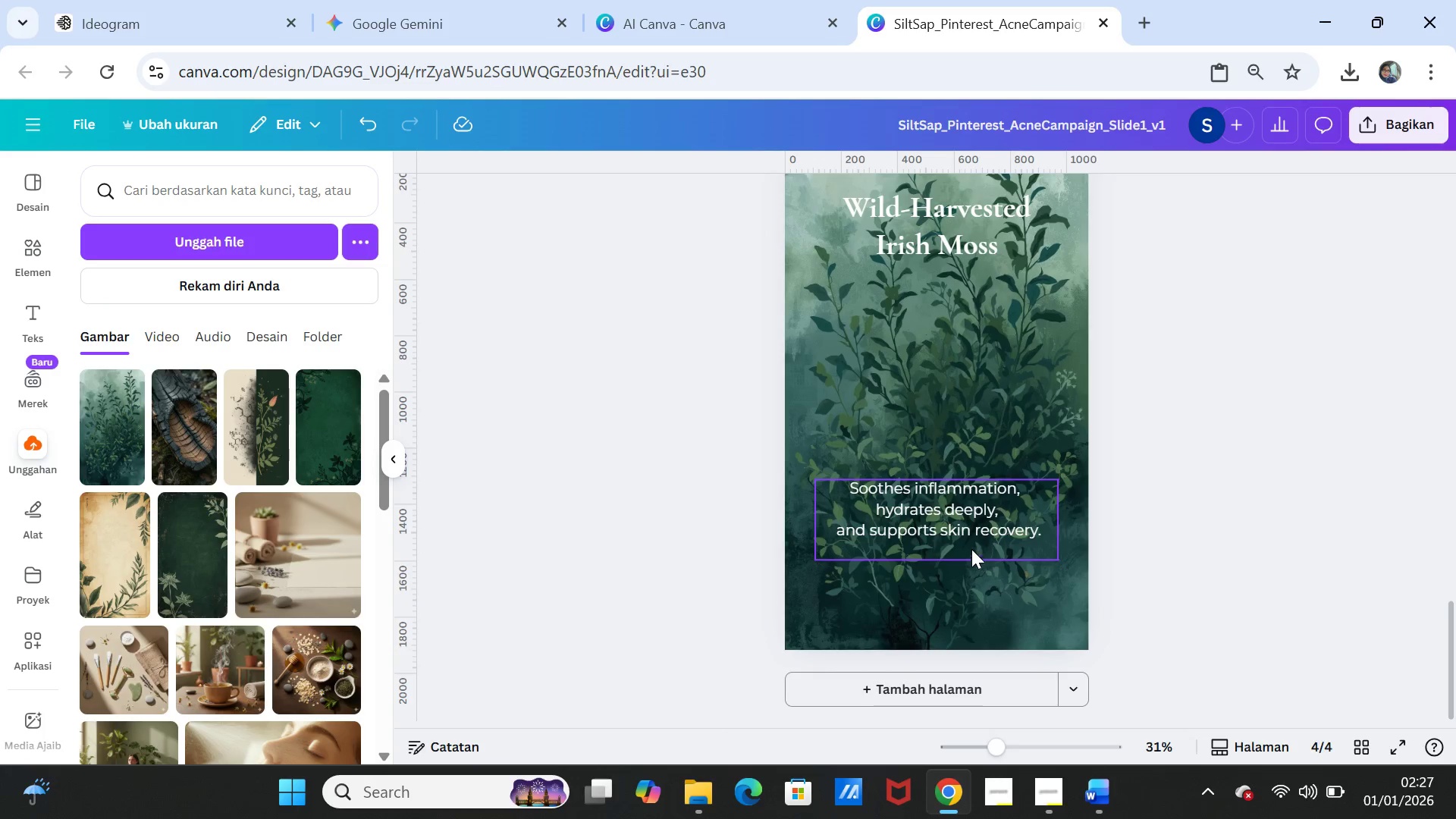 
double_click([965, 546])
 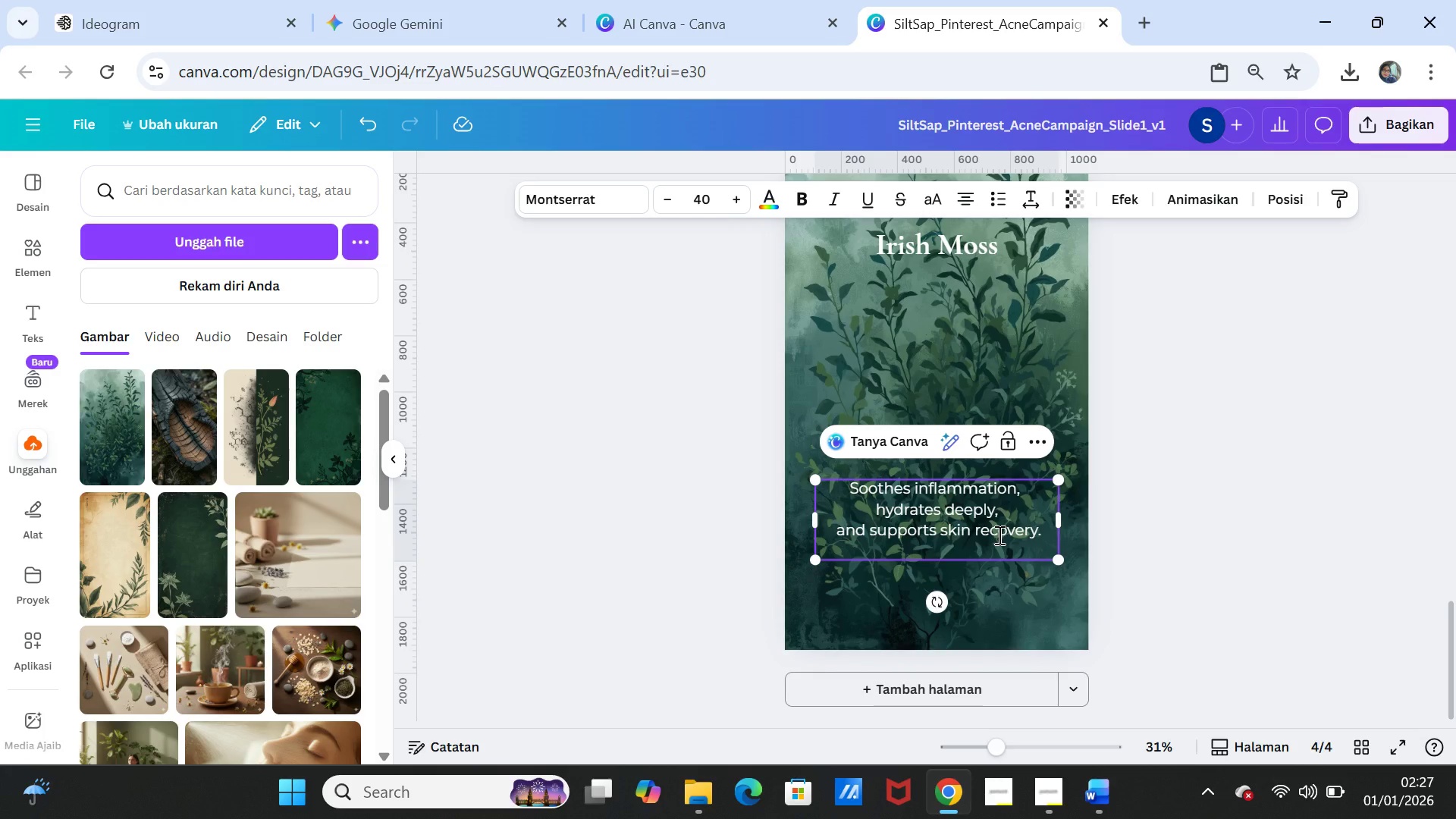 
key(Backspace)
 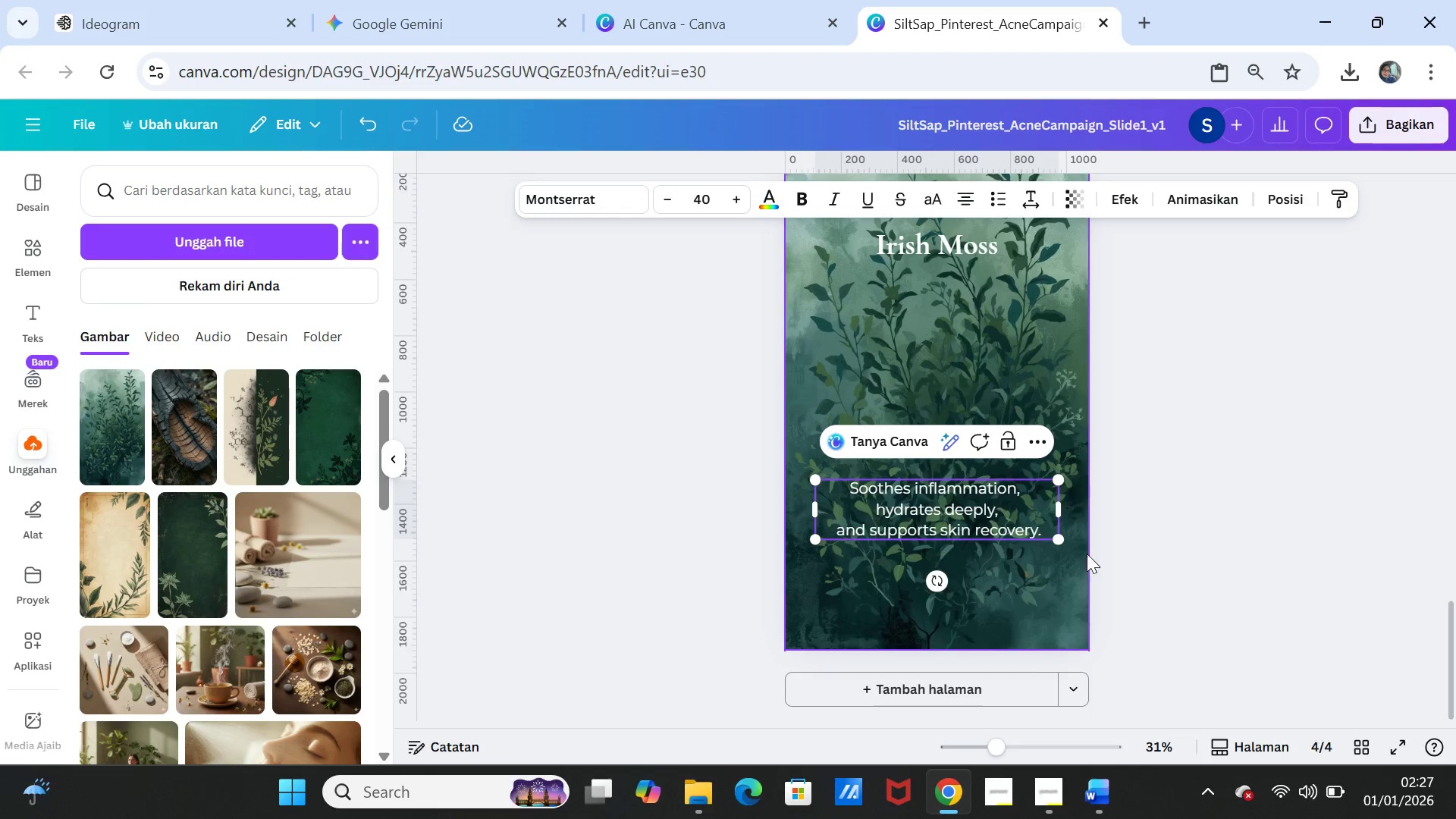 
left_click([1227, 551])
 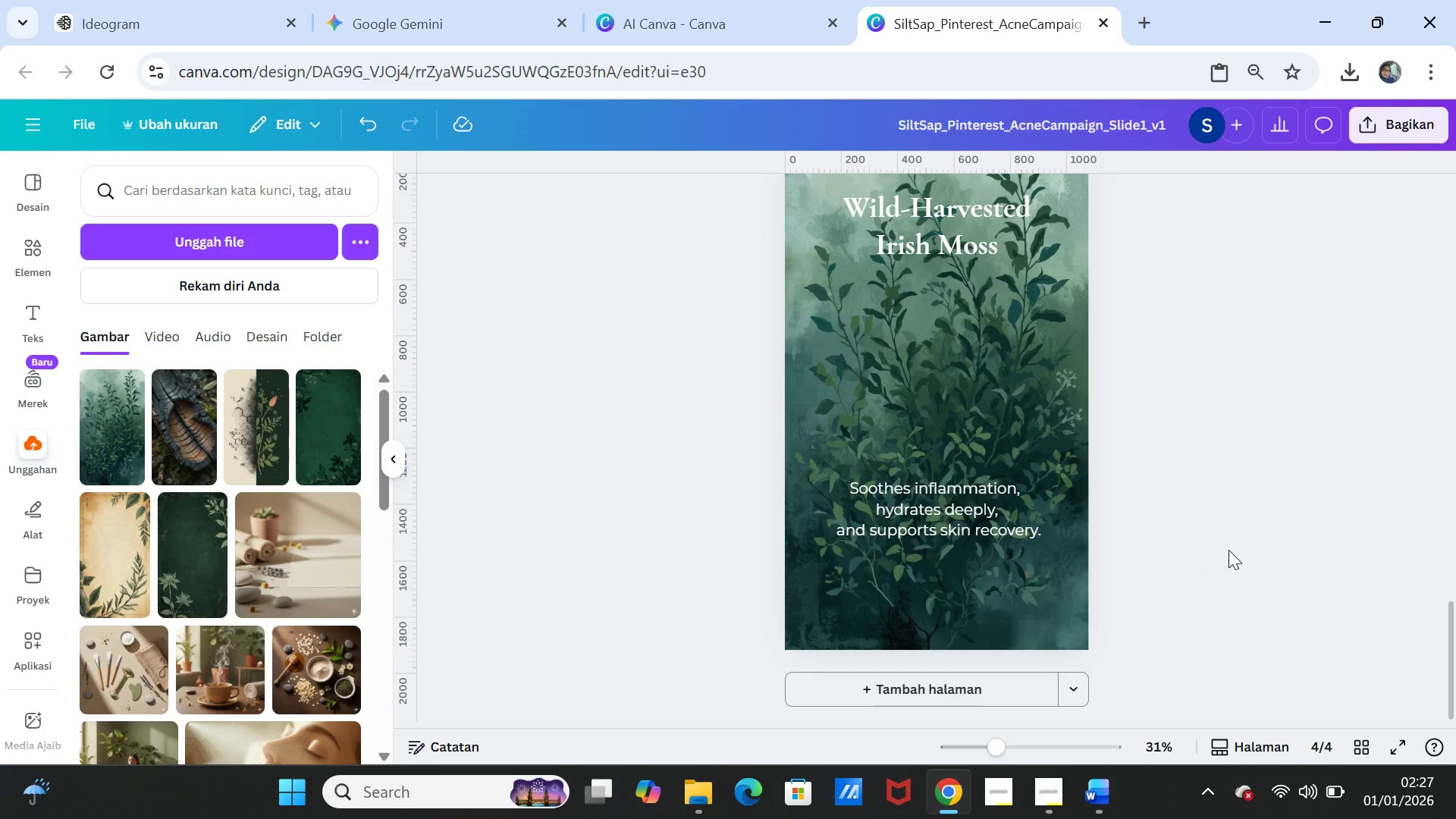 
scroll: coordinate [1228, 550], scroll_direction: up, amount: 10.0
 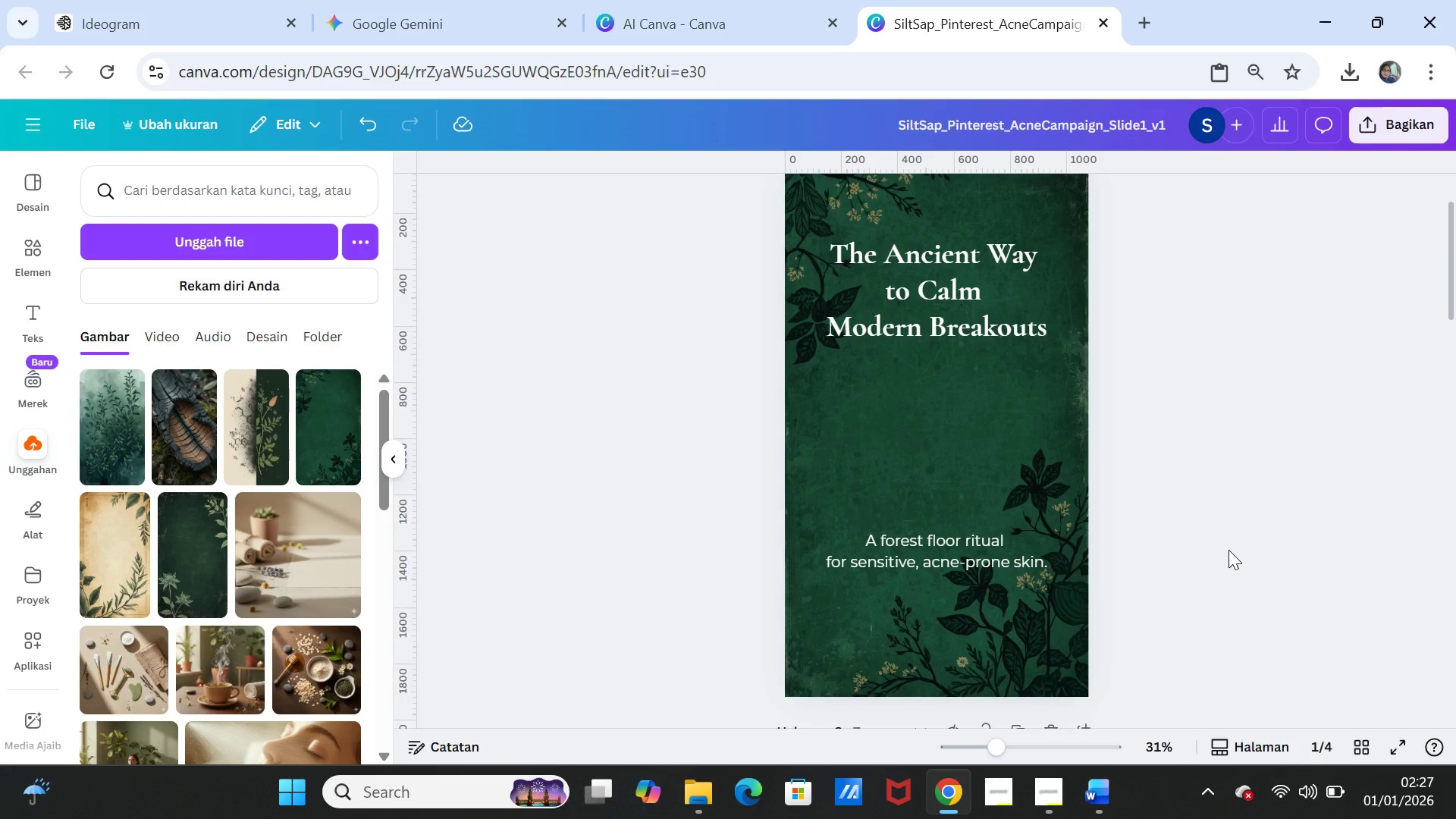 
scroll: coordinate [1234, 551], scroll_direction: down, amount: 13.0
 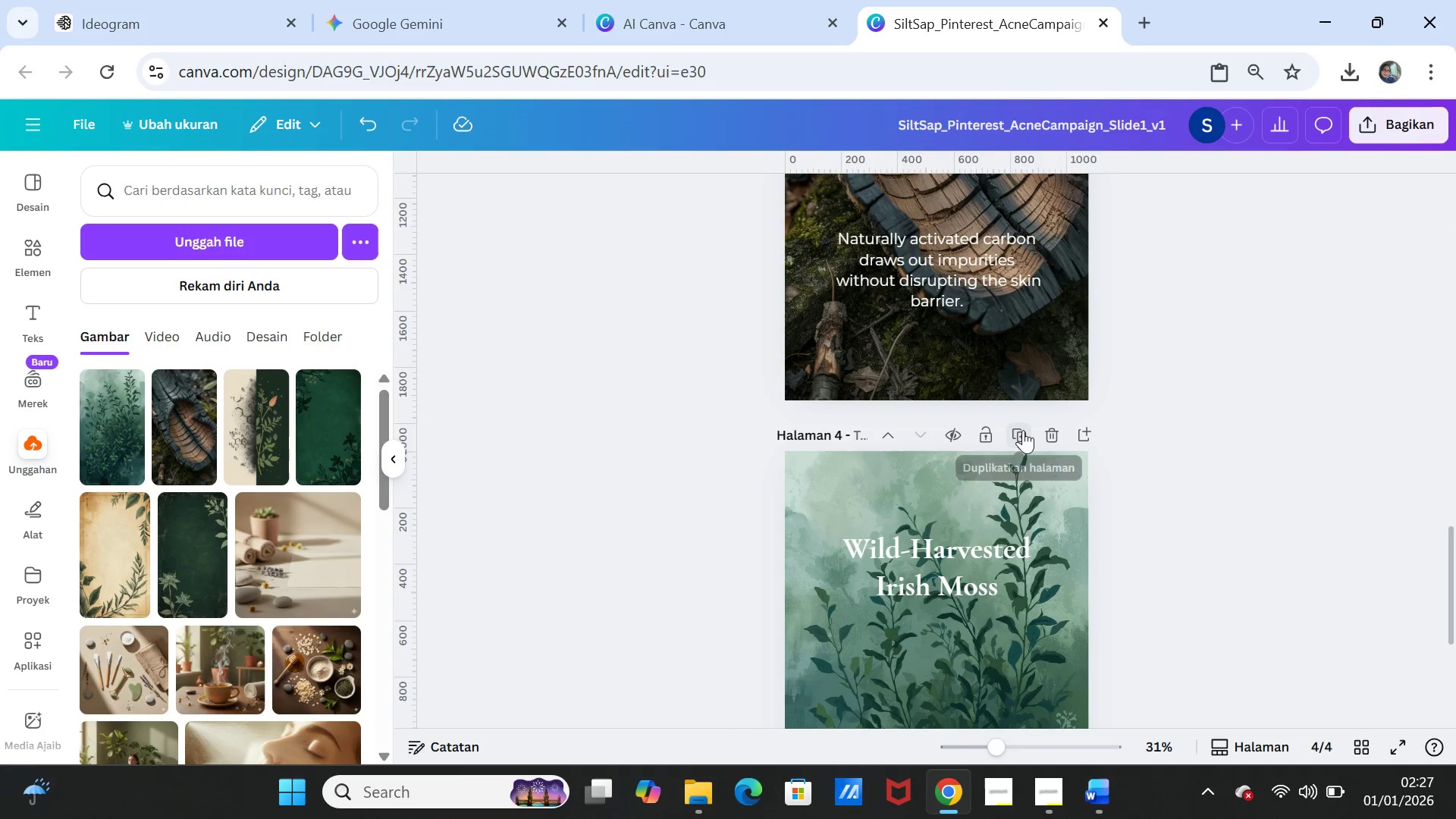 
left_click([1023, 430])
 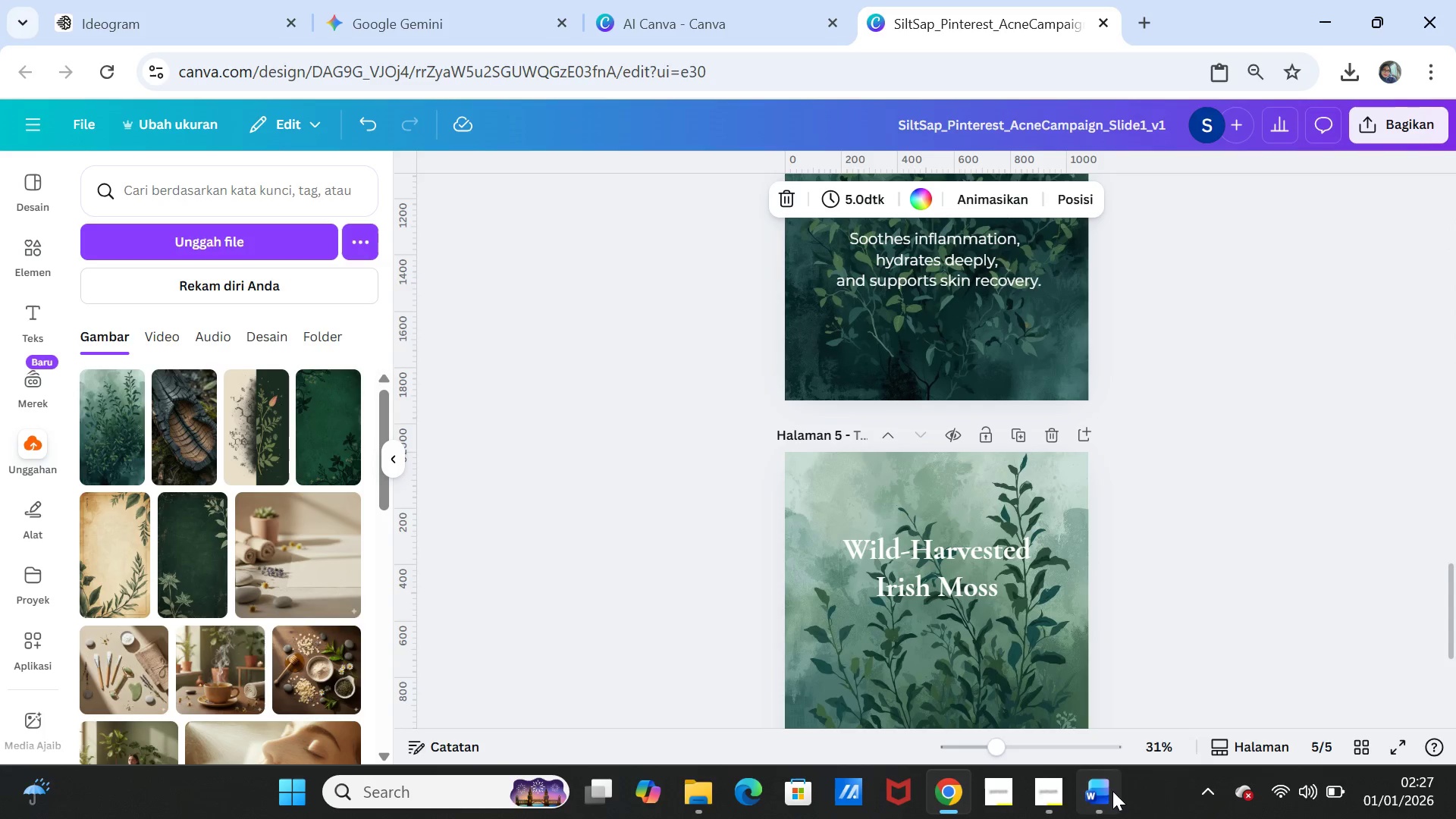 
left_click([1107, 792])
 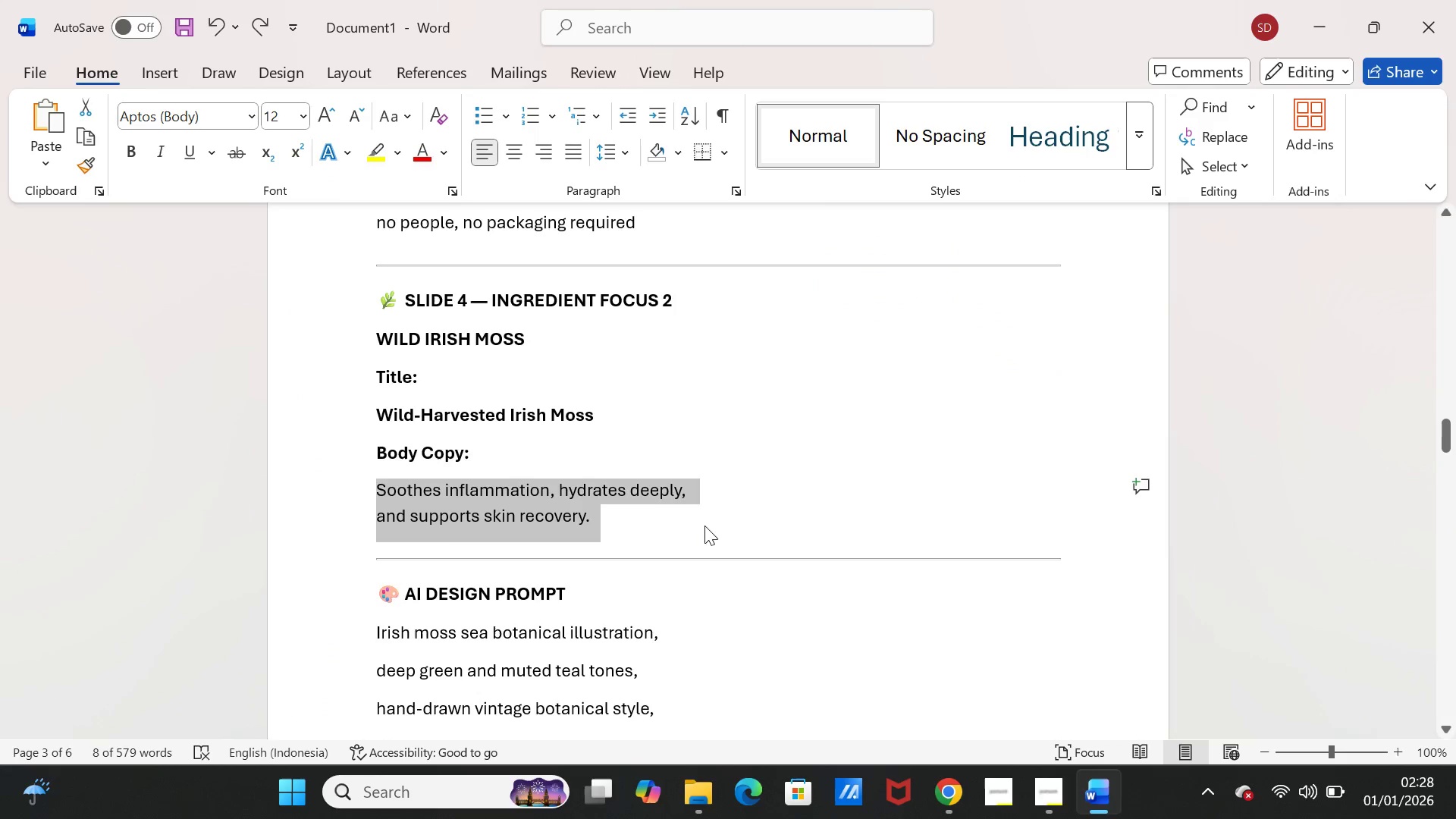 
scroll: coordinate [531, 570], scroll_direction: down, amount: 21.0
 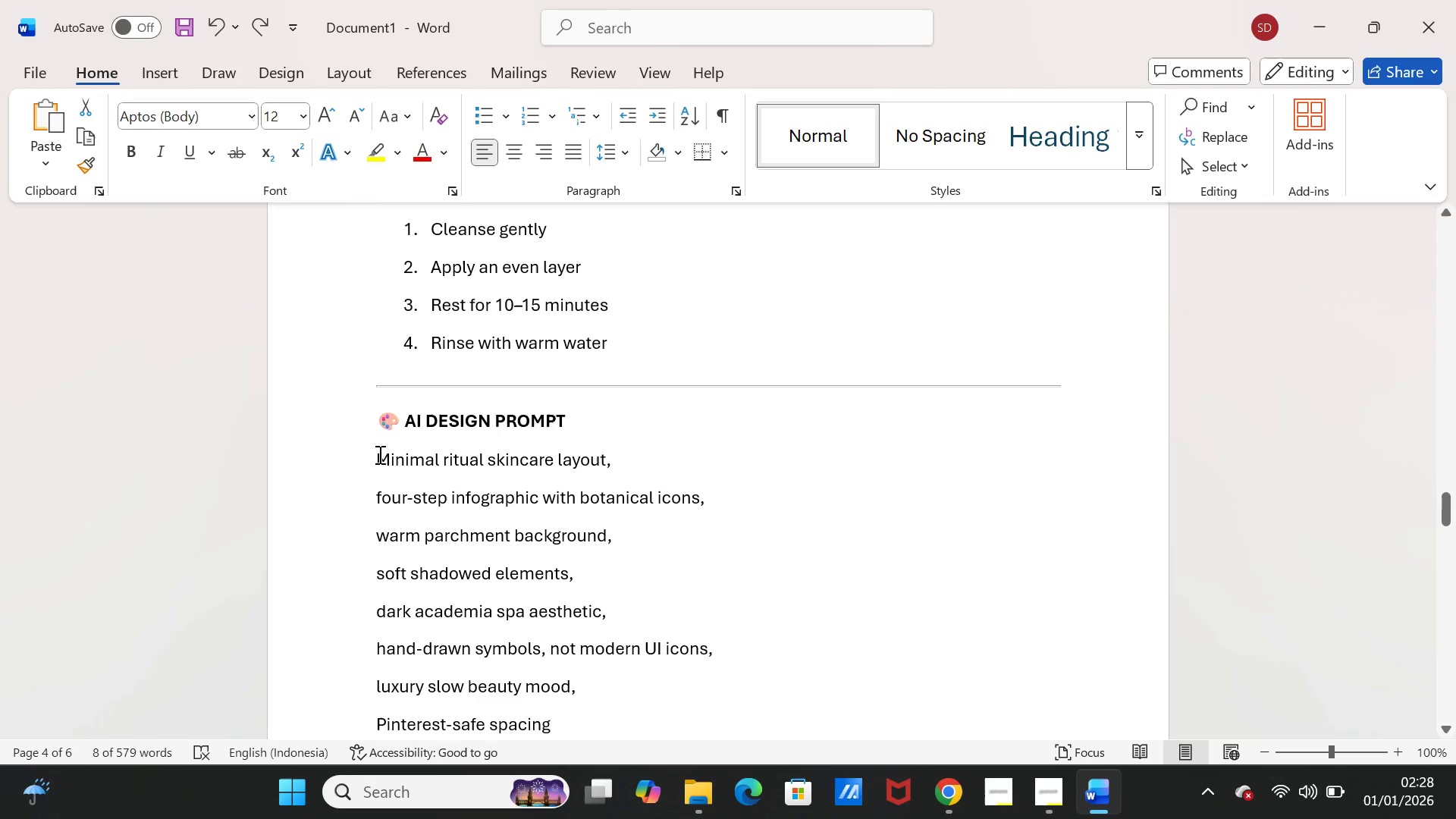 
left_click_drag(start_coordinate=[376, 457], to_coordinate=[553, 611])
 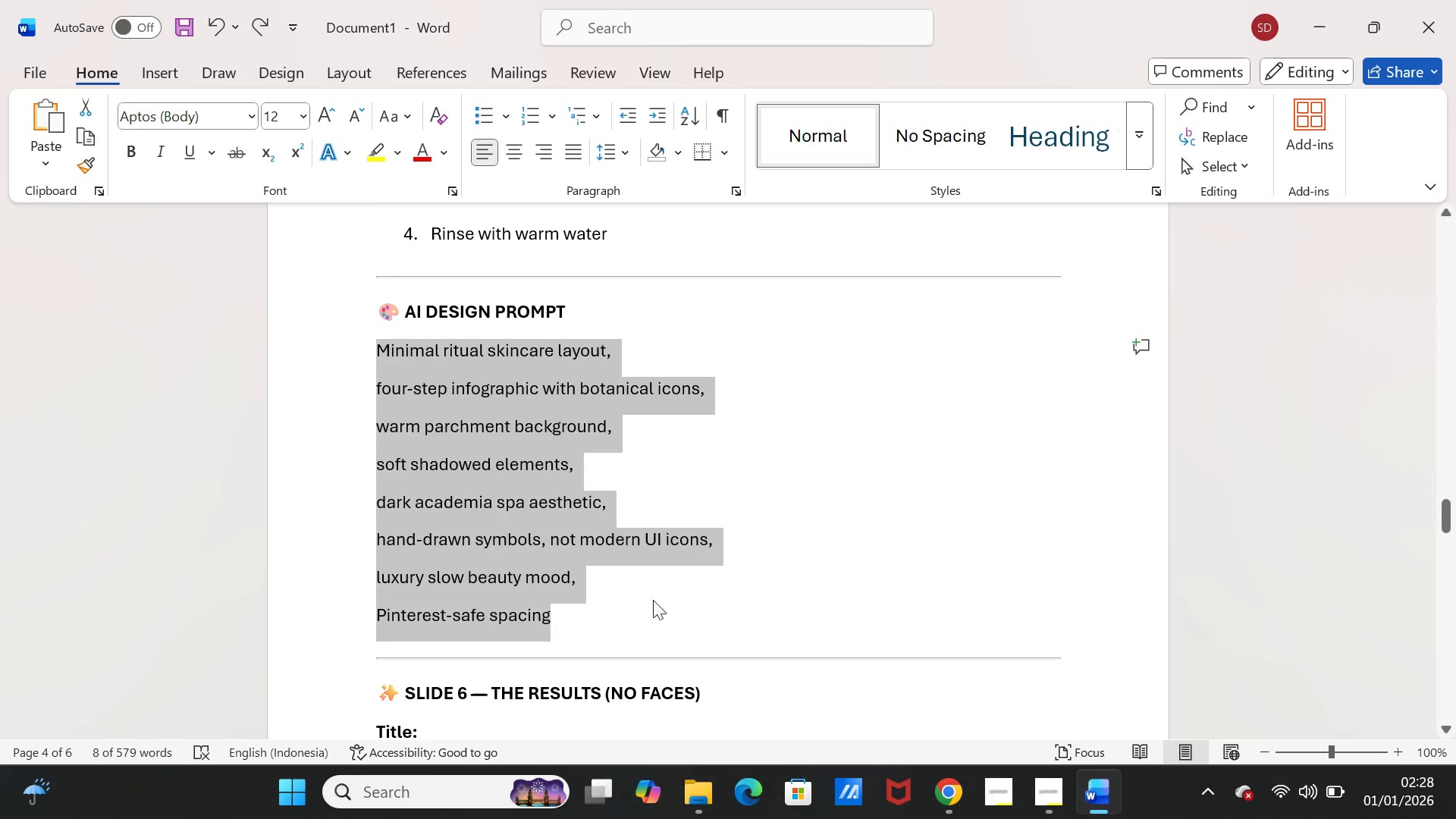 
scroll: coordinate [611, 645], scroll_direction: down, amount: 2.0
 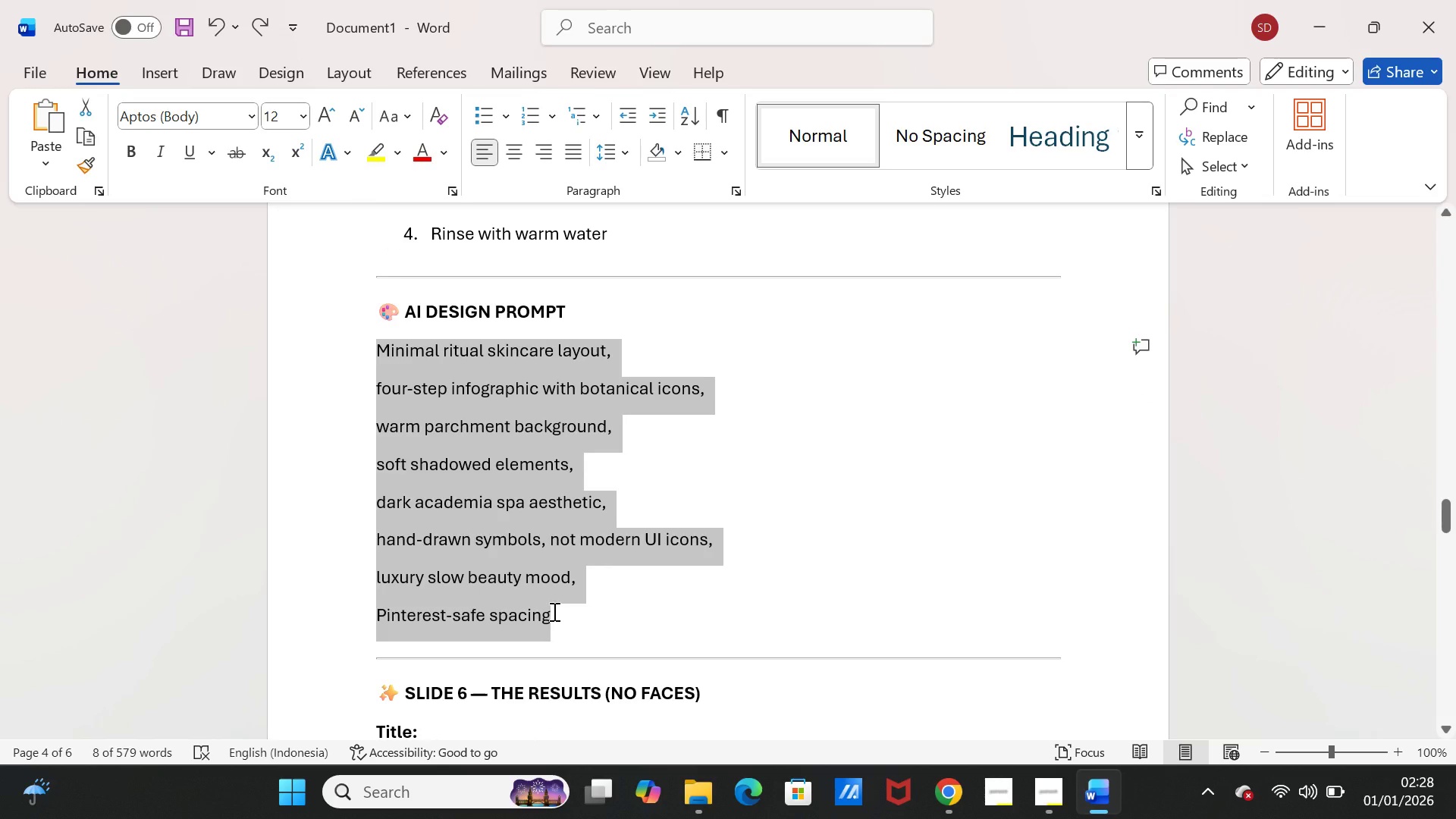 
key(Control+C)
 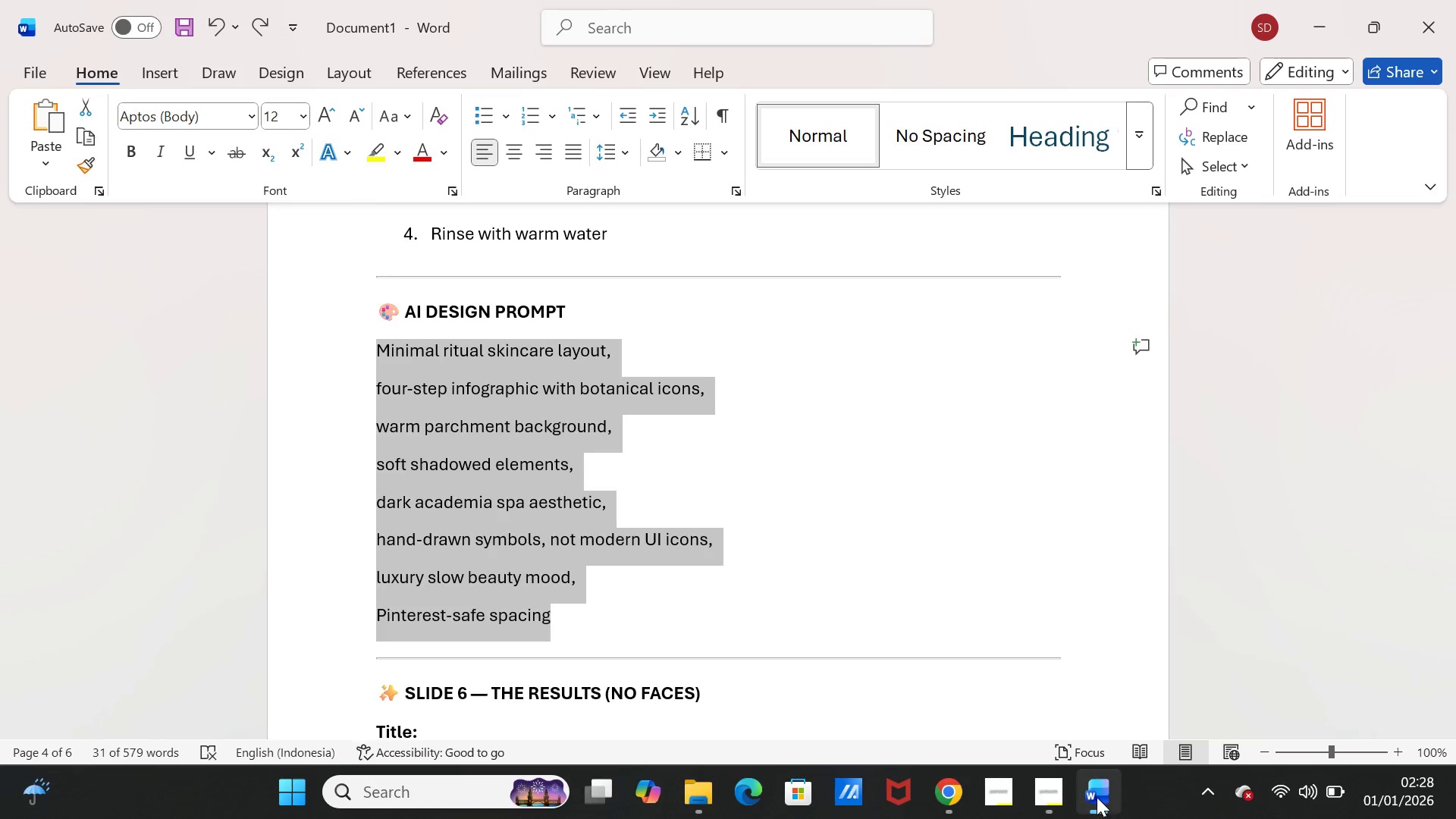 
left_click([1096, 796])
 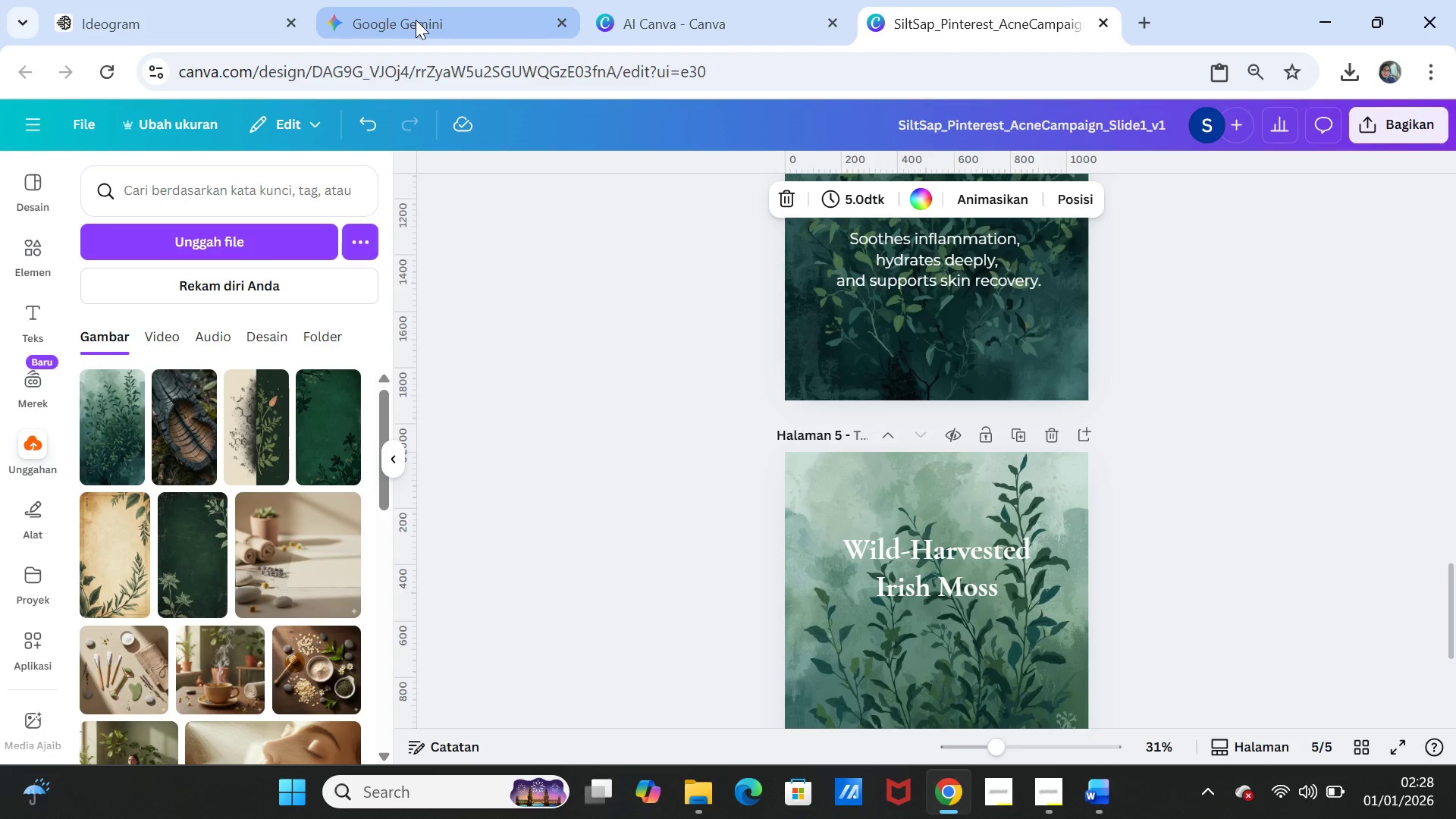 
left_click([675, 16])
 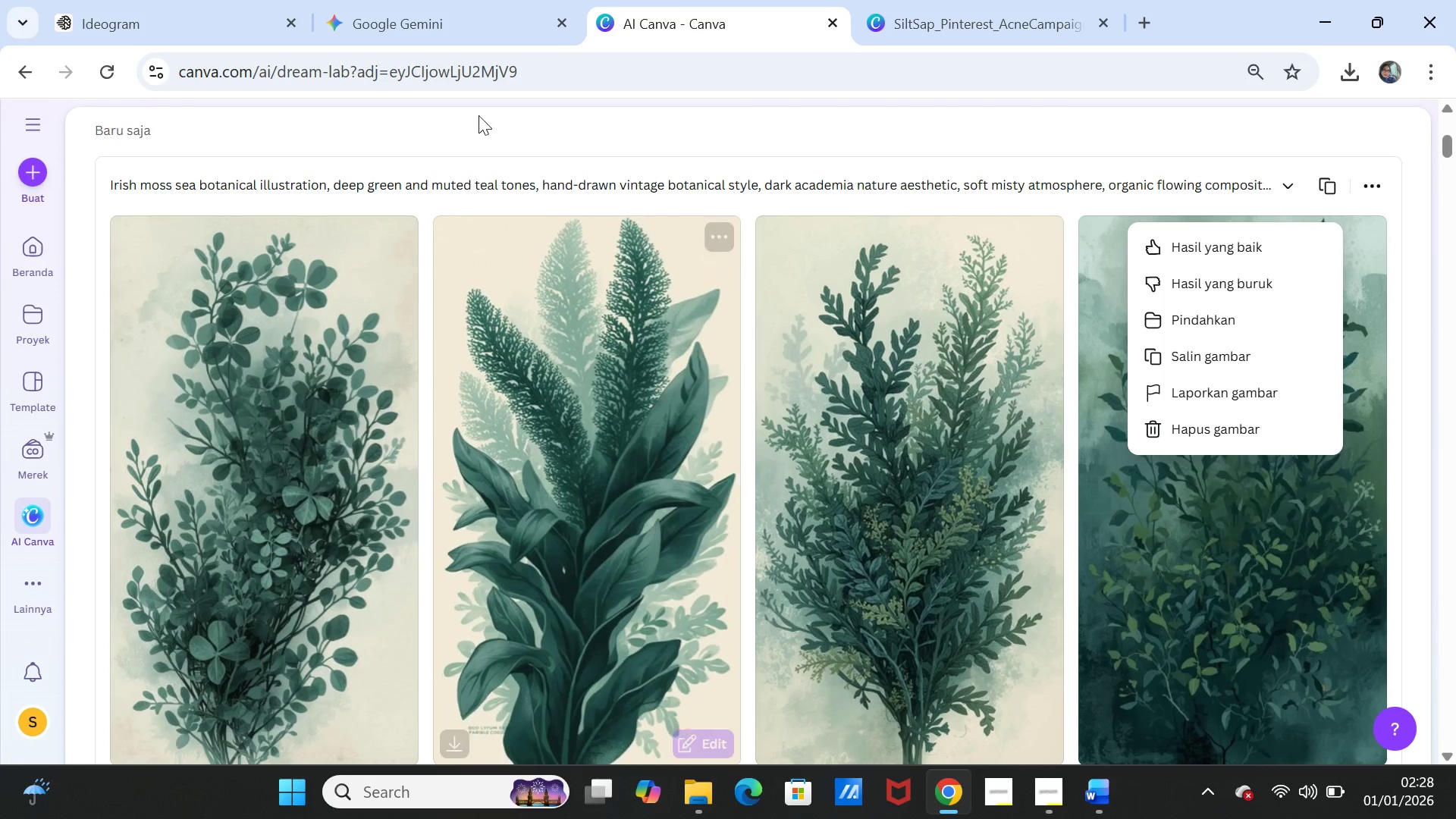 
left_click([468, 24])
 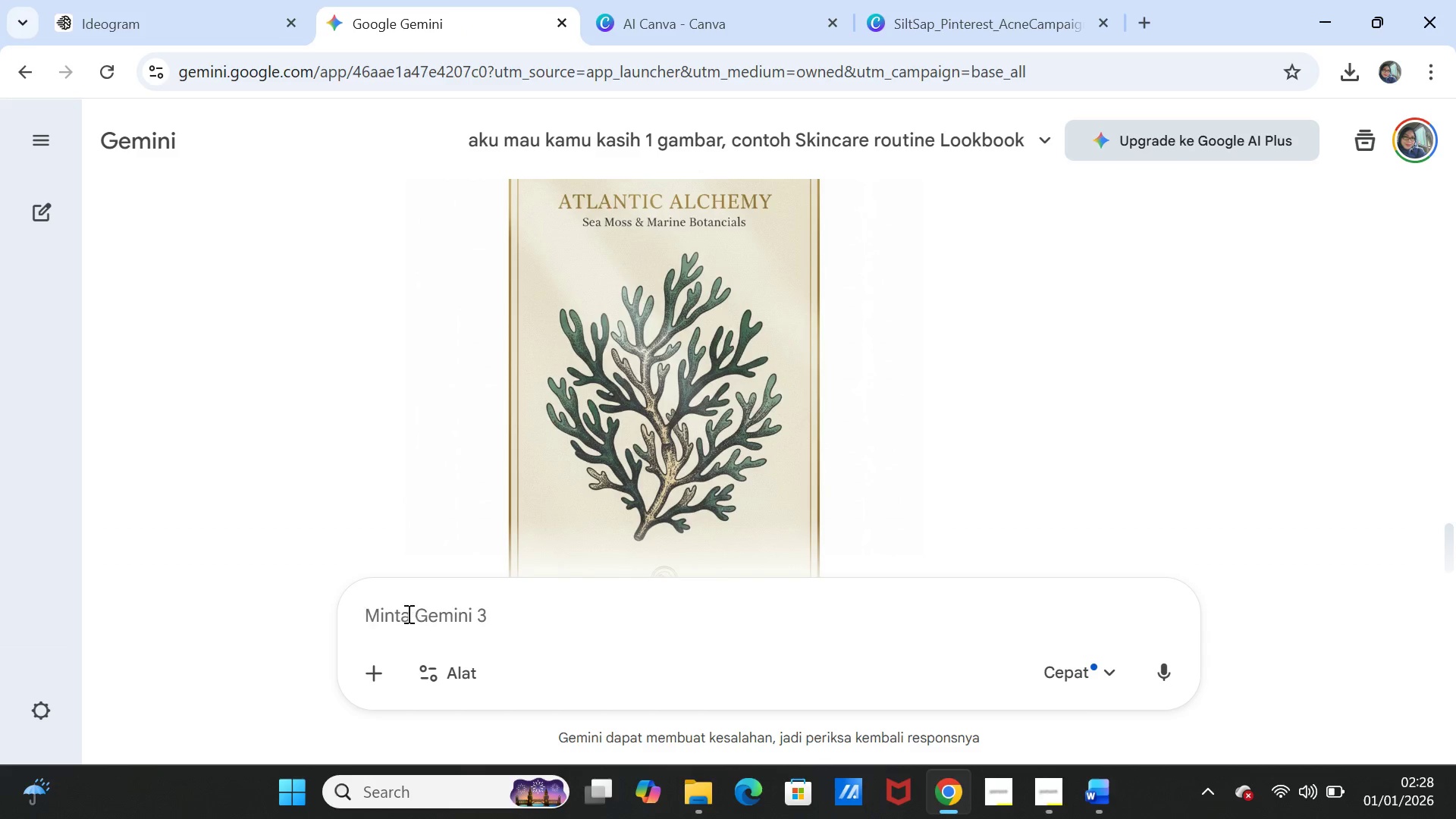 
left_click([407, 619])
 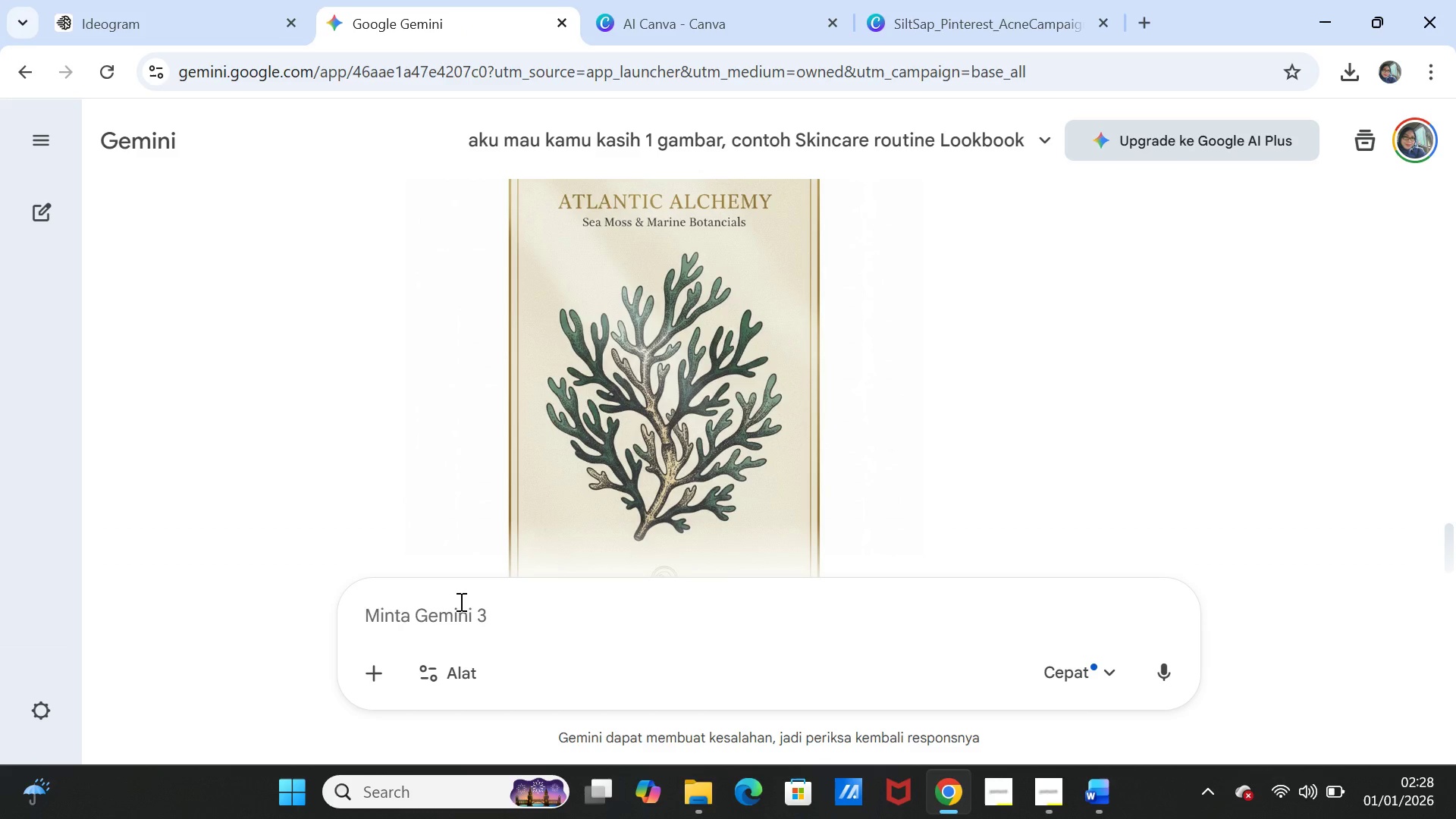 
key(Control+V)
 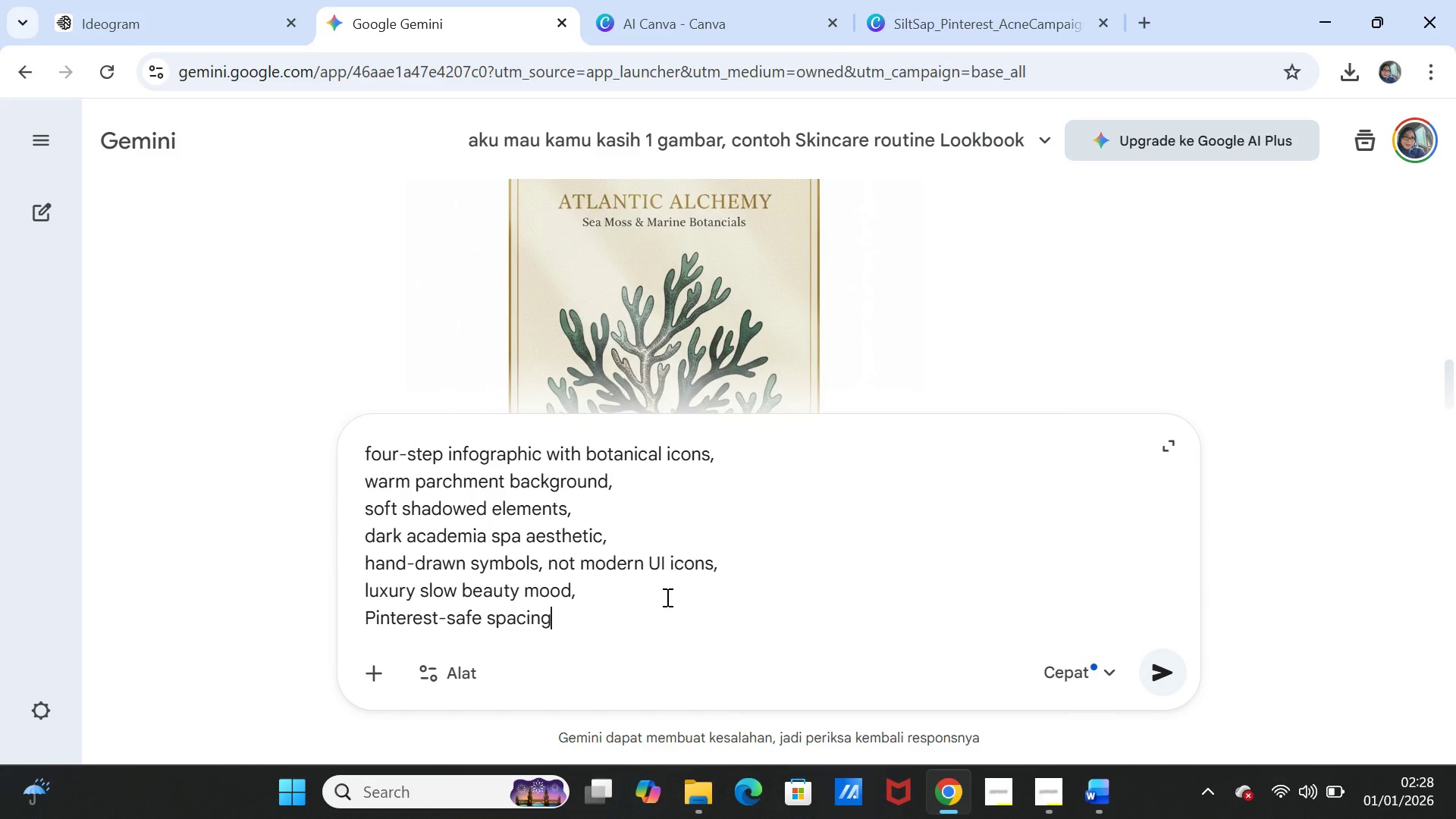 
type(, 9:16)
 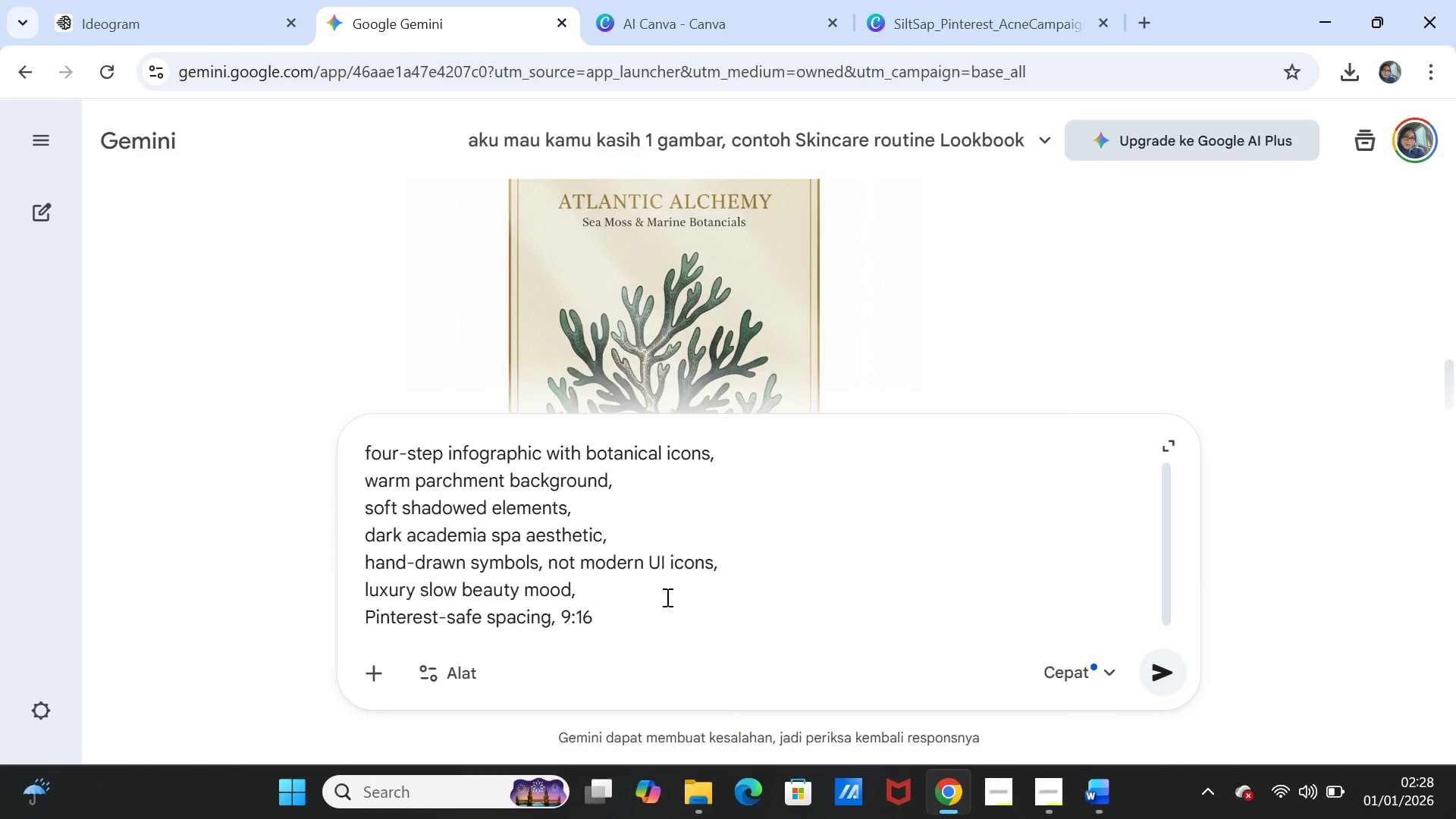 
left_click([1179, 668])
 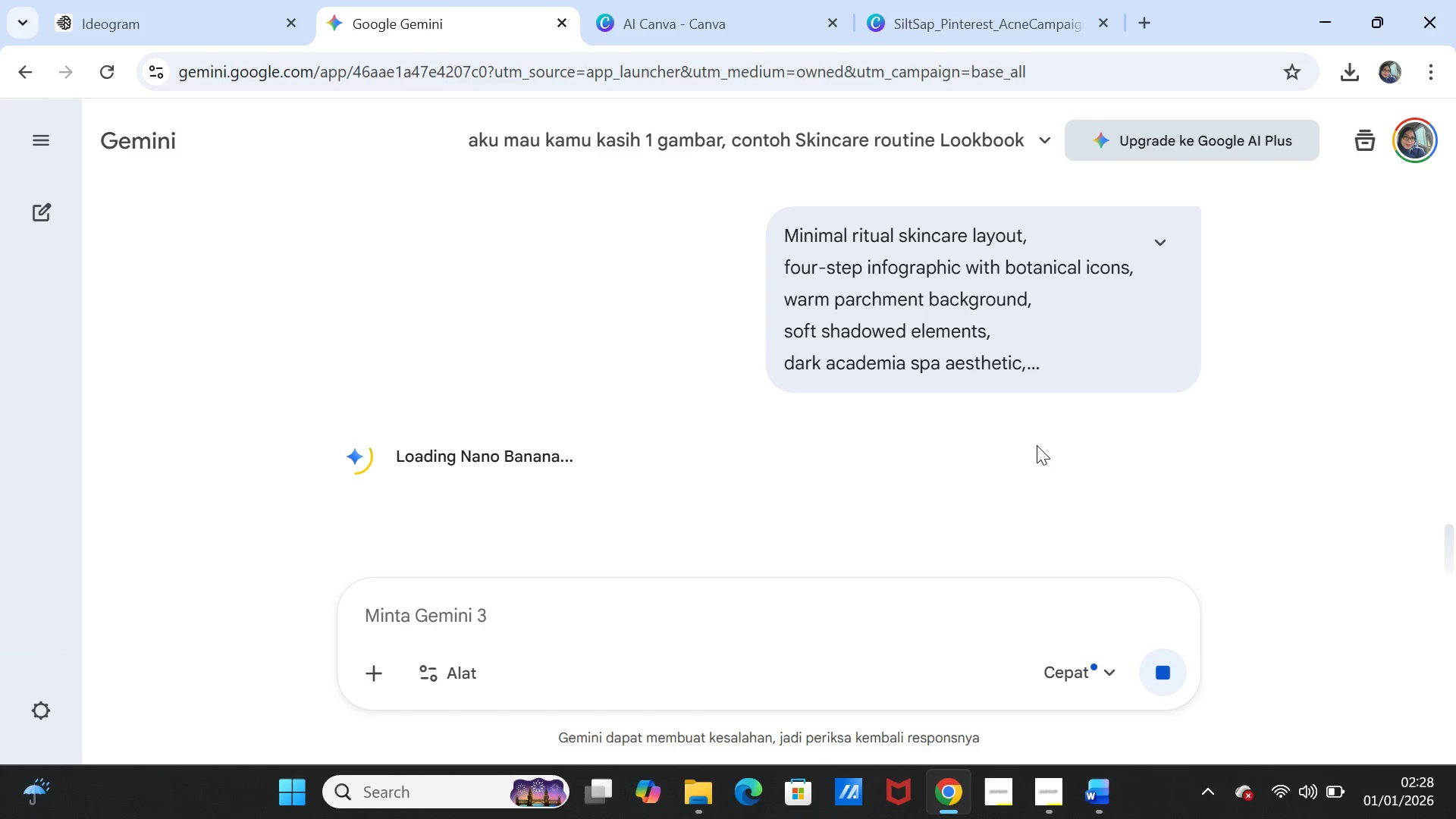 
wait(18.94)
 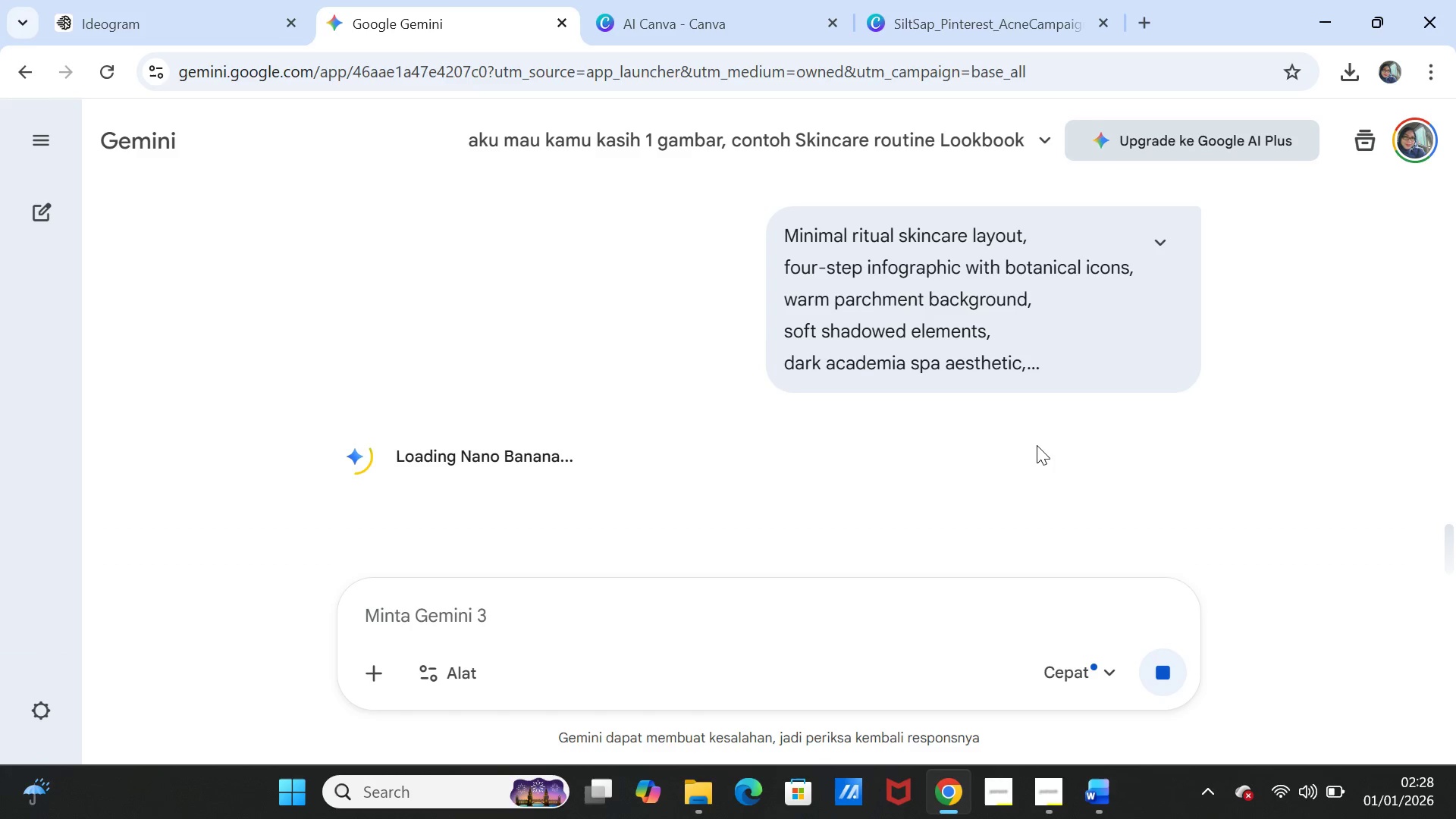 
scroll: coordinate [908, 431], scroll_direction: down, amount: 4.0
 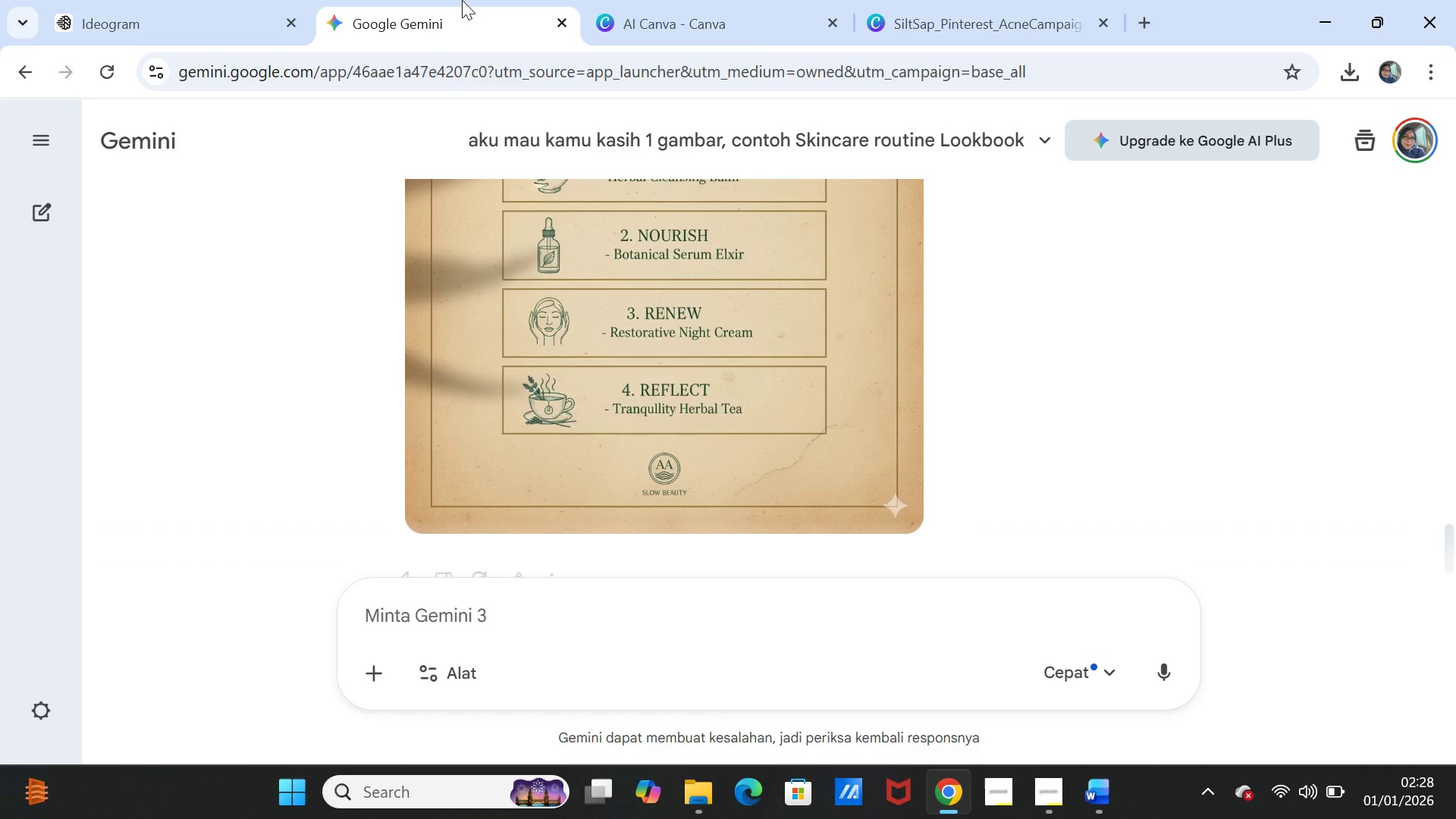 
left_click([736, 15])
 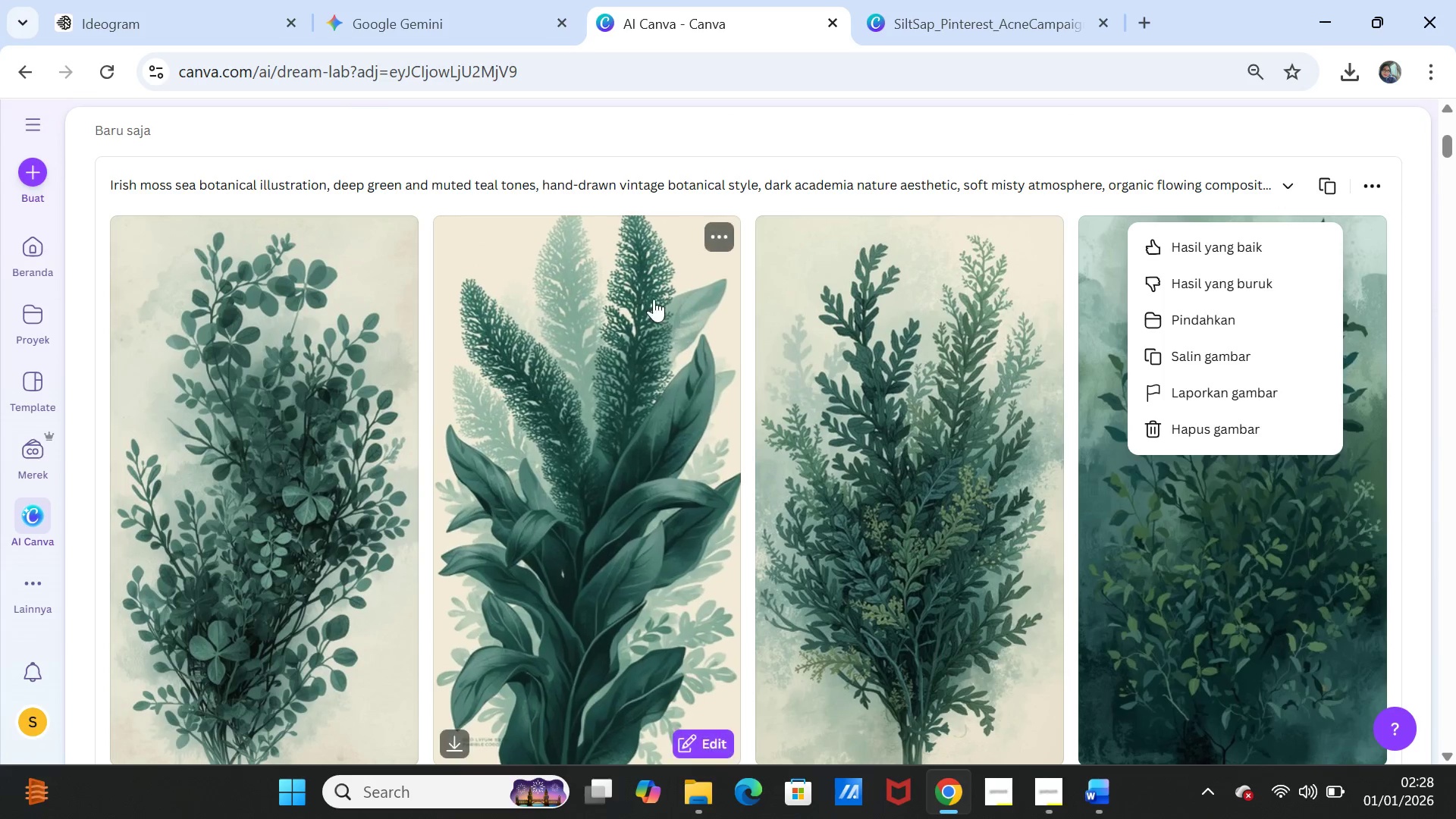 
scroll: coordinate [641, 281], scroll_direction: up, amount: 5.0
 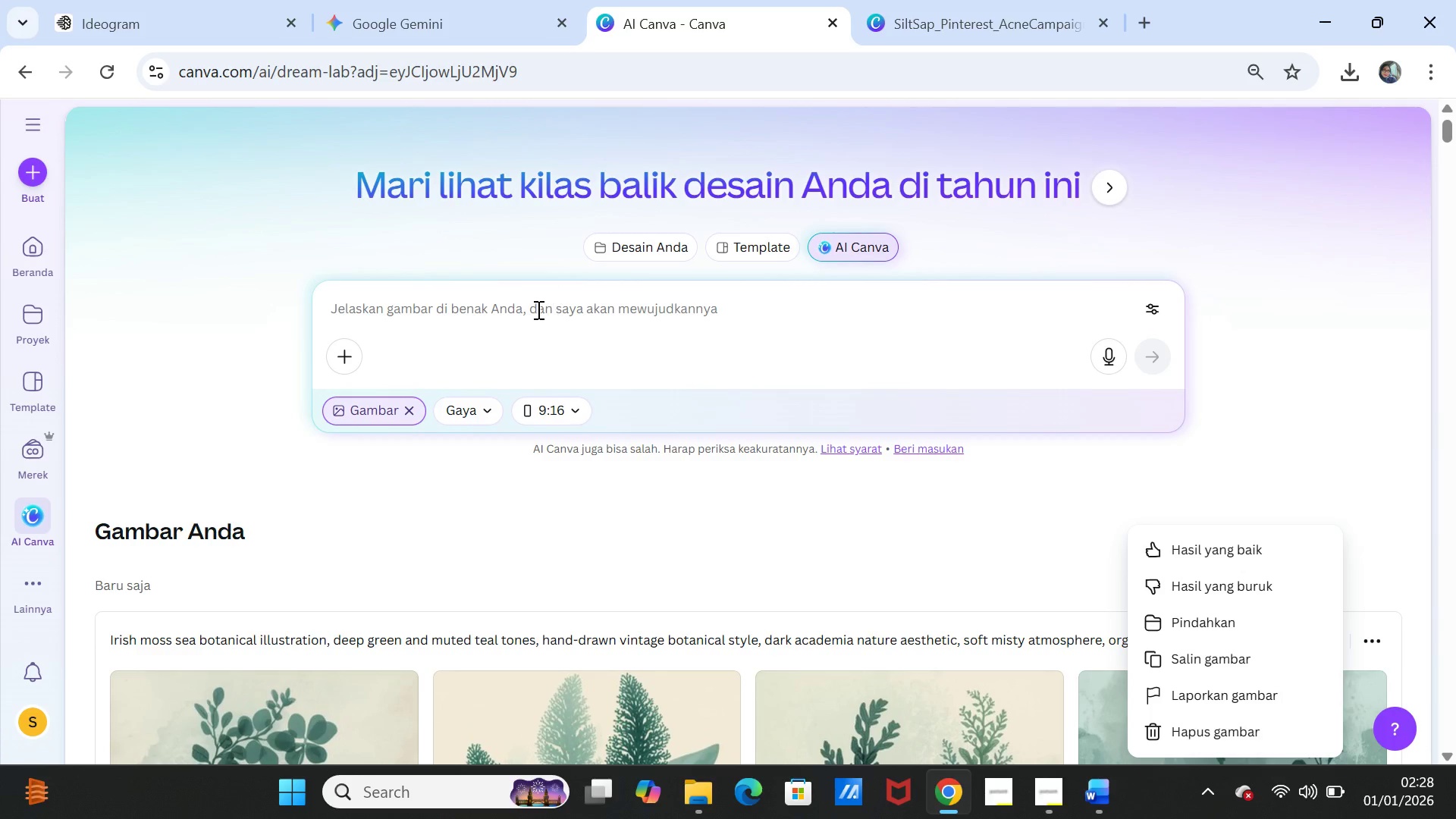 
left_click([537, 309])
 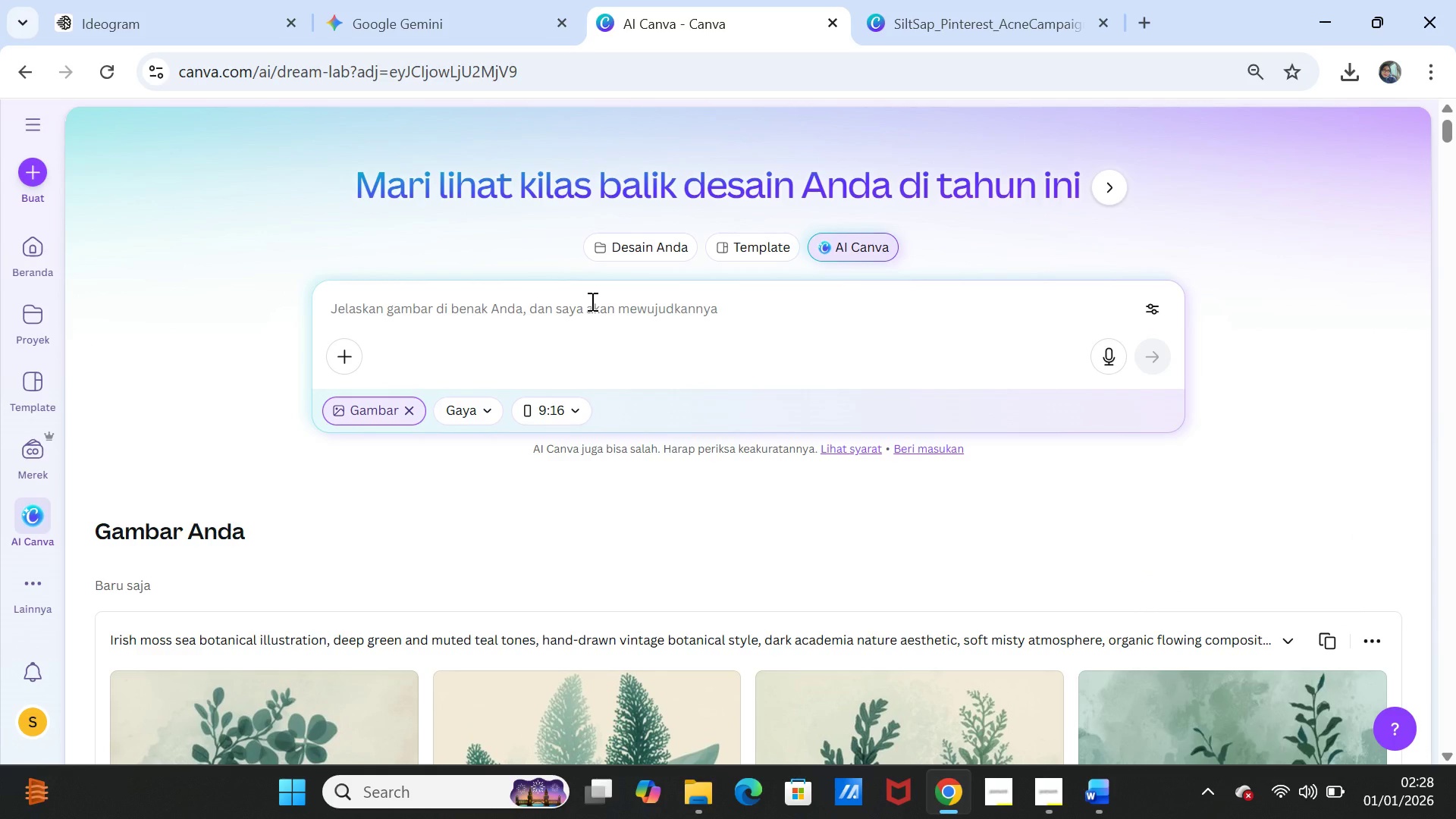 
key(Control+V)
 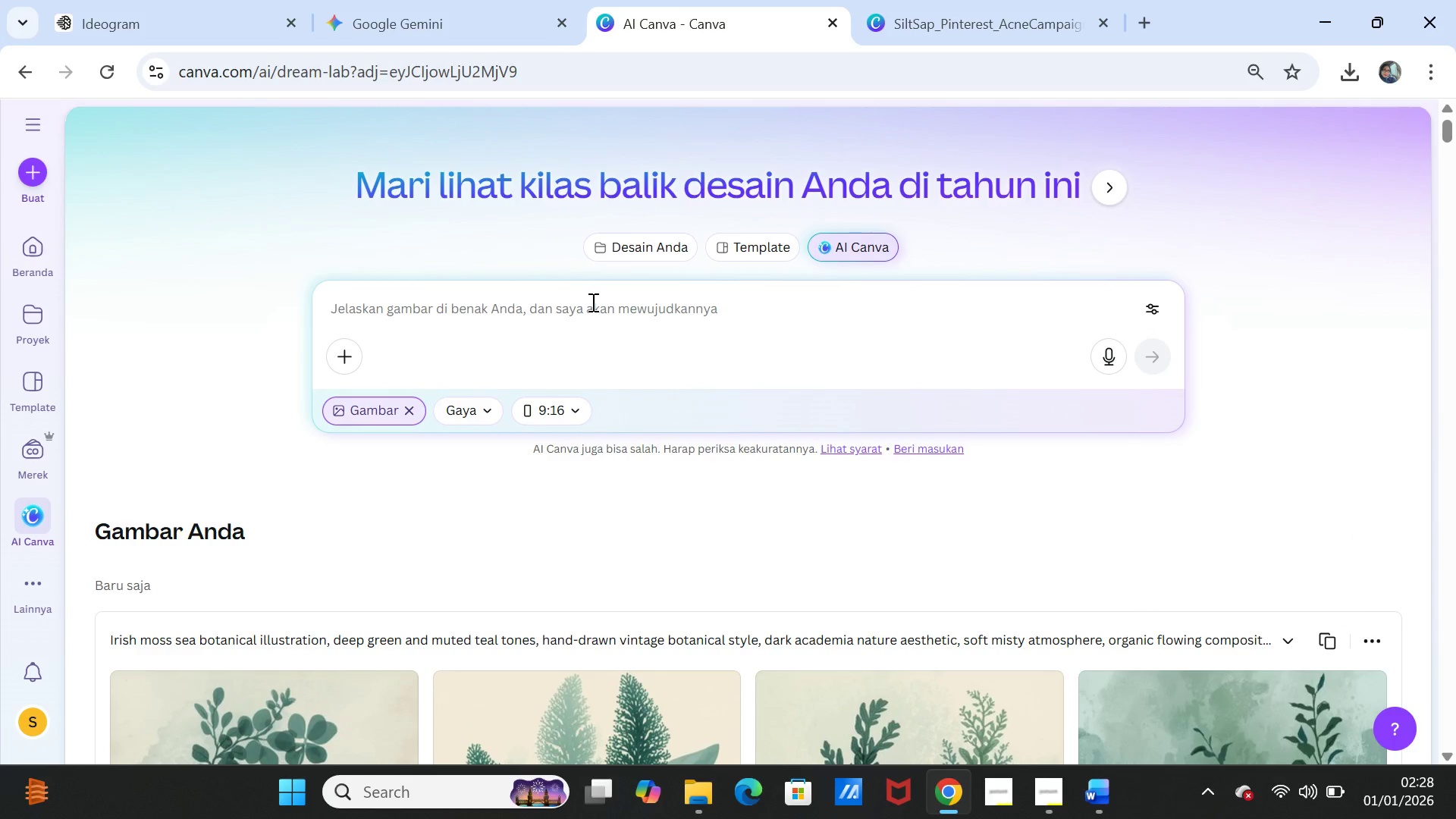 
left_click([592, 302])
 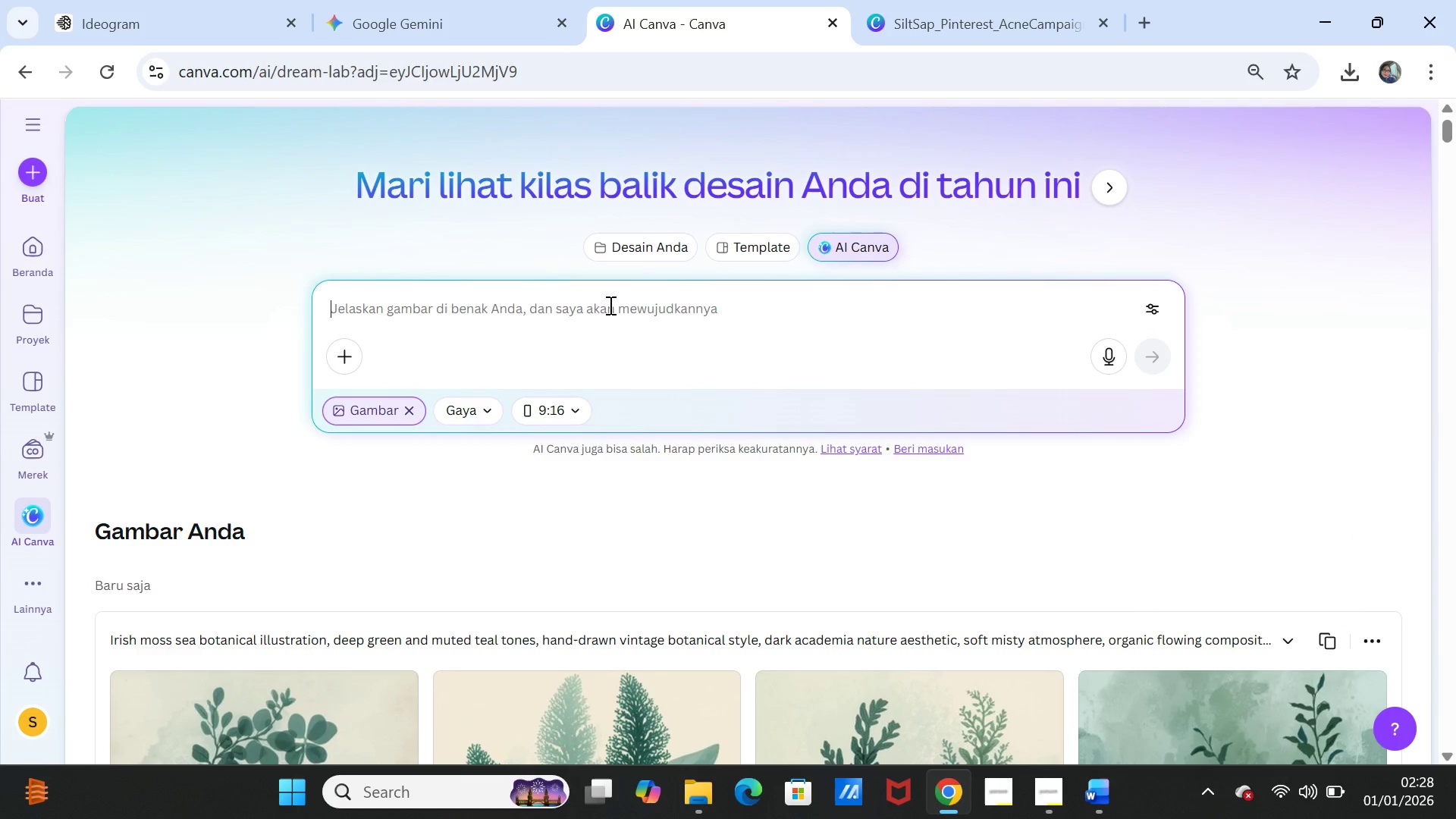 
key(Control+V)
 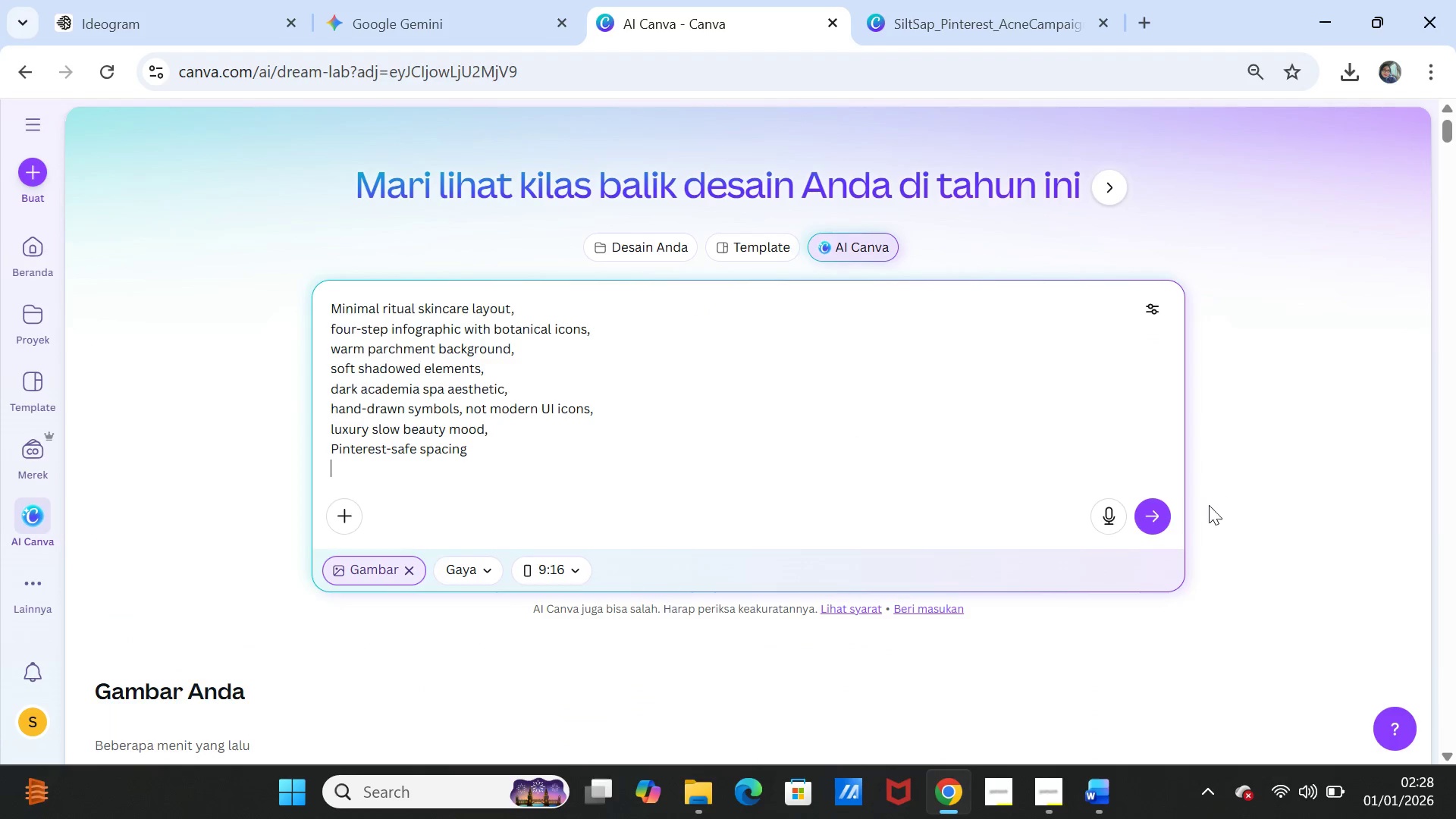 
left_click([1151, 516])
 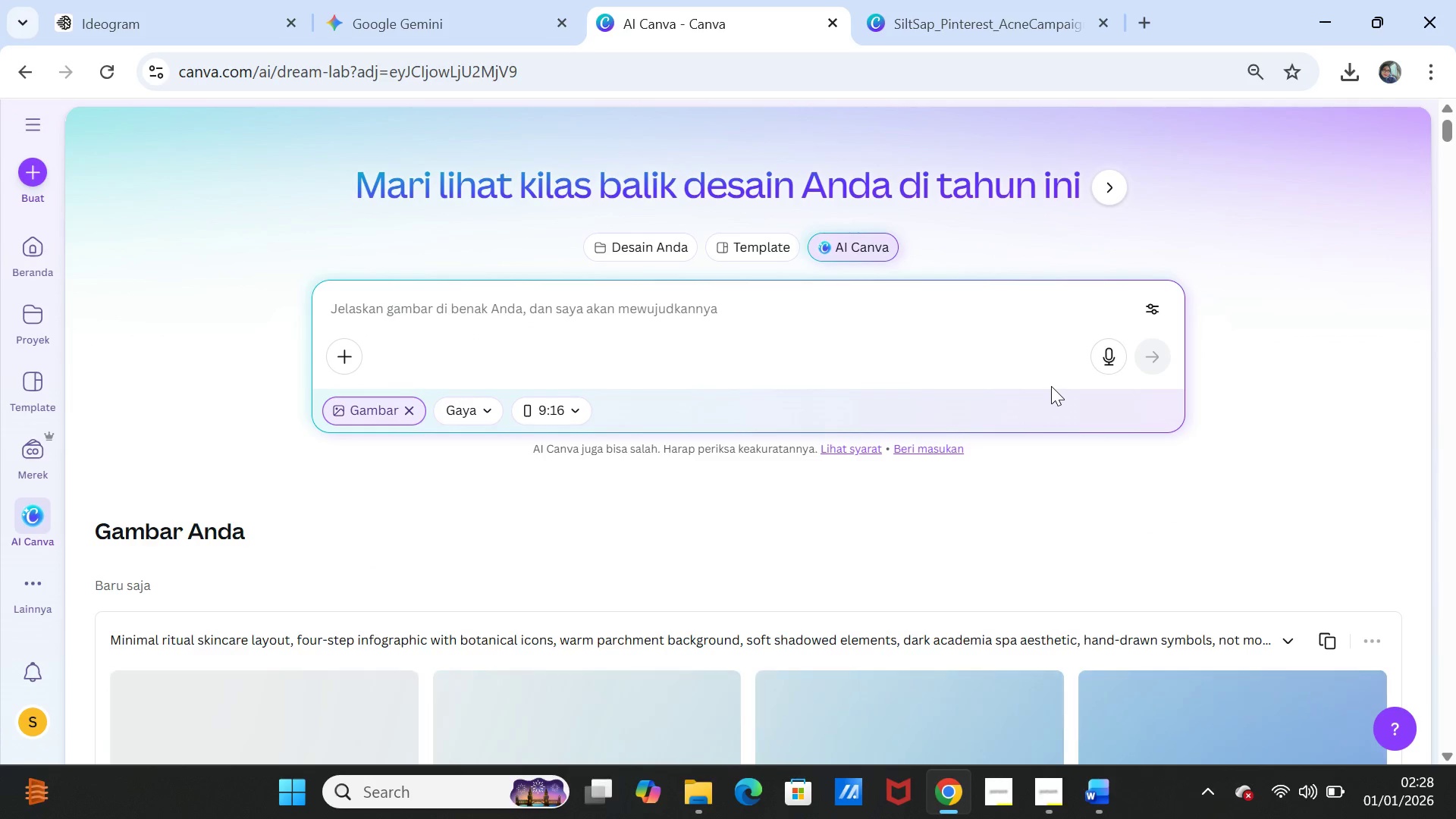 
scroll: coordinate [1045, 391], scroll_direction: down, amount: 3.0
 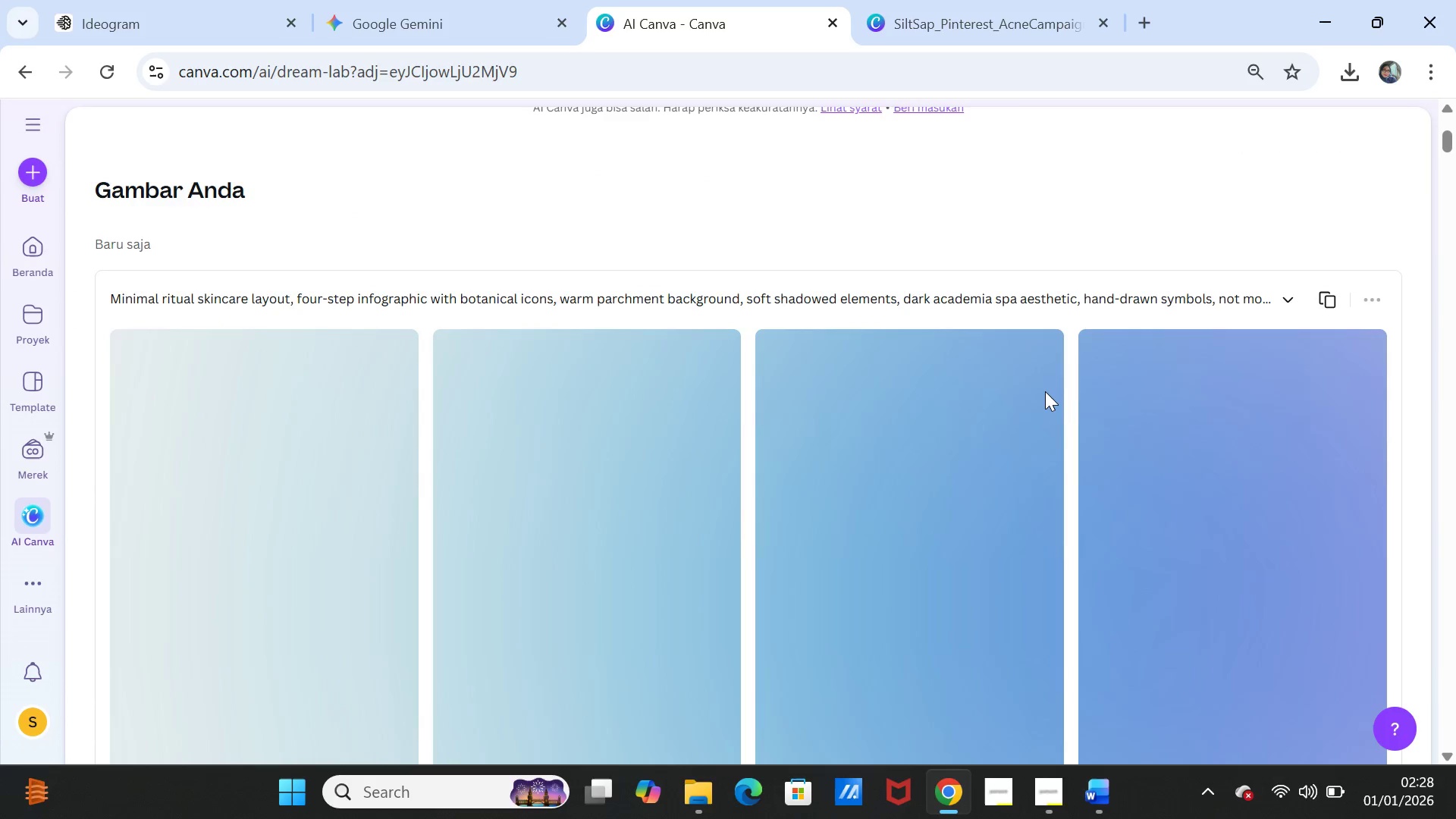 
mouse_move([1024, 388])
 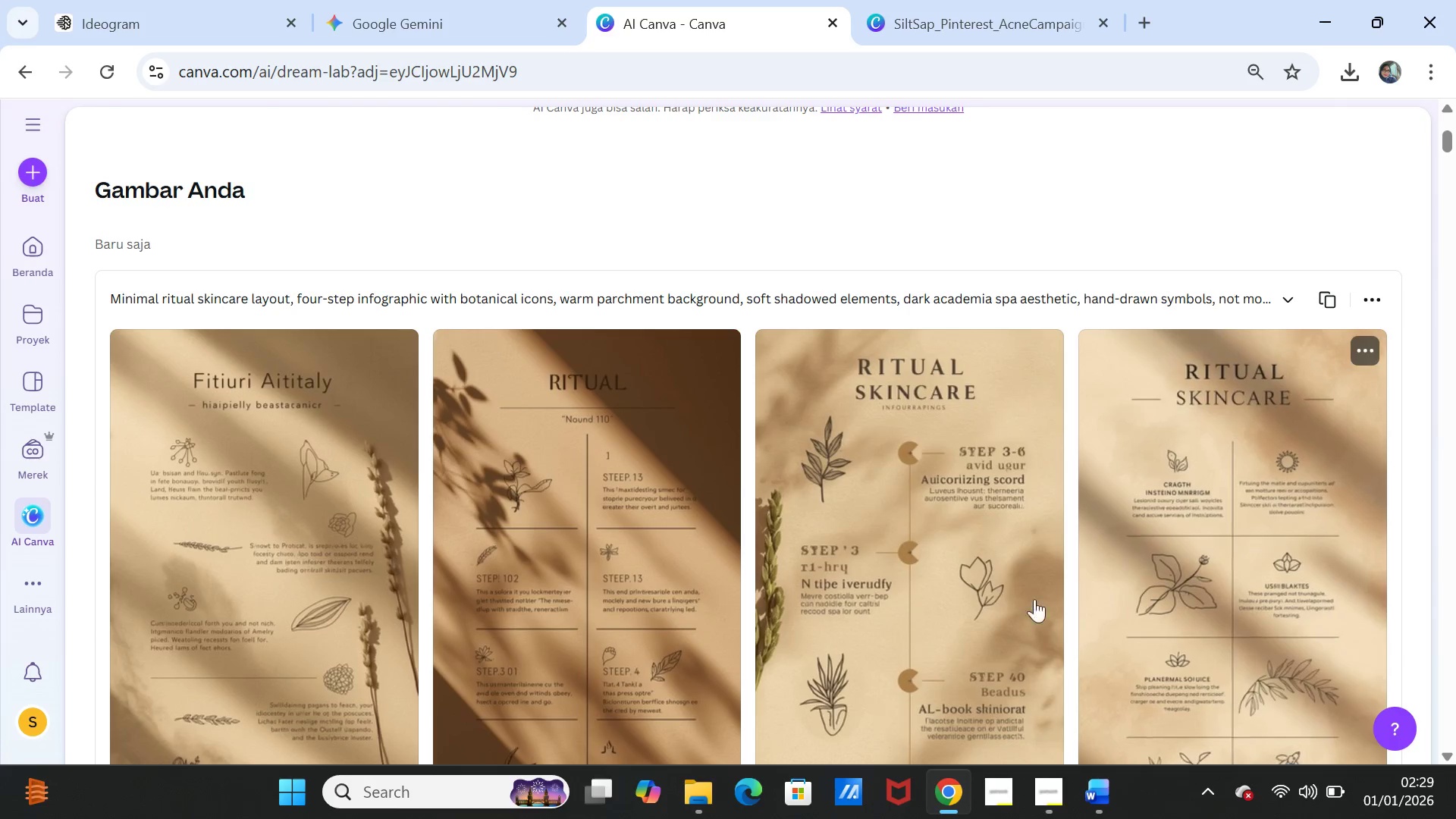 
scroll: coordinate [940, 622], scroll_direction: down, amount: 1.0
 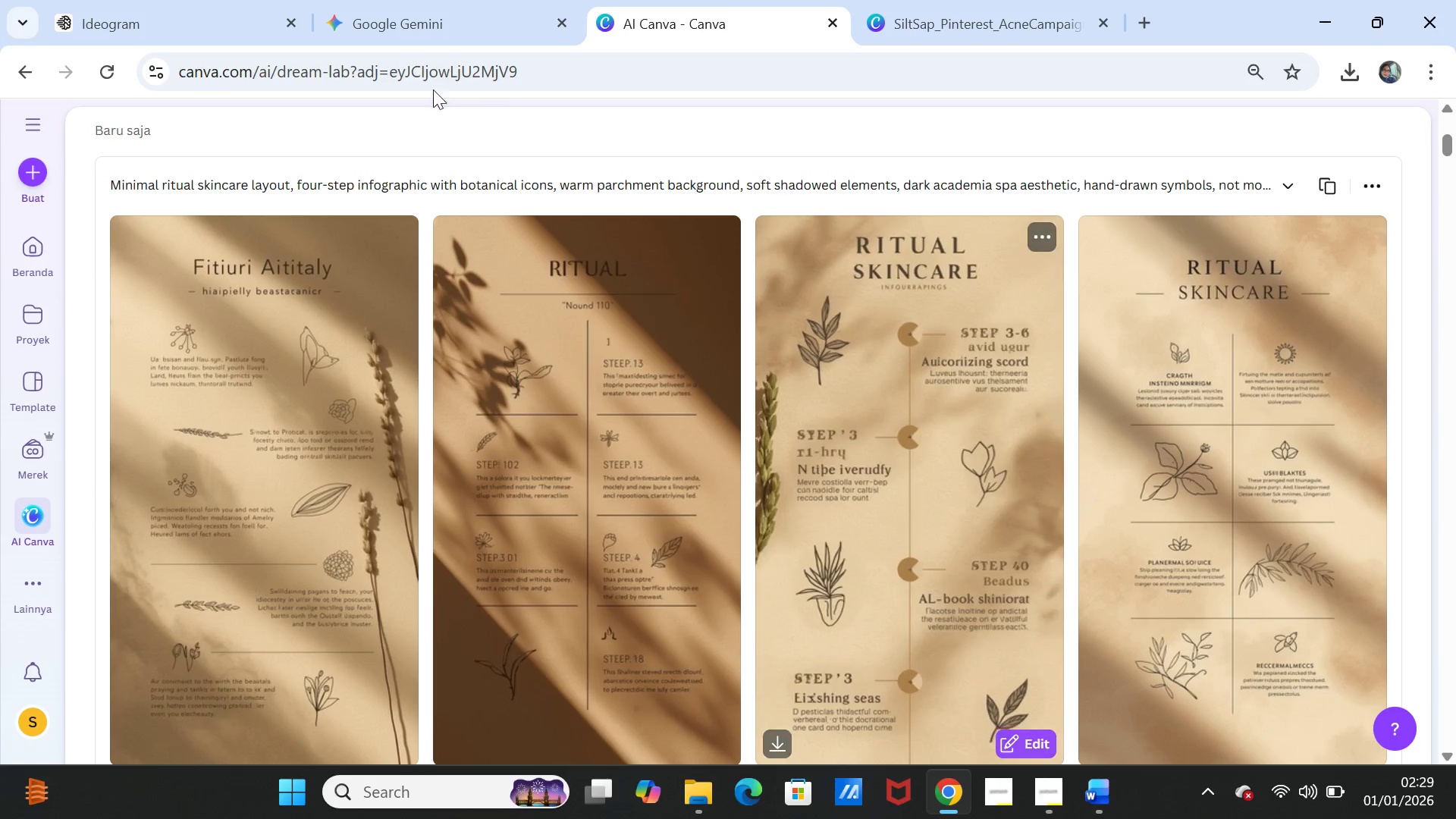 
left_click([438, 32])
 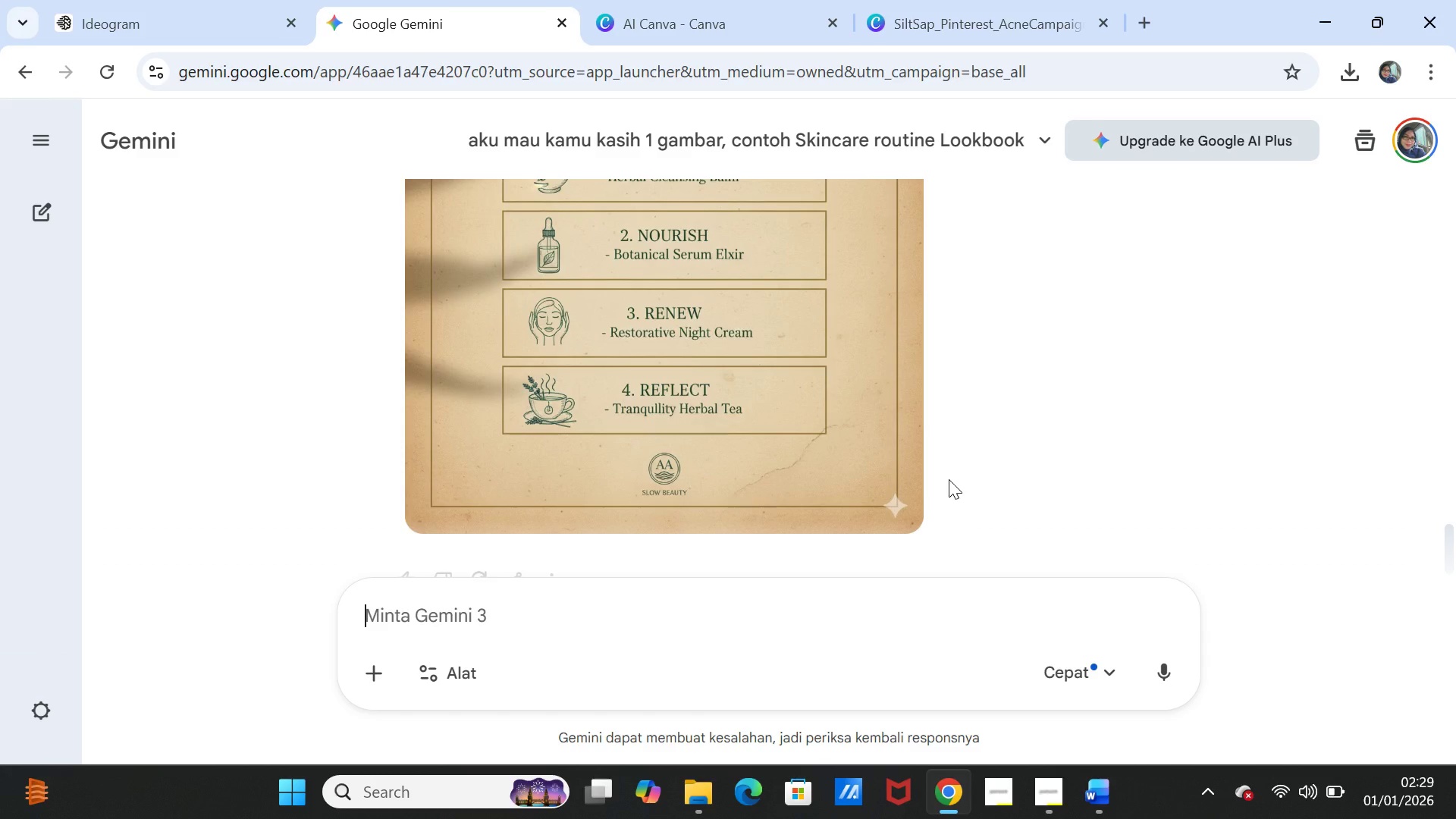 
scroll: coordinate [949, 479], scroll_direction: up, amount: 2.0
 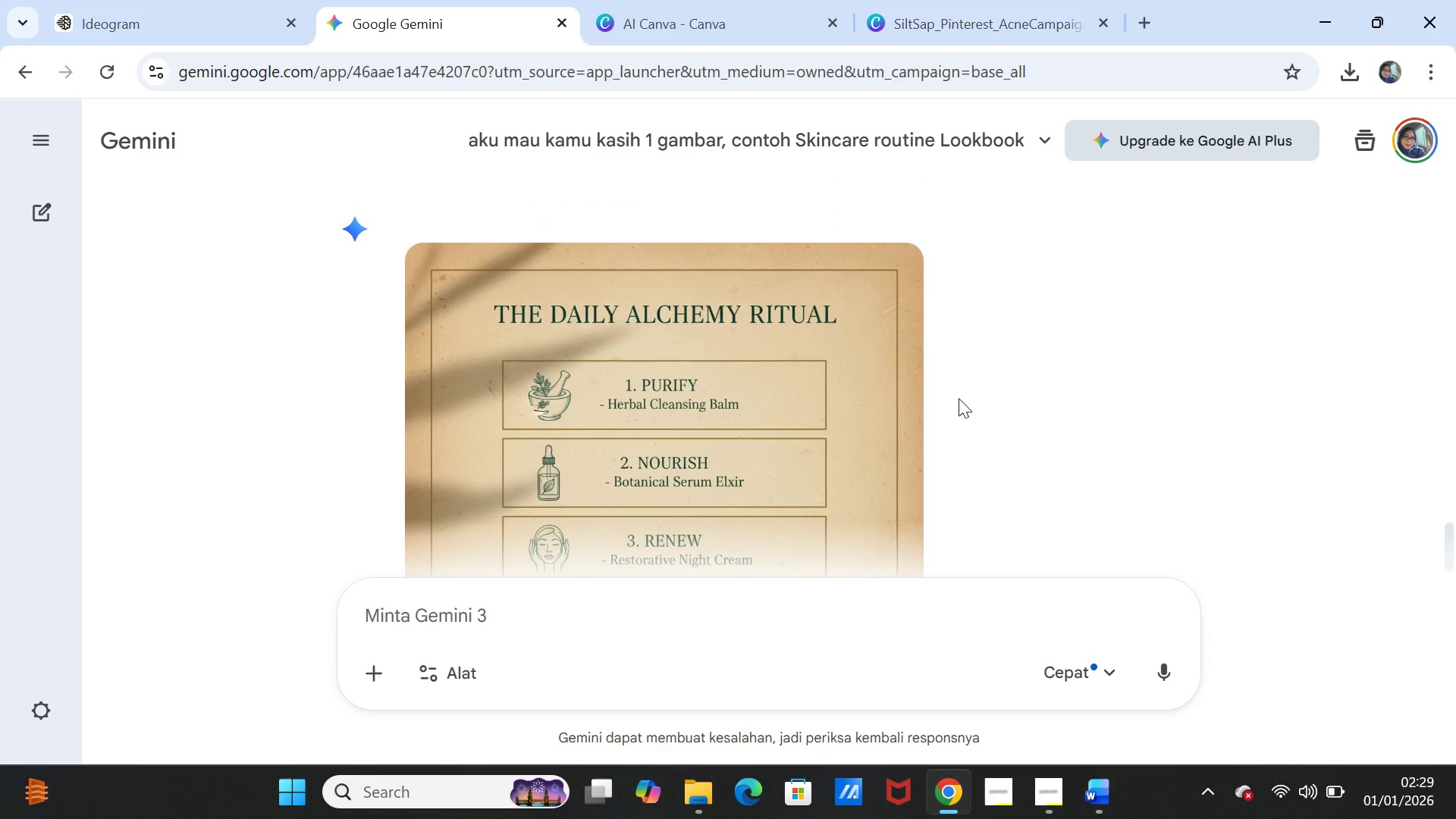 
scroll: coordinate [915, 402], scroll_direction: down, amount: 2.0
 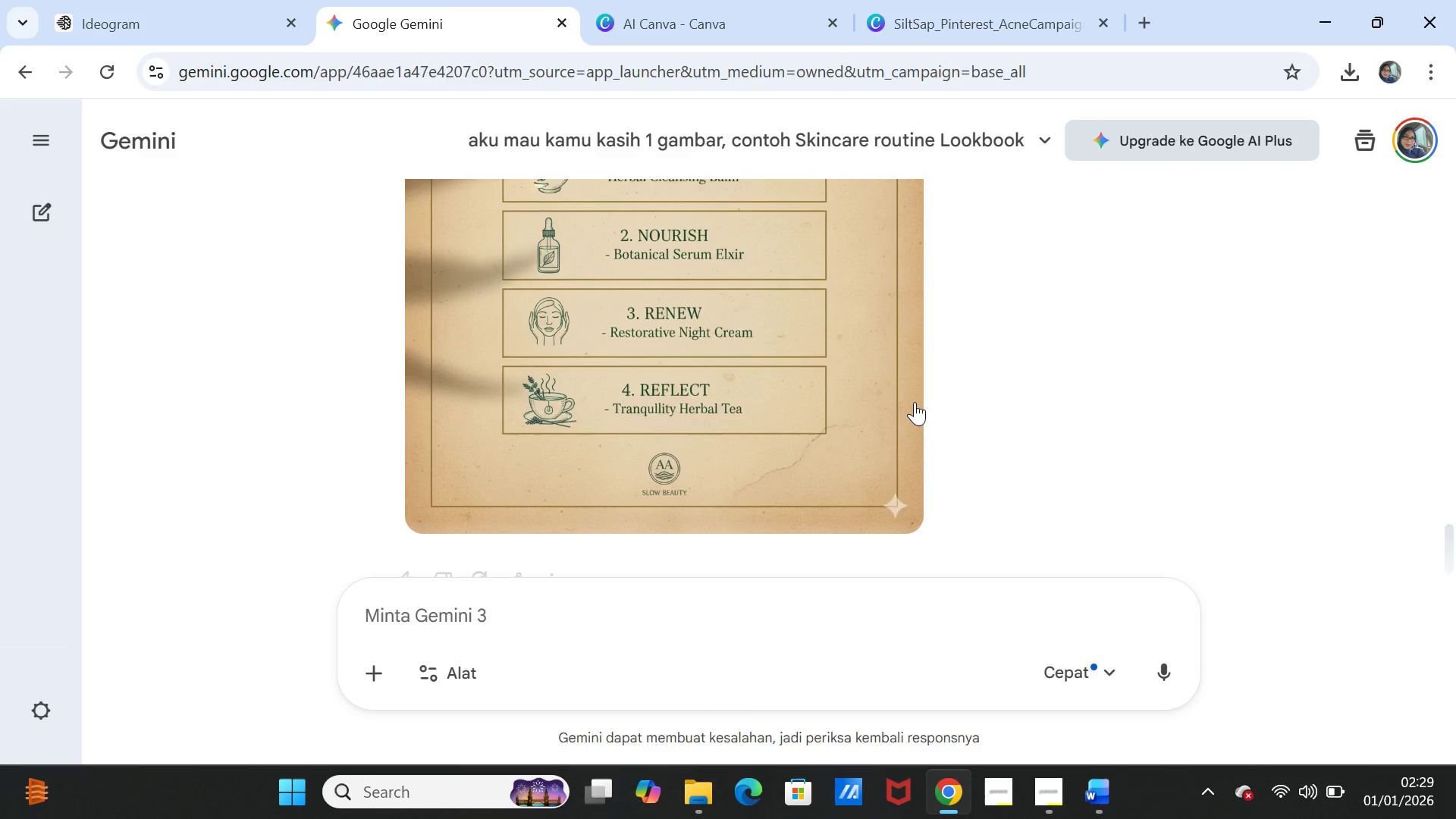 
scroll: coordinate [915, 402], scroll_direction: up, amount: 1.0
 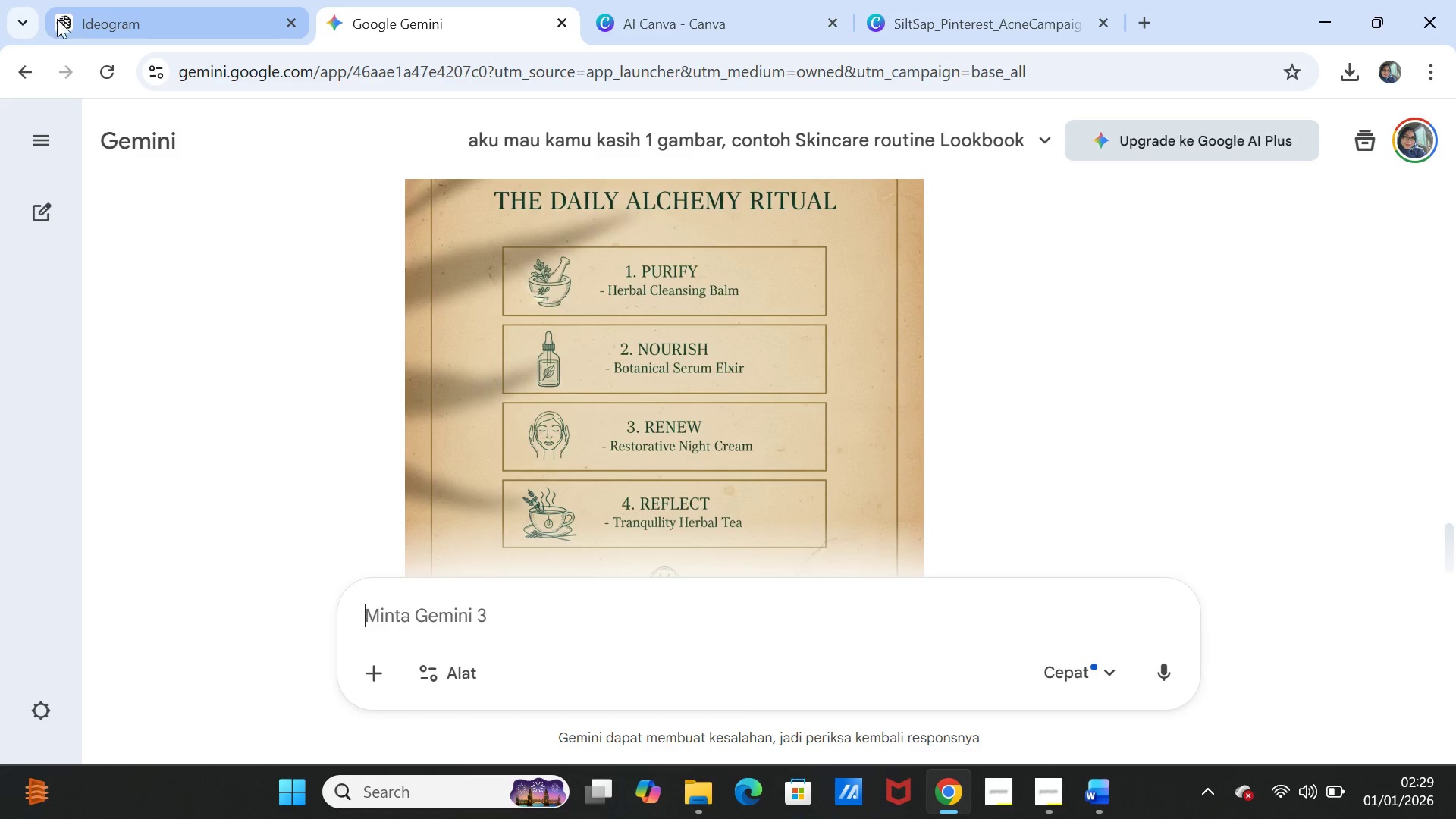 
left_click([137, 12])
 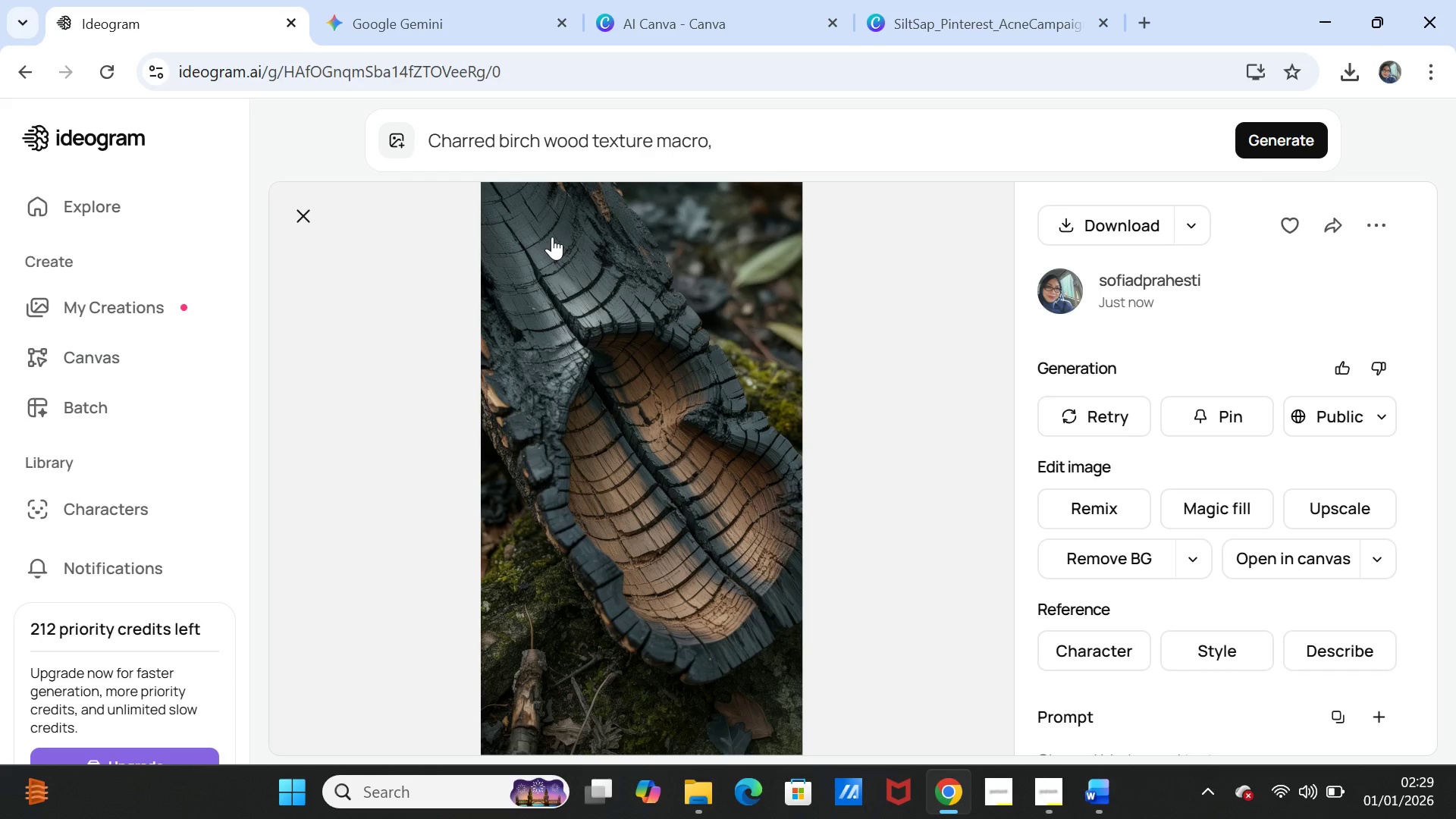 
scroll: coordinate [551, 234], scroll_direction: up, amount: 3.0
 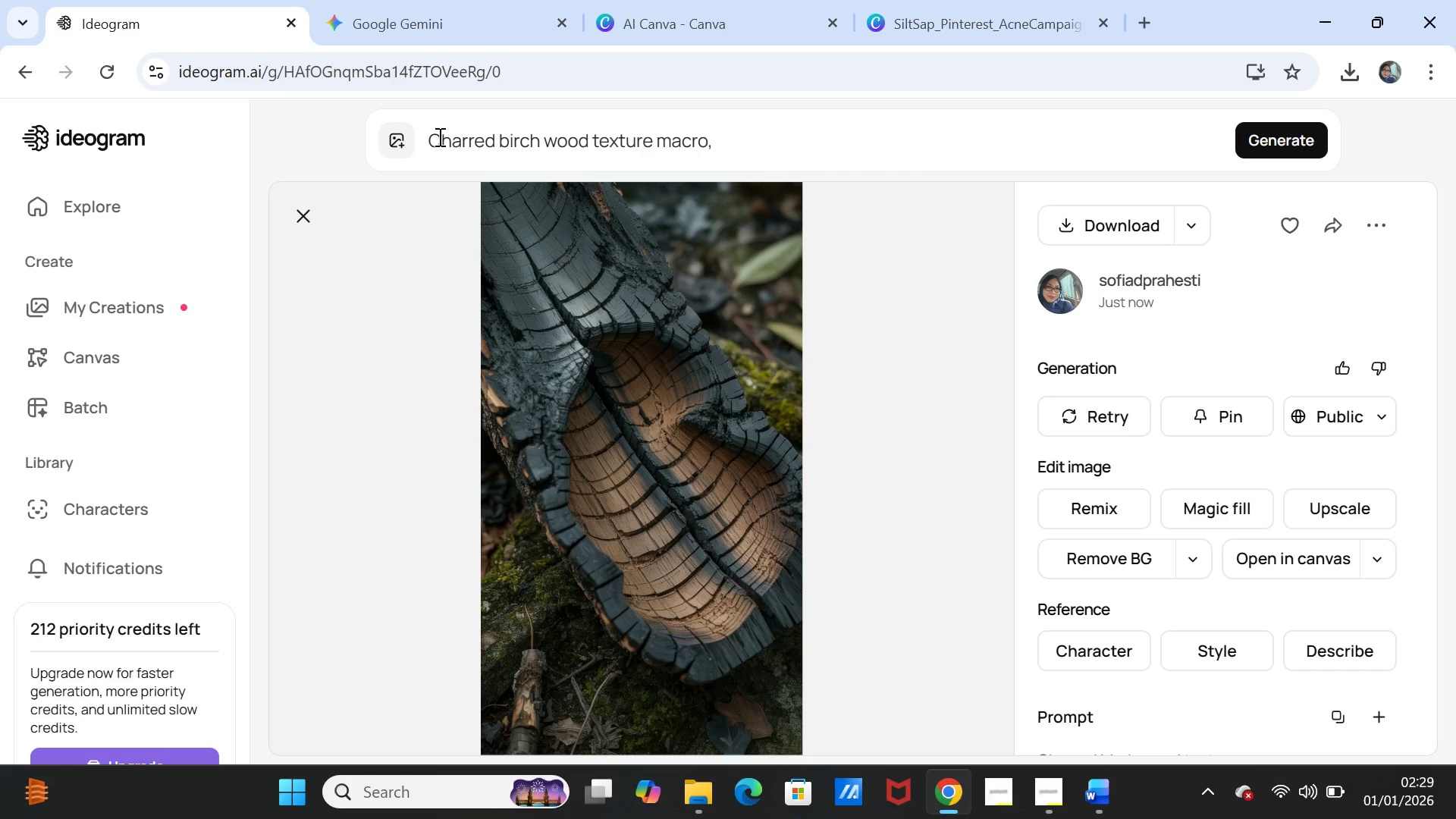 
left_click([429, 133])
 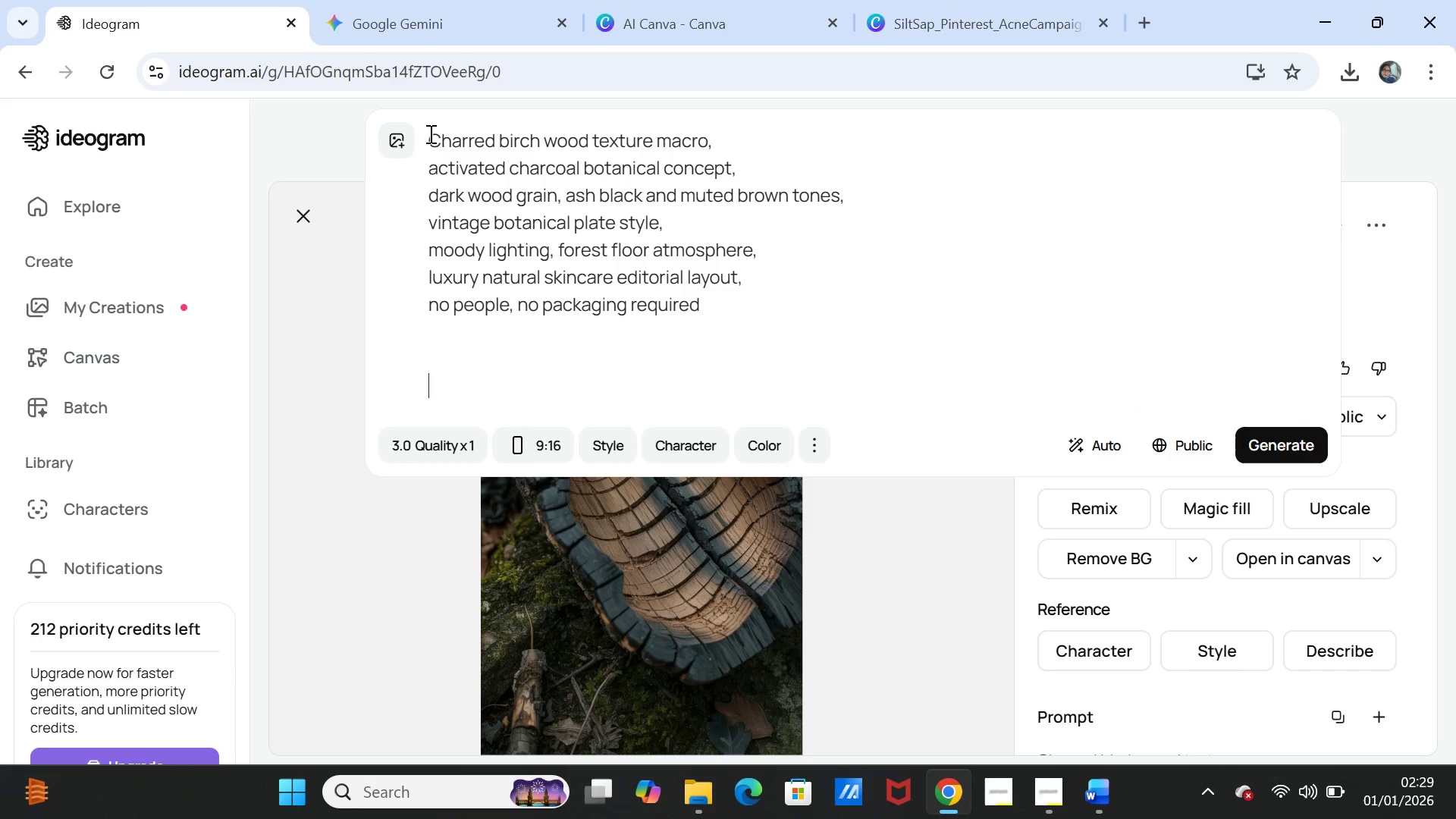 
left_click_drag(start_coordinate=[429, 133], to_coordinate=[708, 303])
 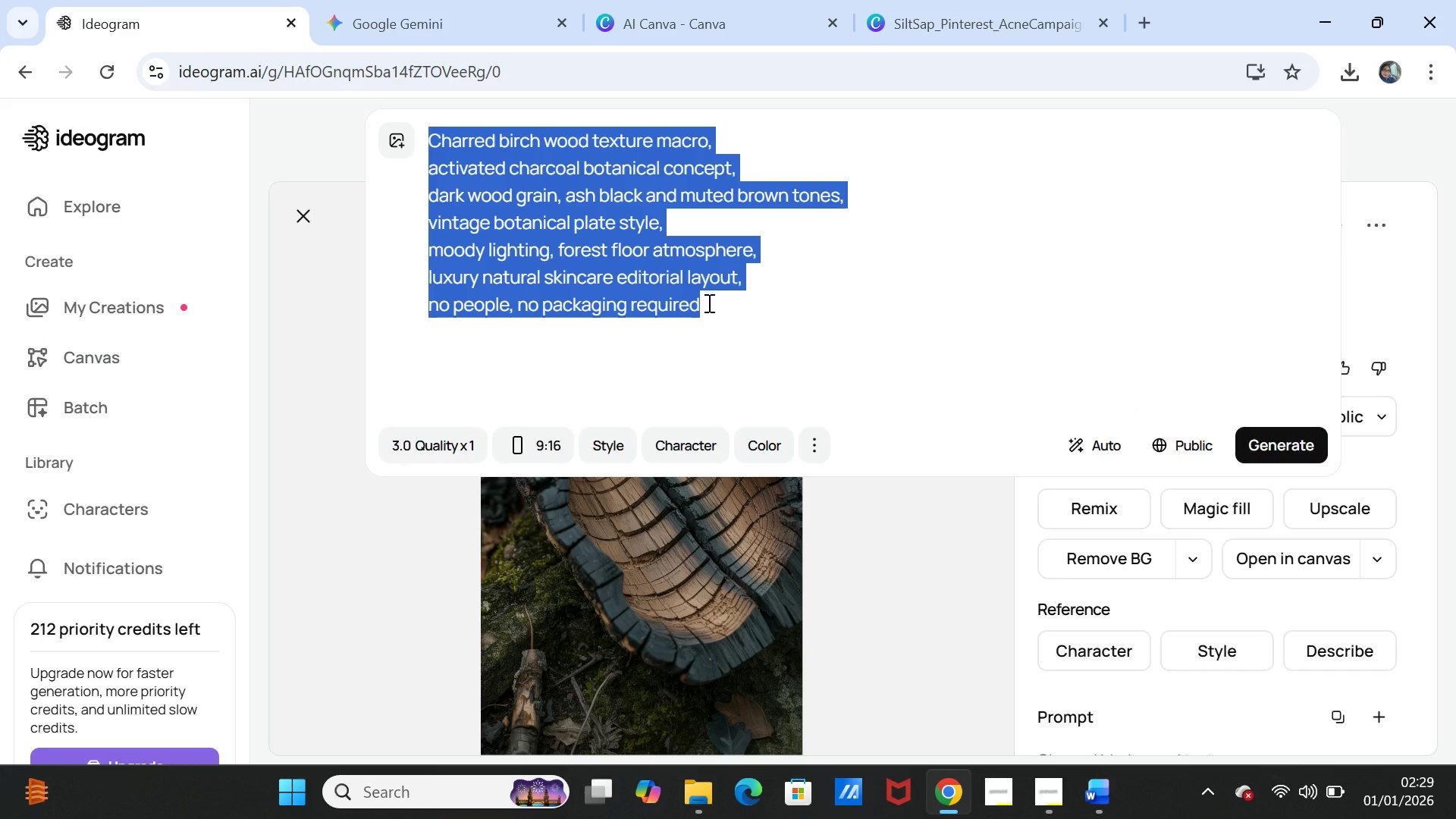 
key(Control+V)
 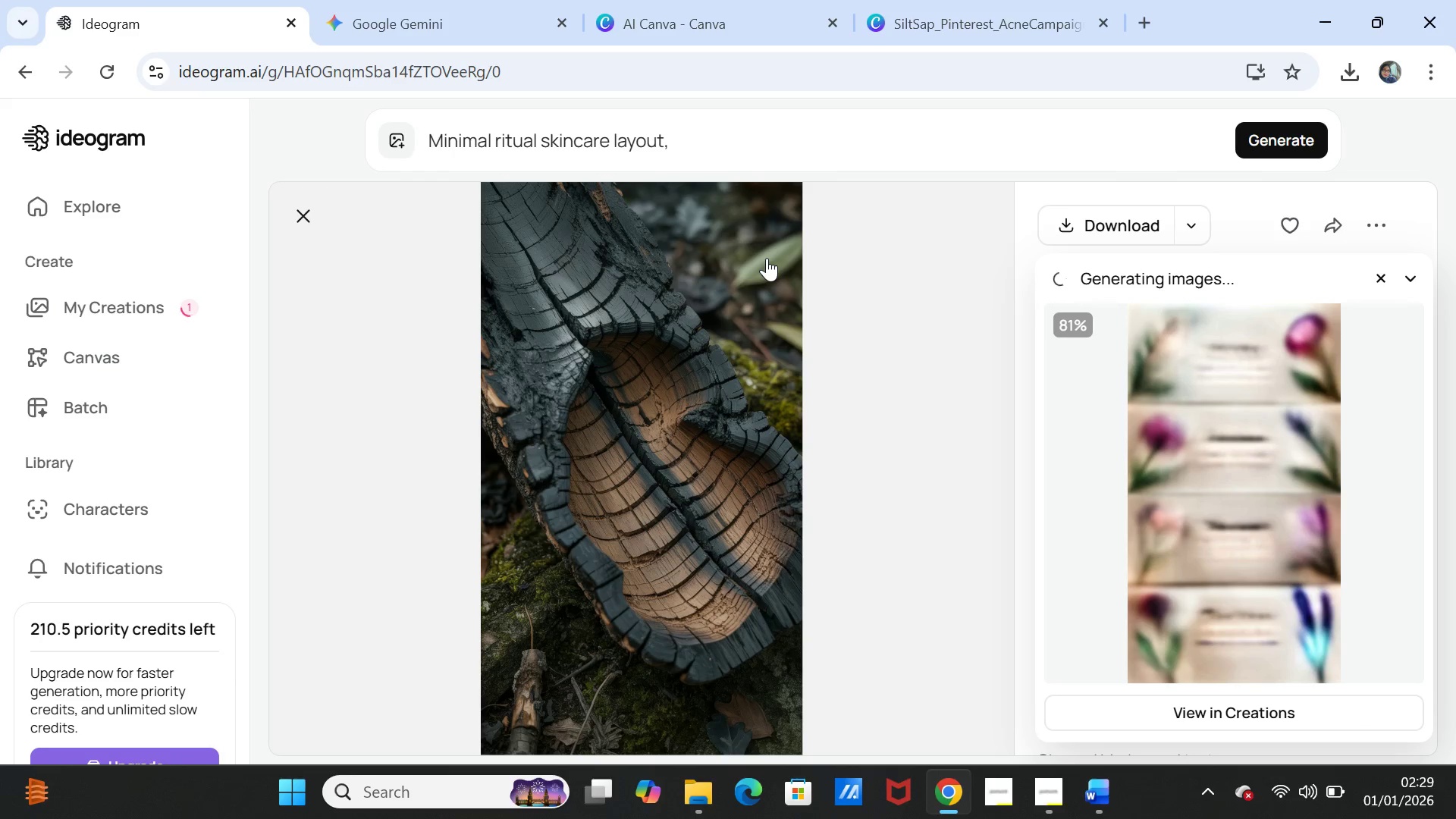 
wait(21.5)
 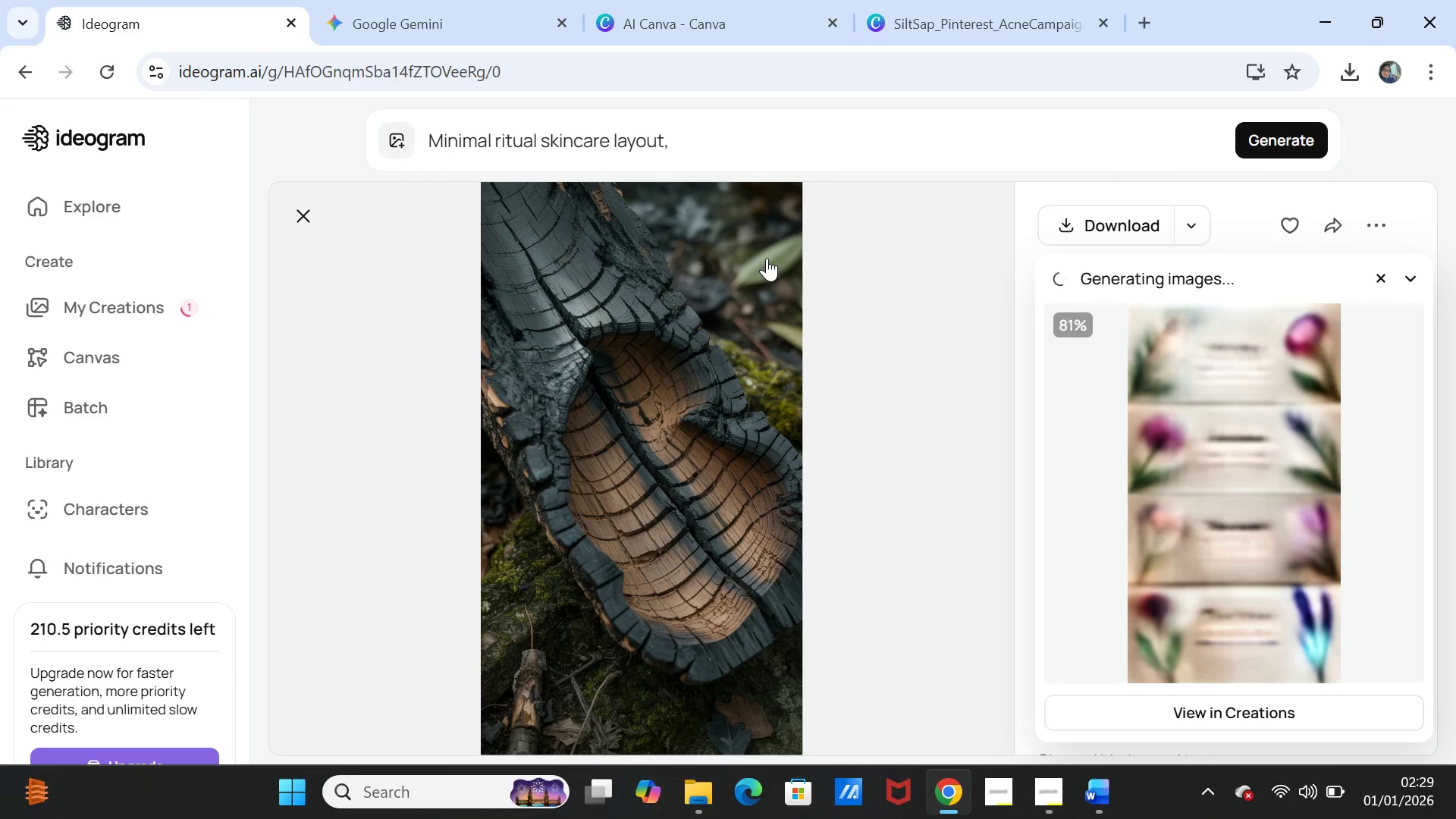 
left_click([1172, 456])
 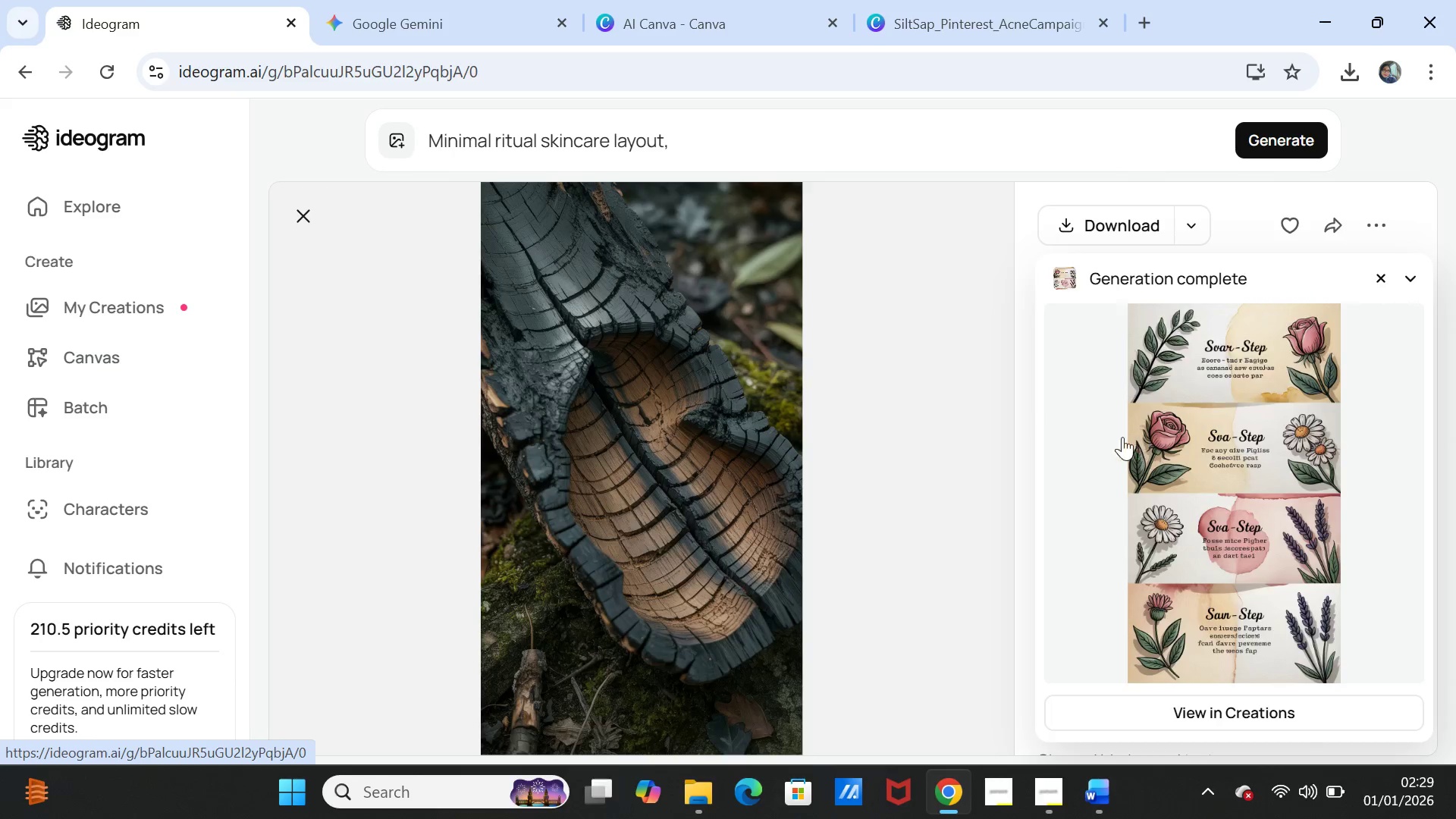 
mouse_move([1104, 423])
 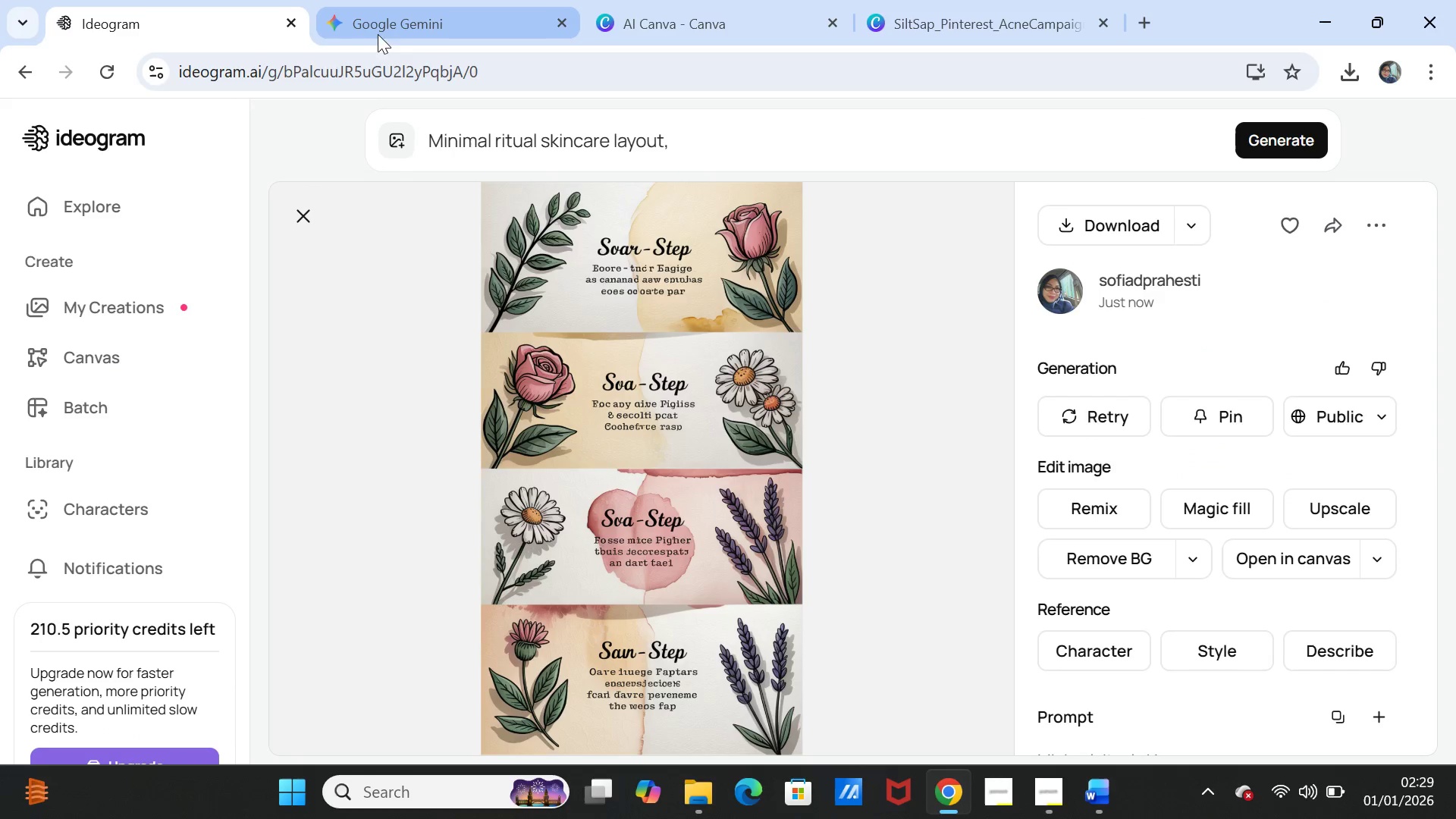 
left_click([406, 20])
 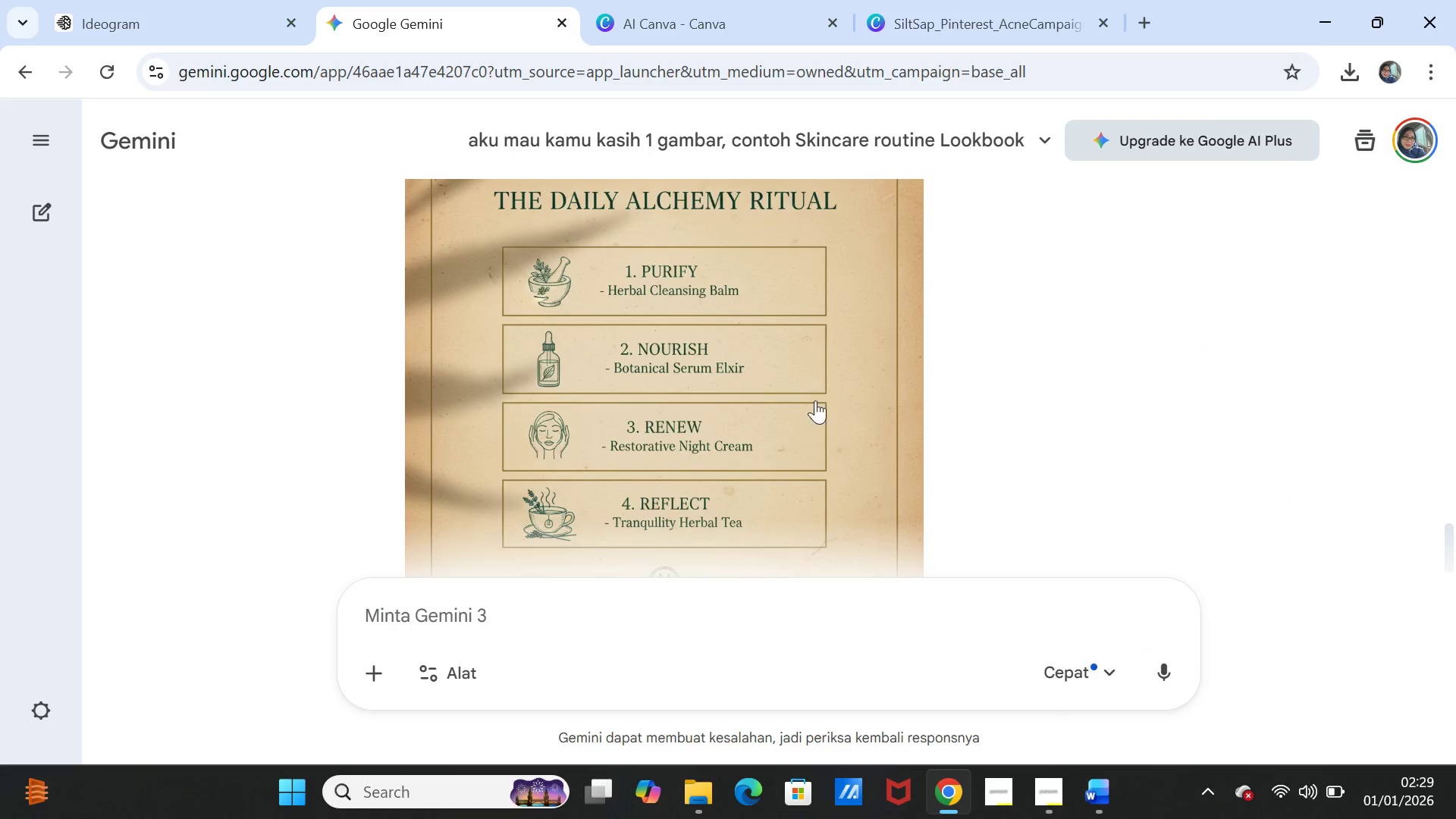 
scroll: coordinate [972, 404], scroll_direction: up, amount: 2.0
 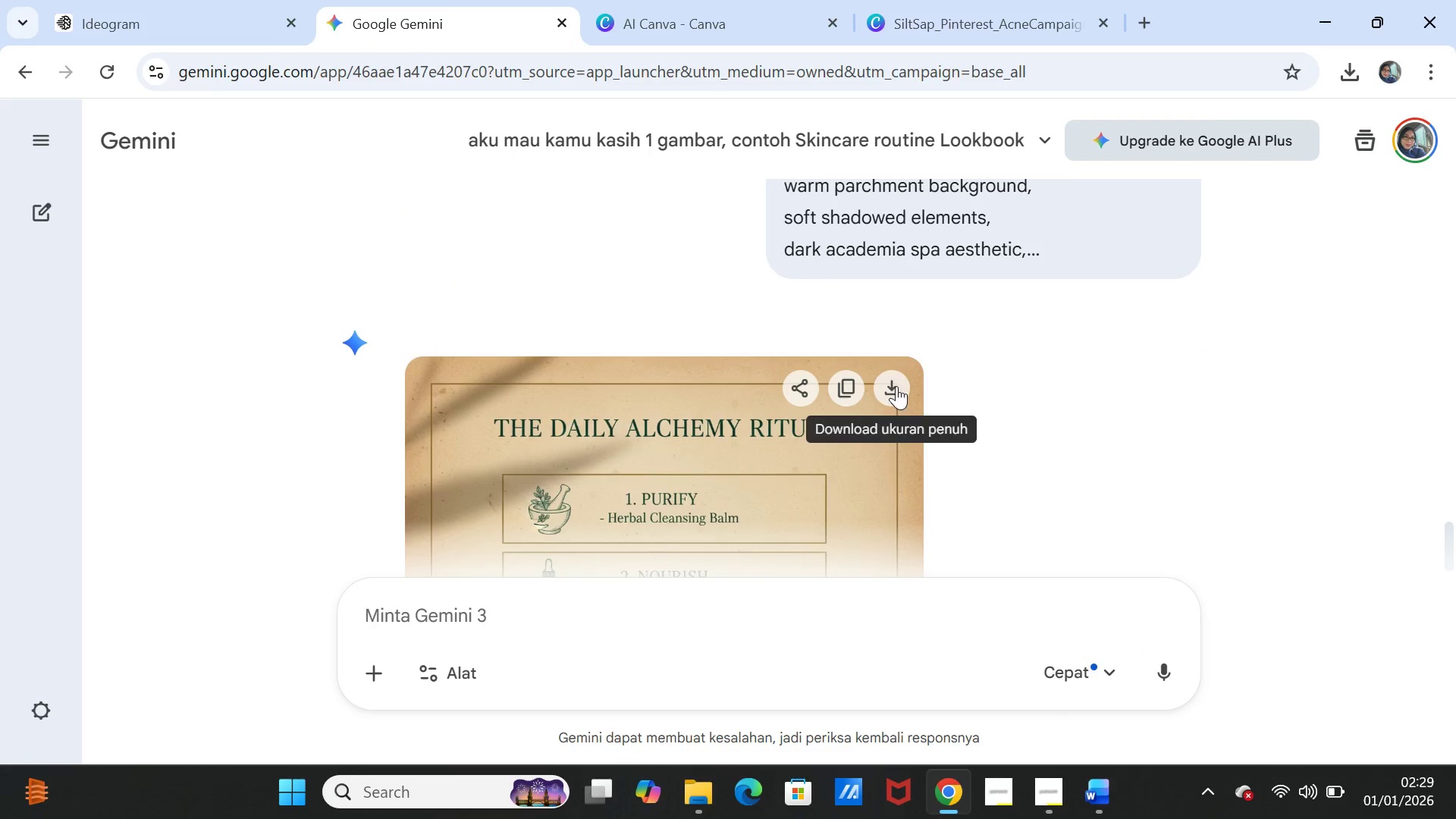 
left_click([896, 386])
 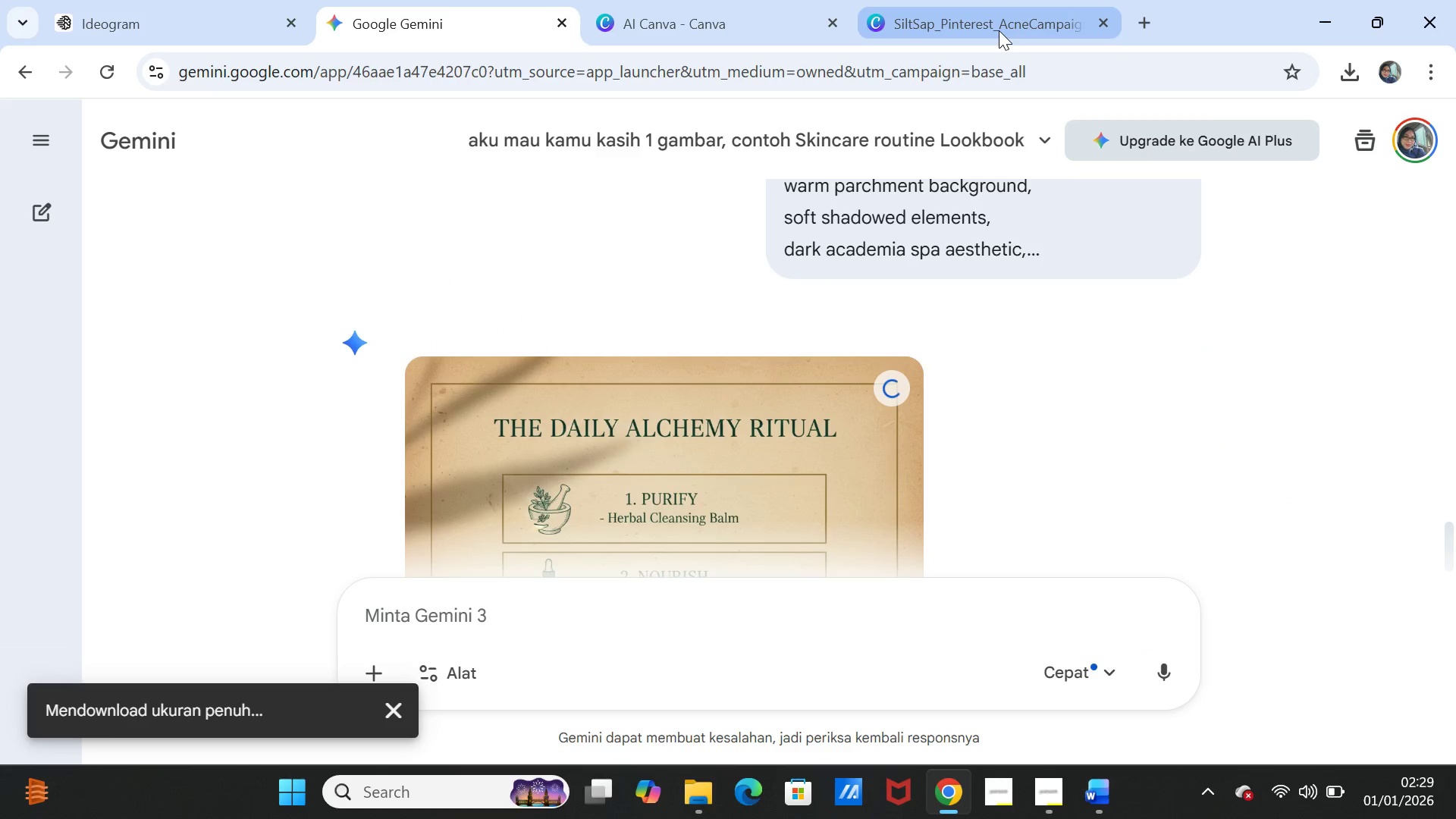 
left_click([999, 30])
 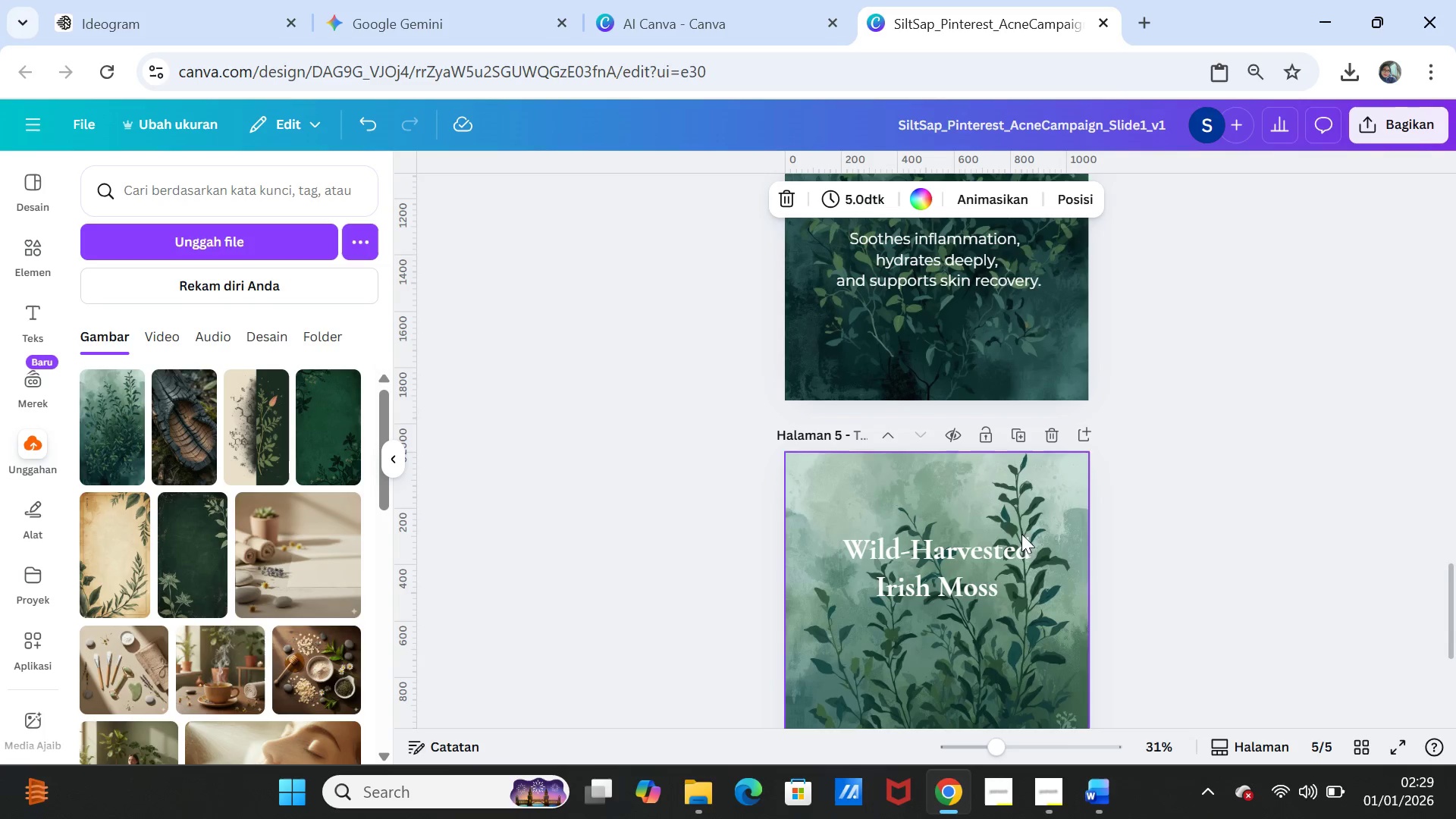 
scroll: coordinate [1218, 524], scroll_direction: down, amount: 3.0
 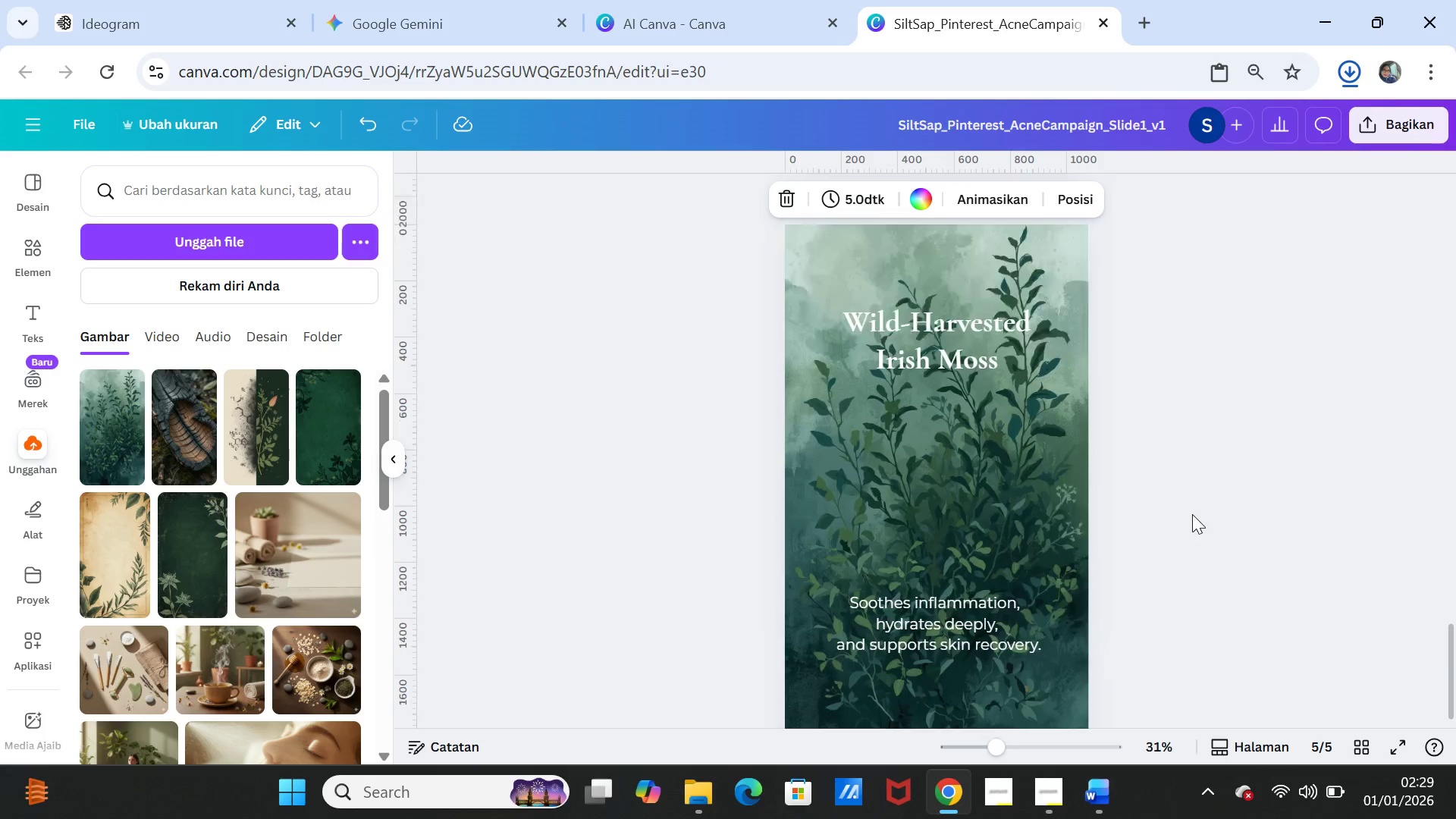 
scroll: coordinate [1187, 509], scroll_direction: up, amount: 5.0
 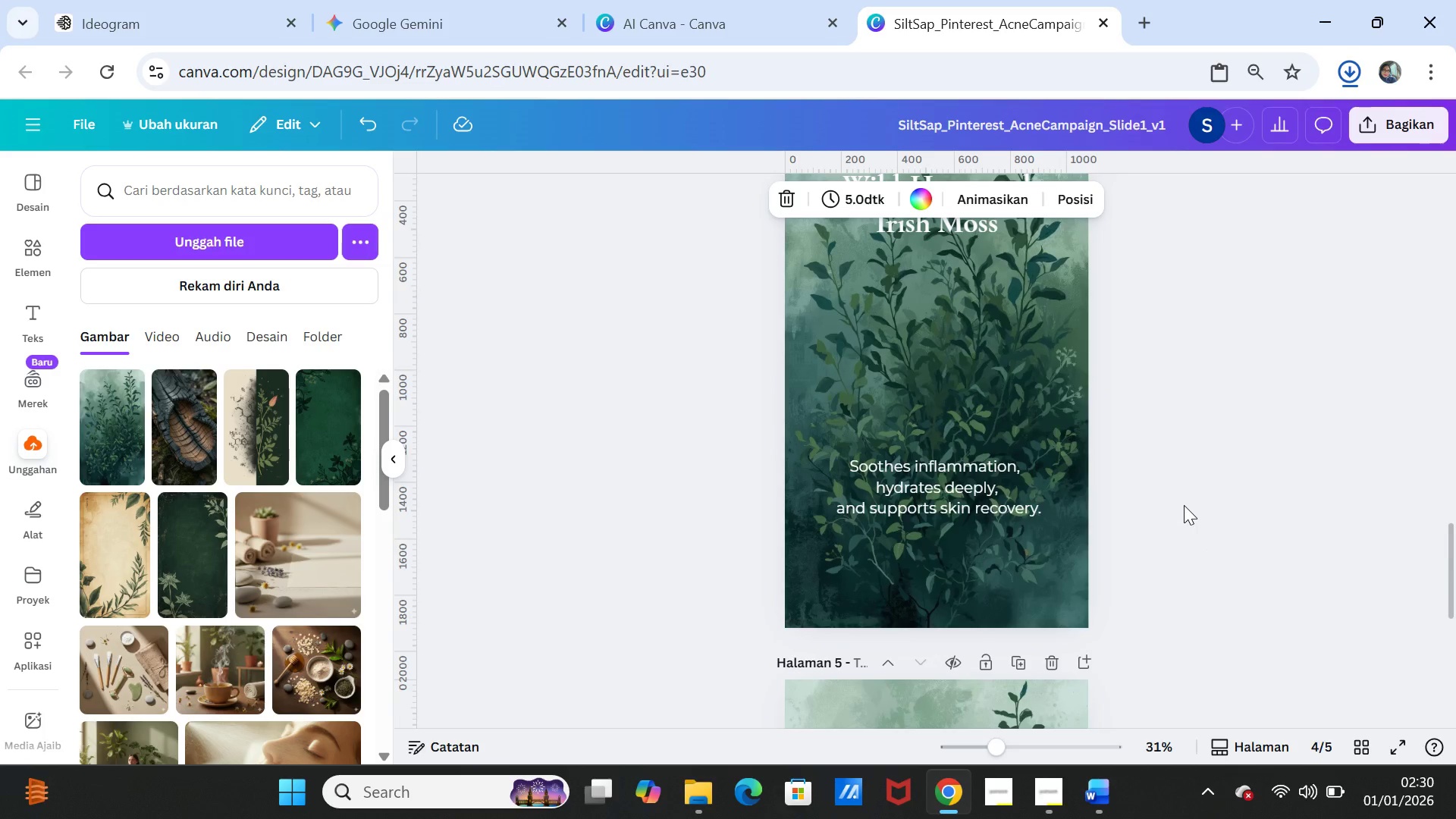 
left_click([1012, 445])
 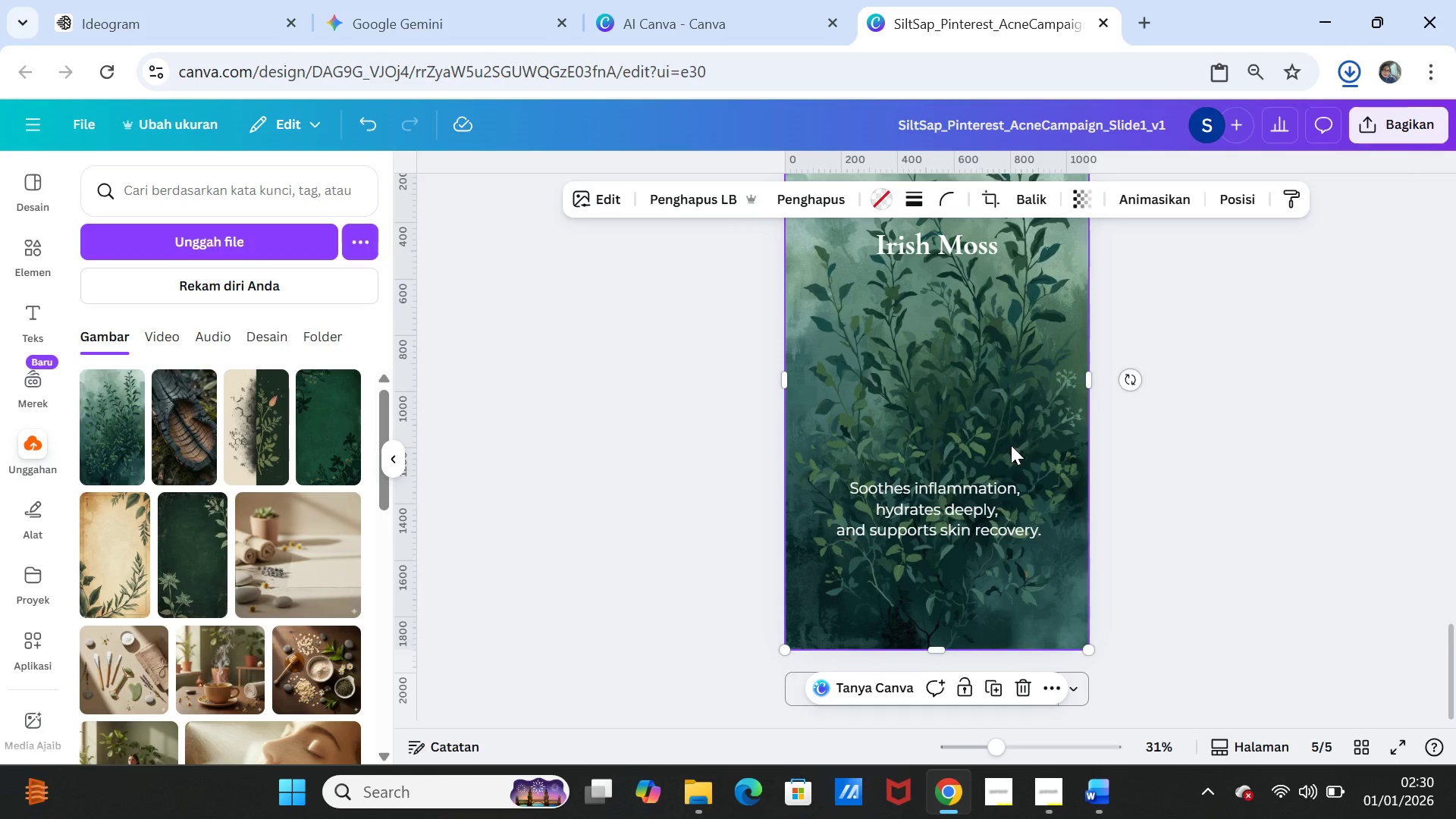 
scroll: coordinate [1177, 501], scroll_direction: down, amount: 6.0
 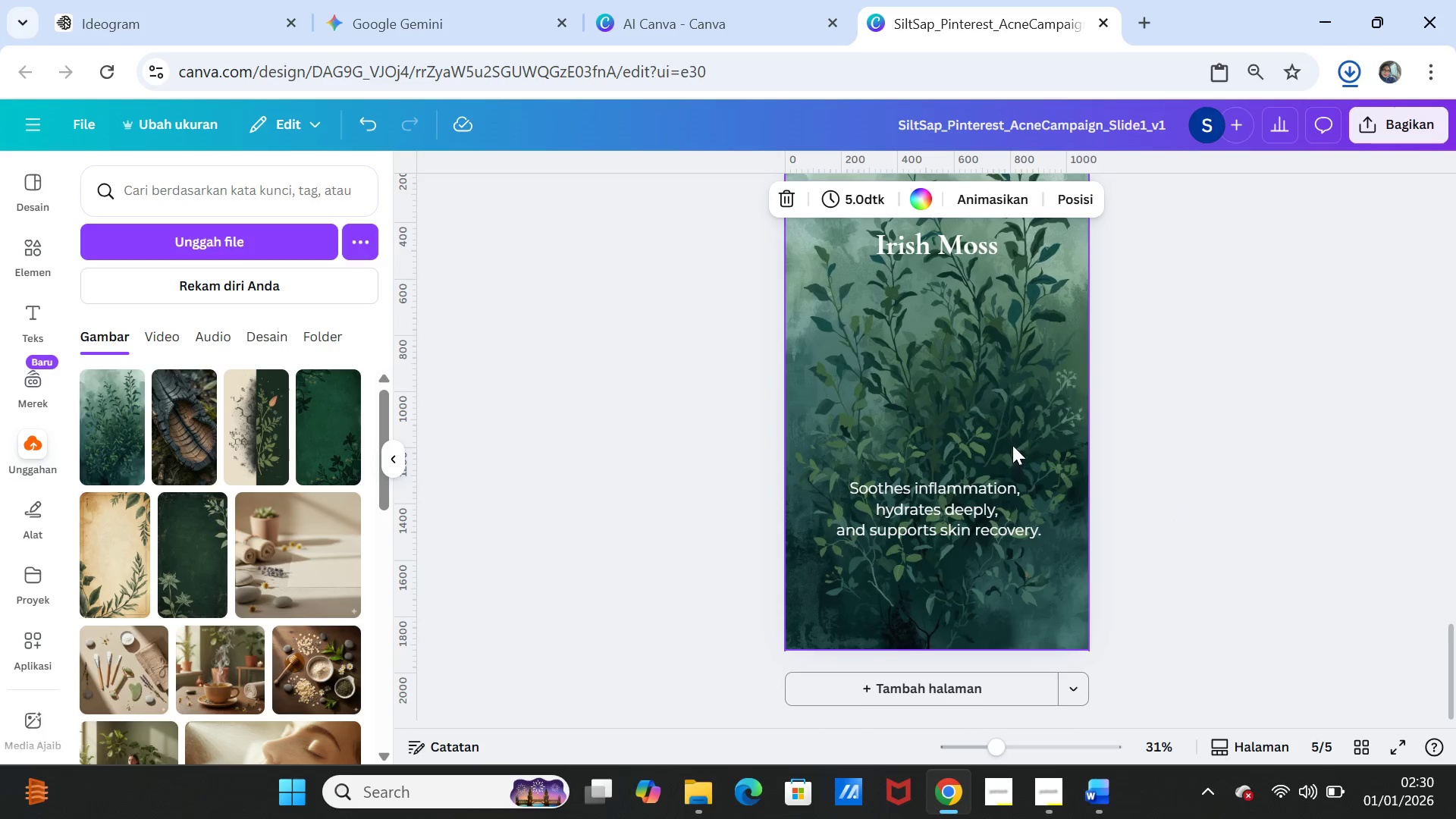 
key(Delete)
 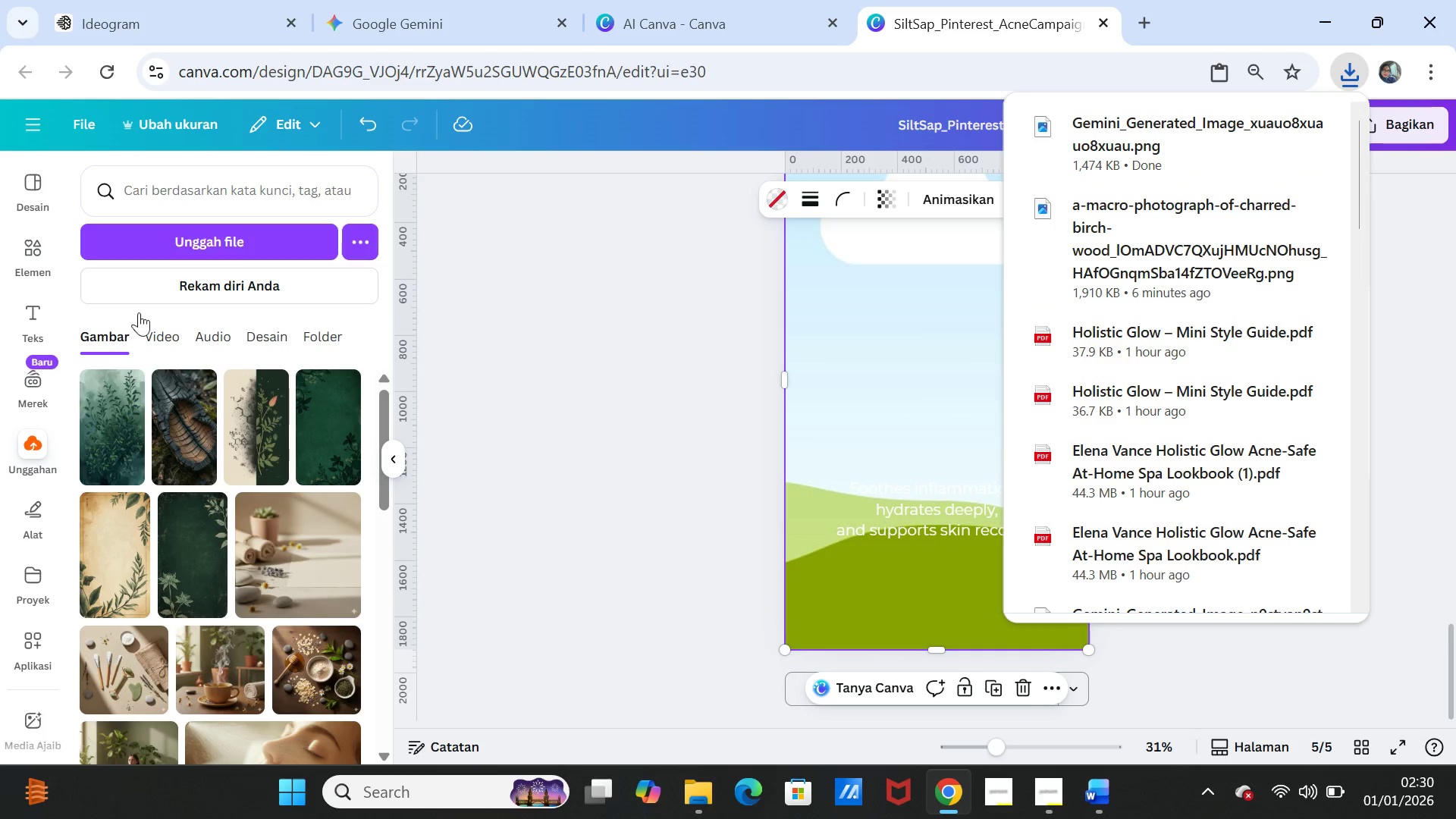 
left_click([183, 234])
 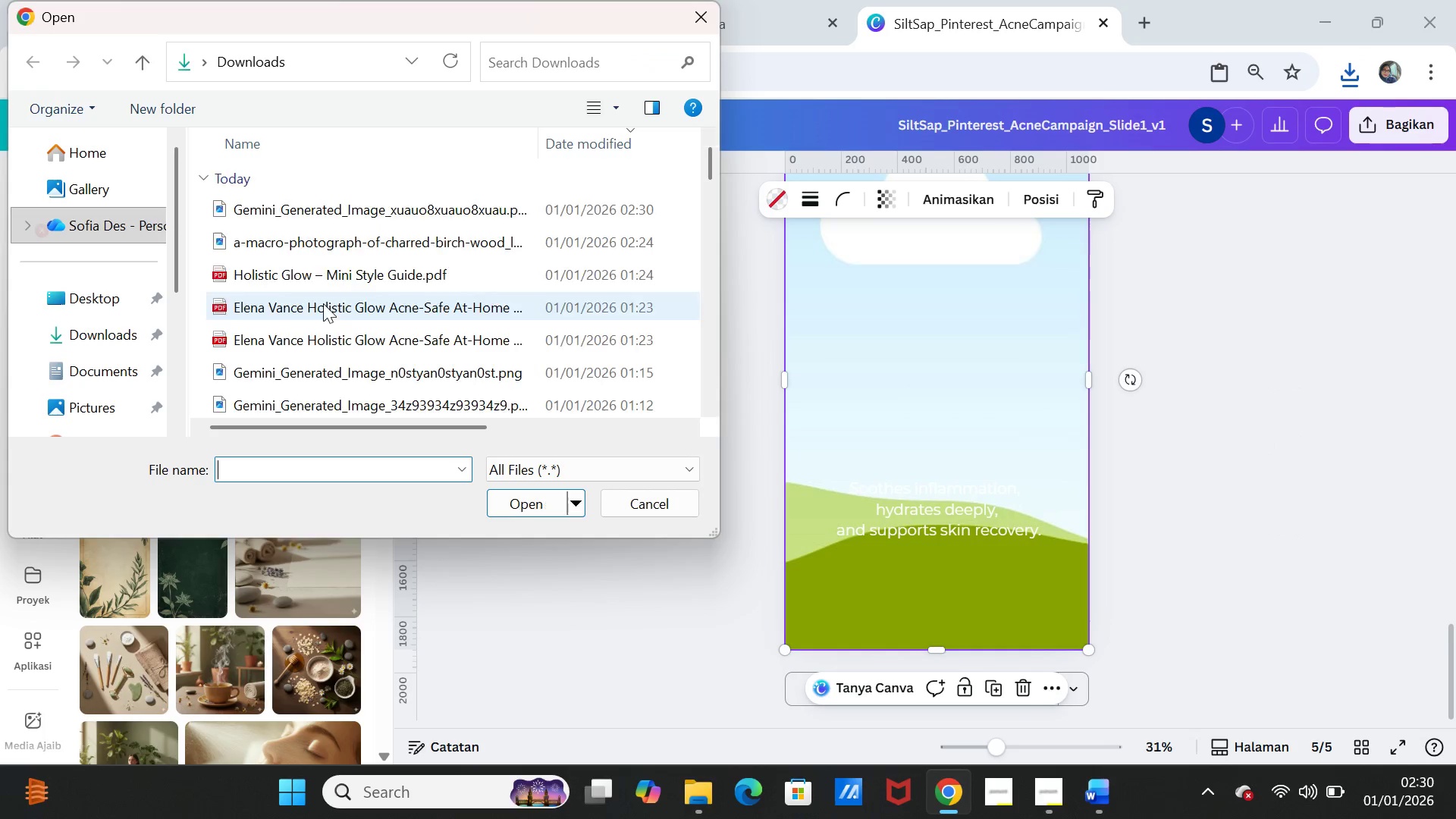 
left_click([347, 201])
 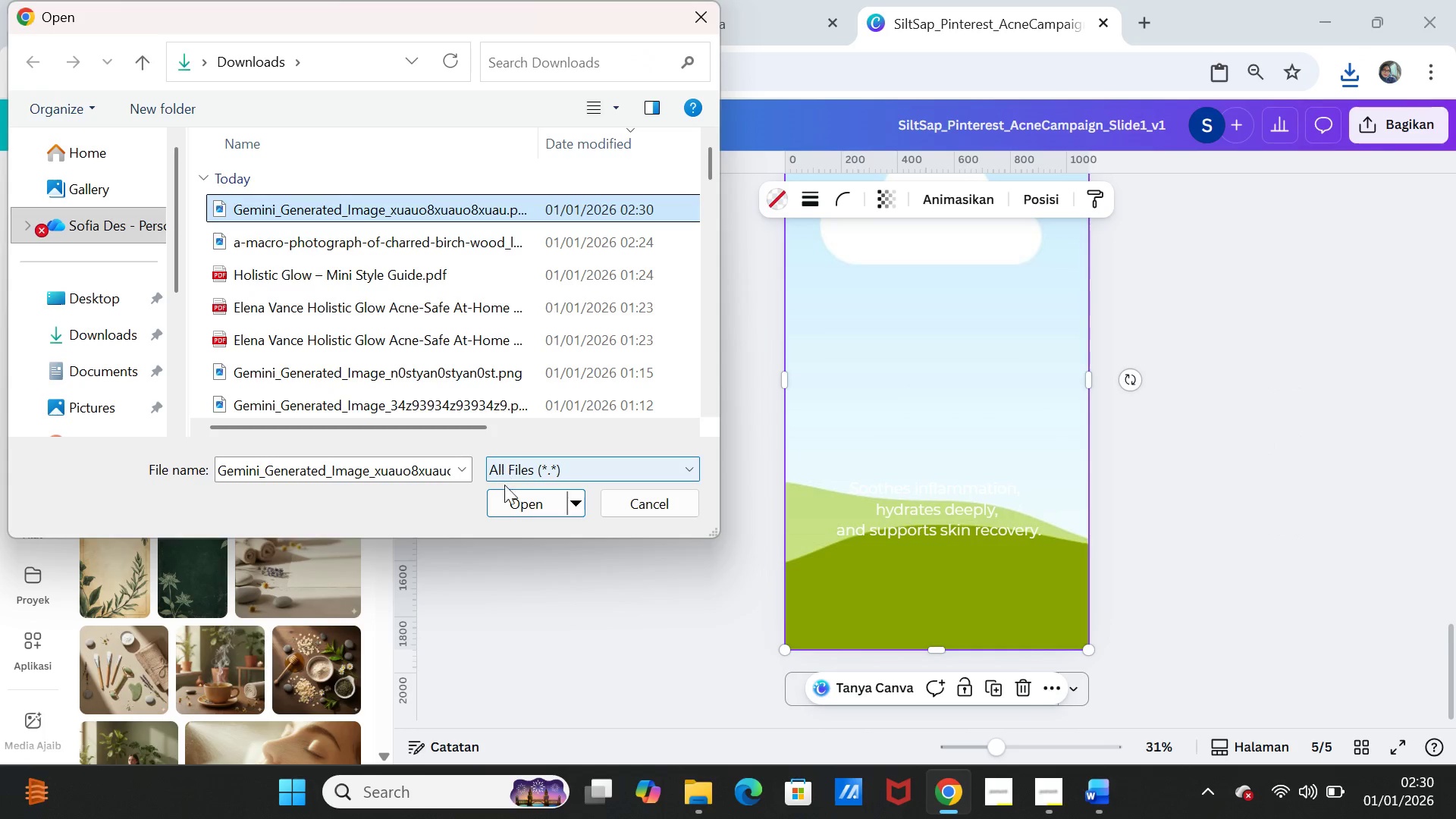 
left_click([510, 499])
 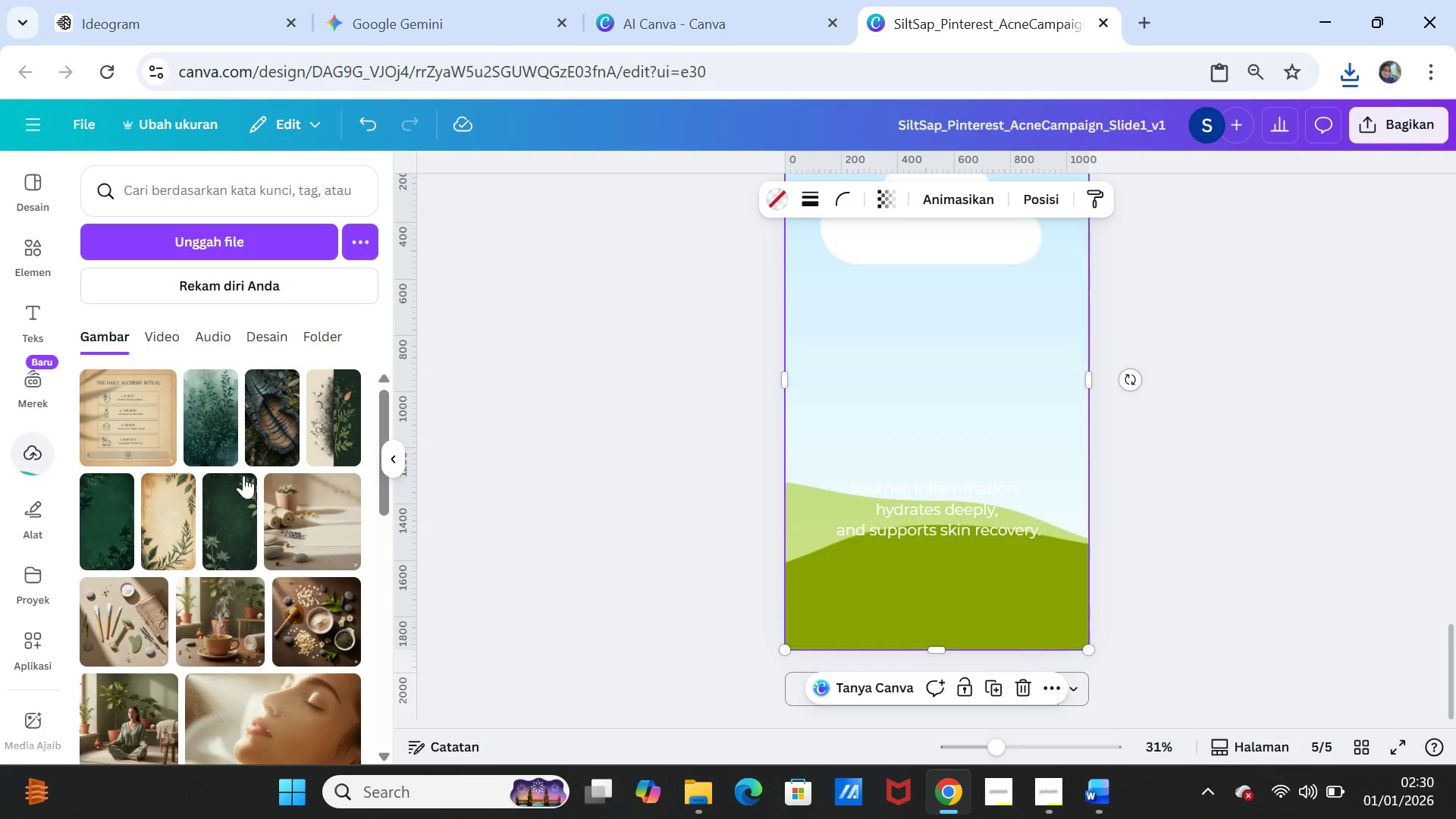 
left_click([152, 421])
 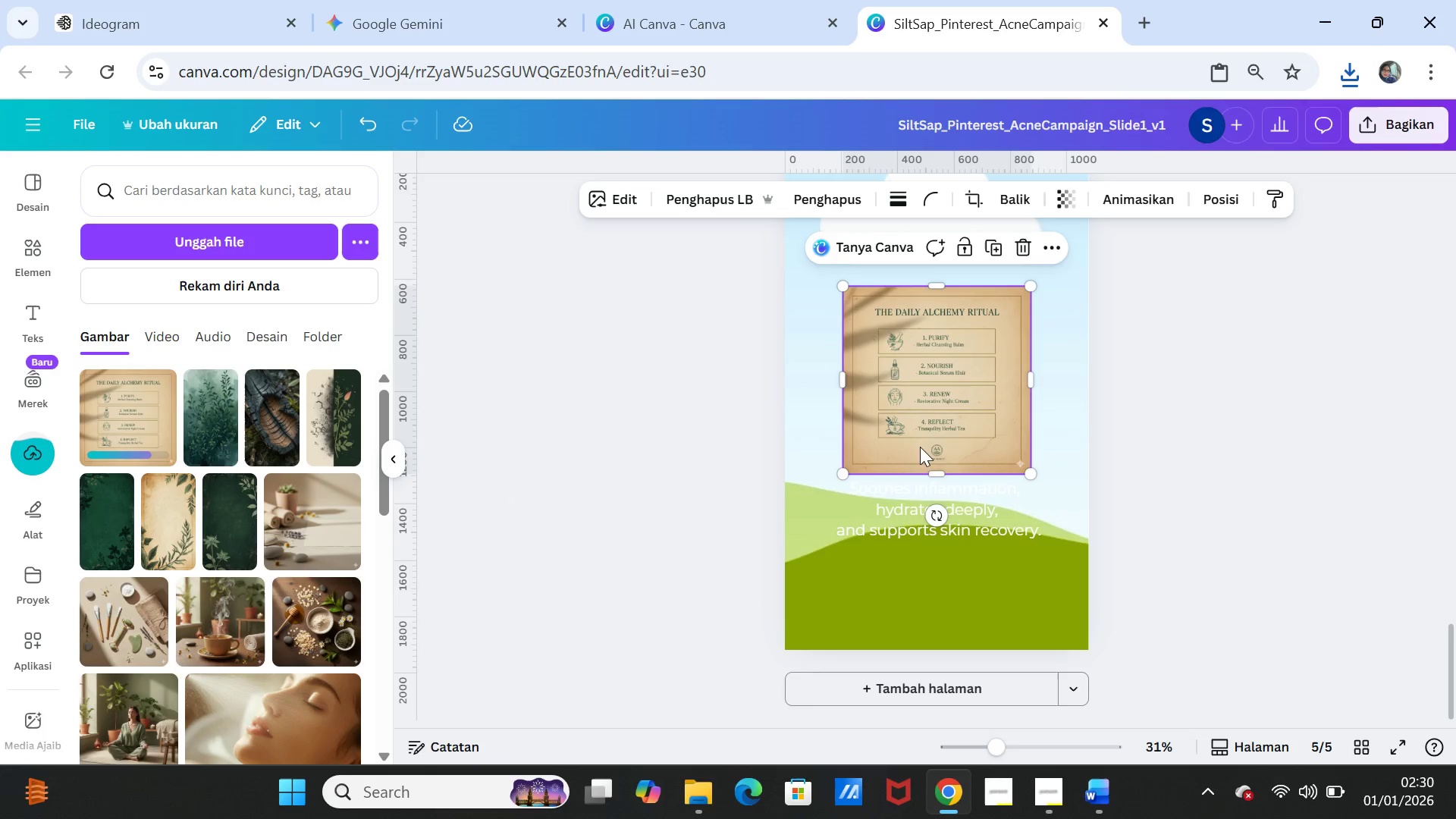 
left_click_drag(start_coordinate=[917, 397], to_coordinate=[914, 375])
 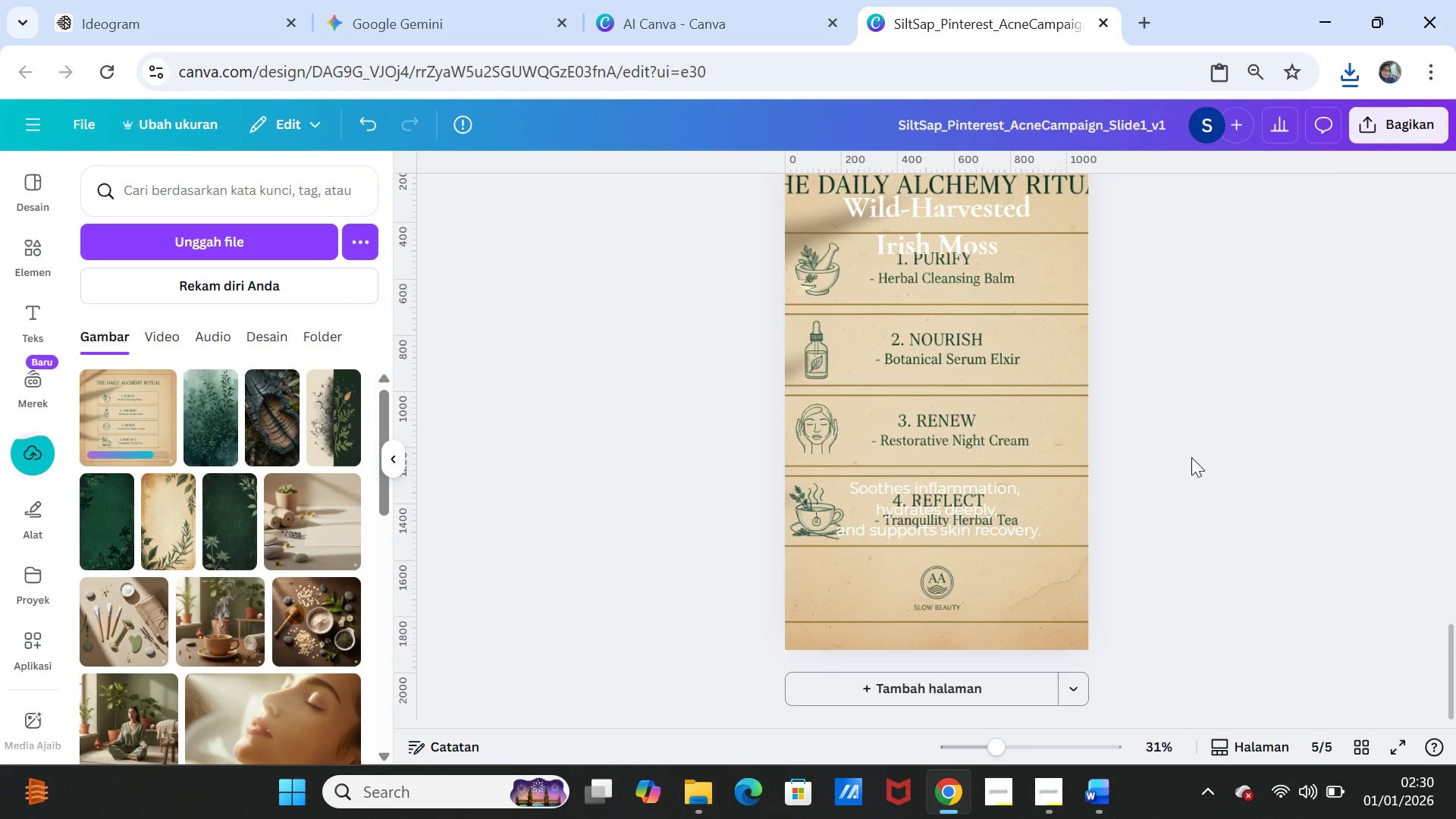 
left_click([1191, 457])
 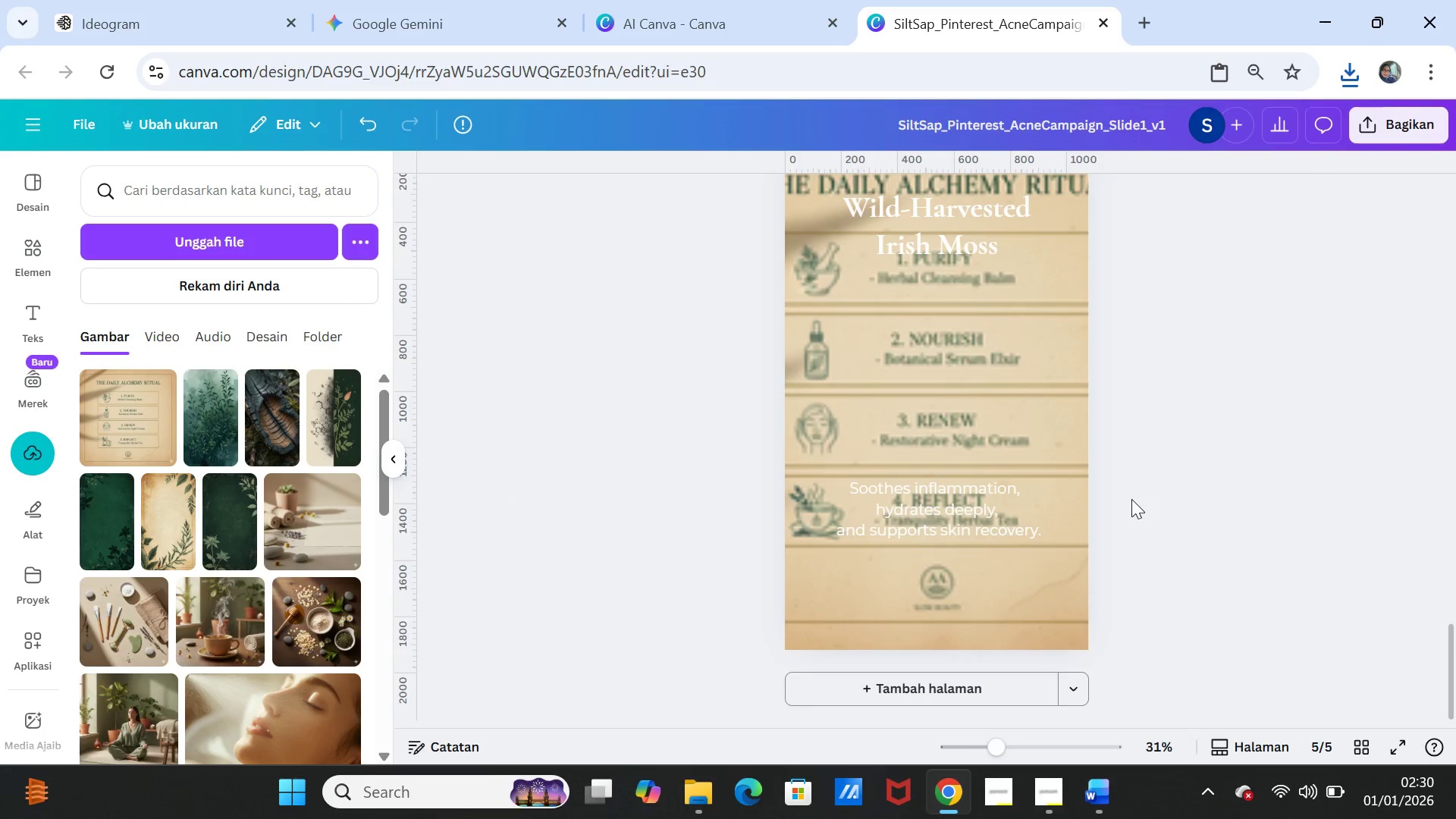 
left_click([1178, 513])
 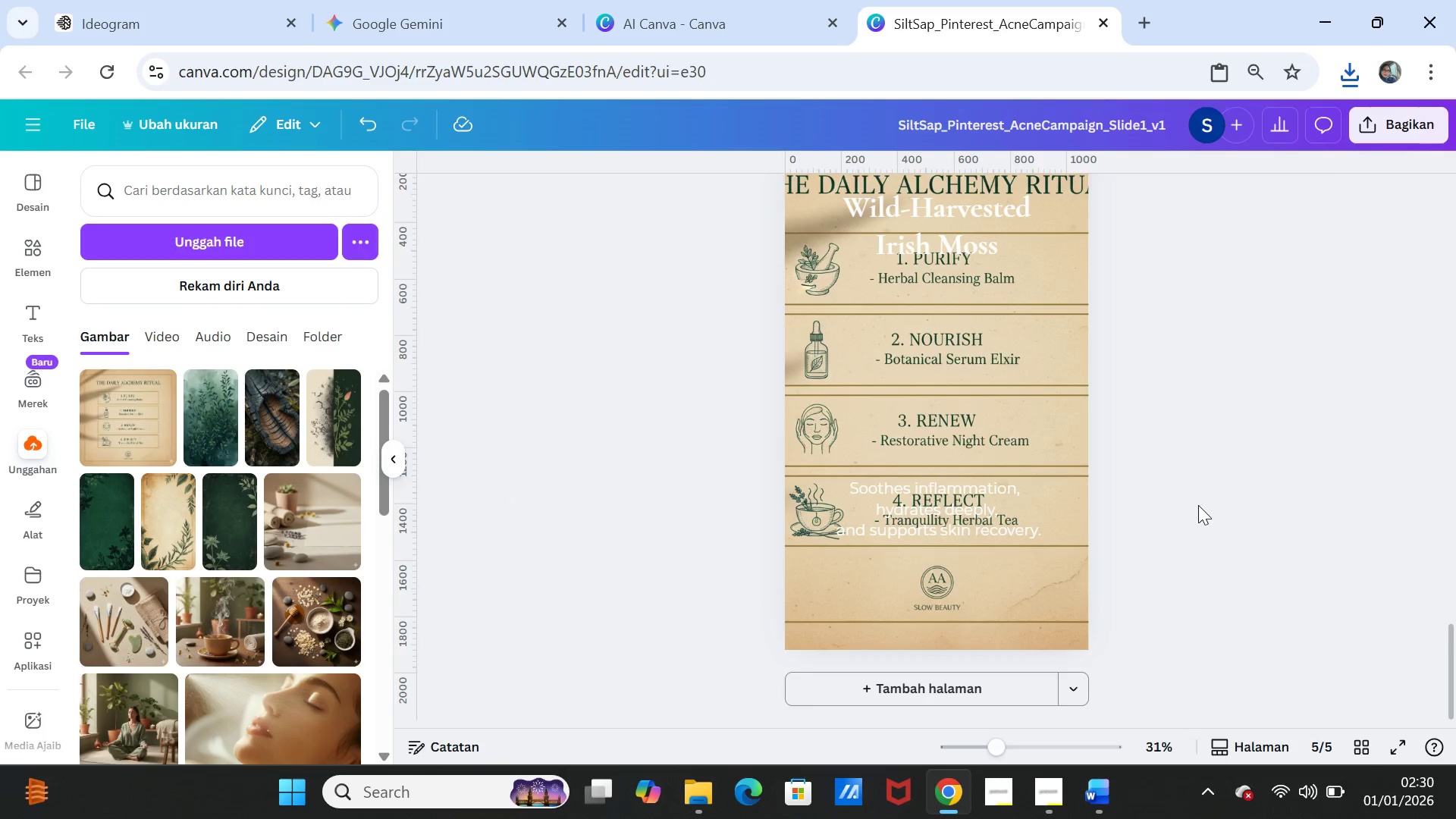 
scroll: coordinate [1198, 507], scroll_direction: up, amount: 1.0
 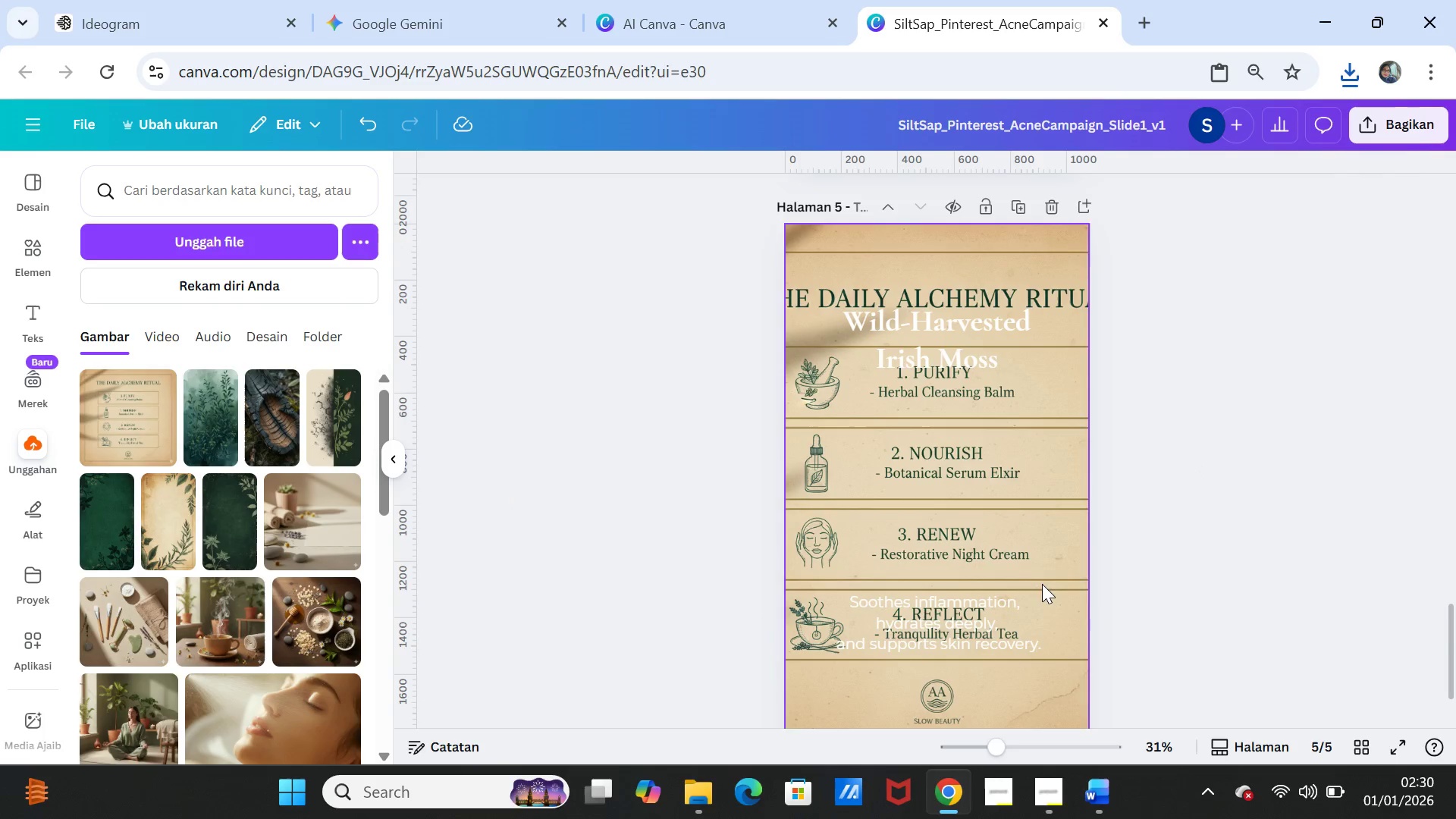 
left_click([1045, 596])
 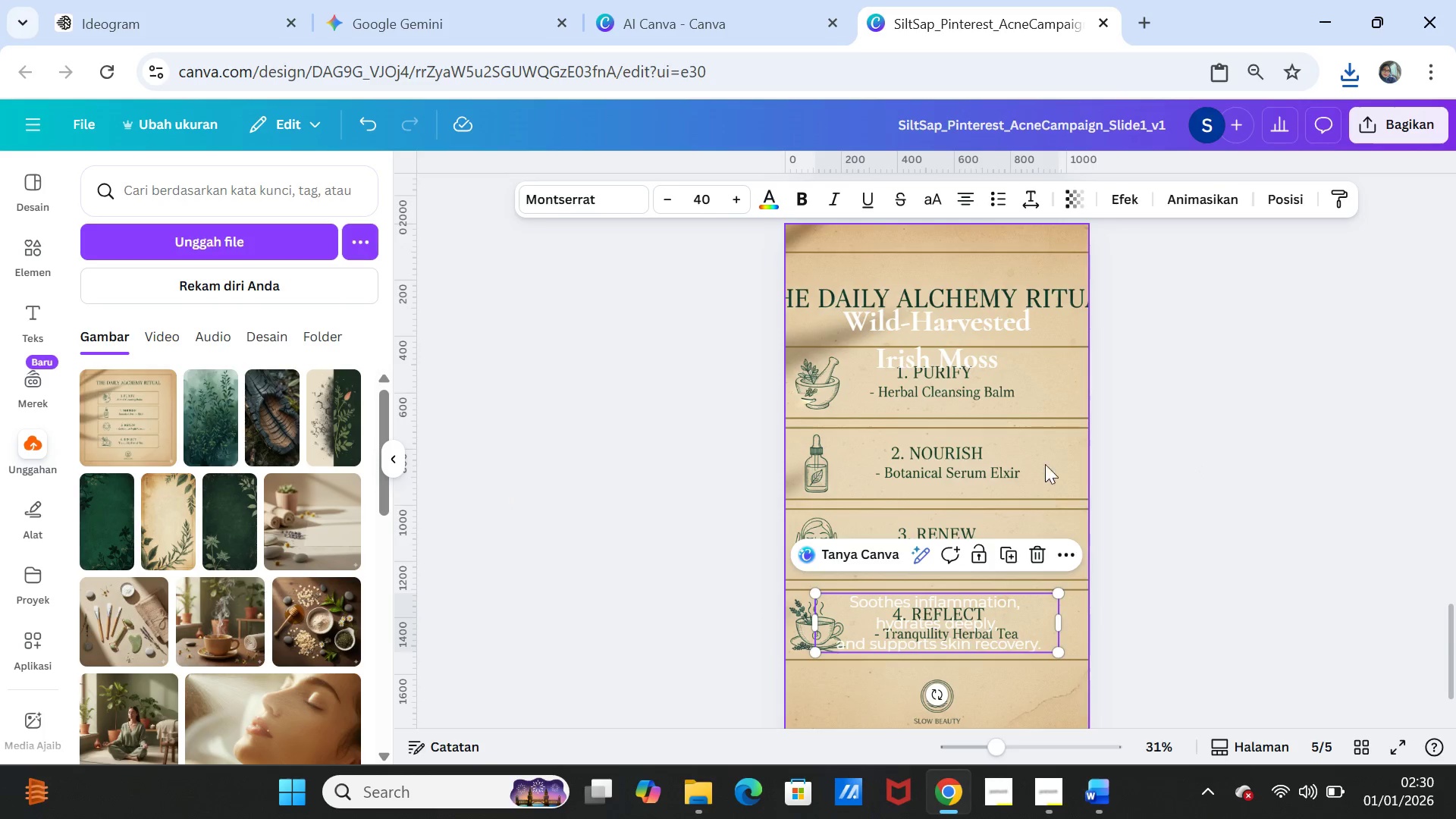 
left_click([1046, 425])
 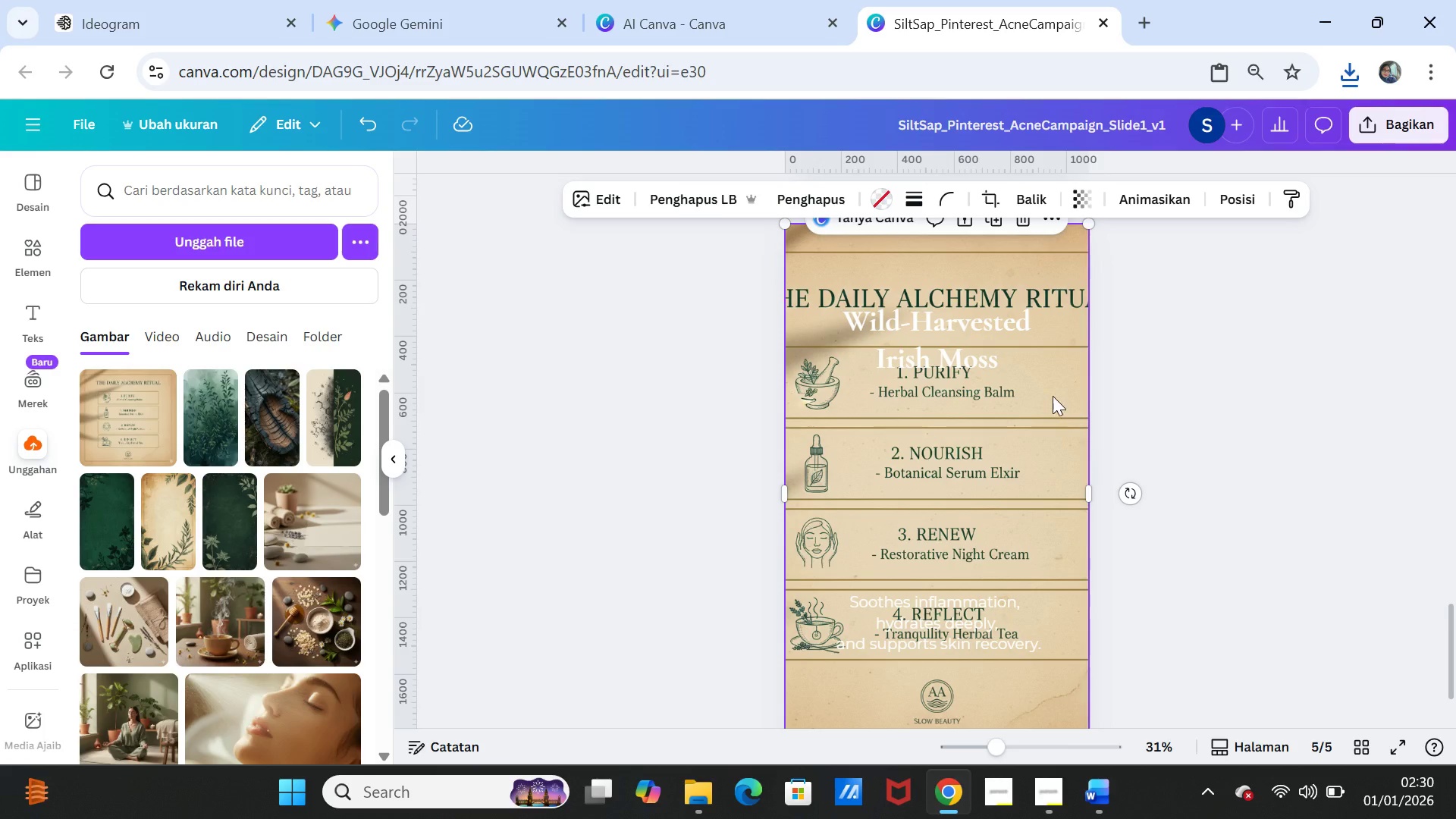 
left_click([1053, 395])
 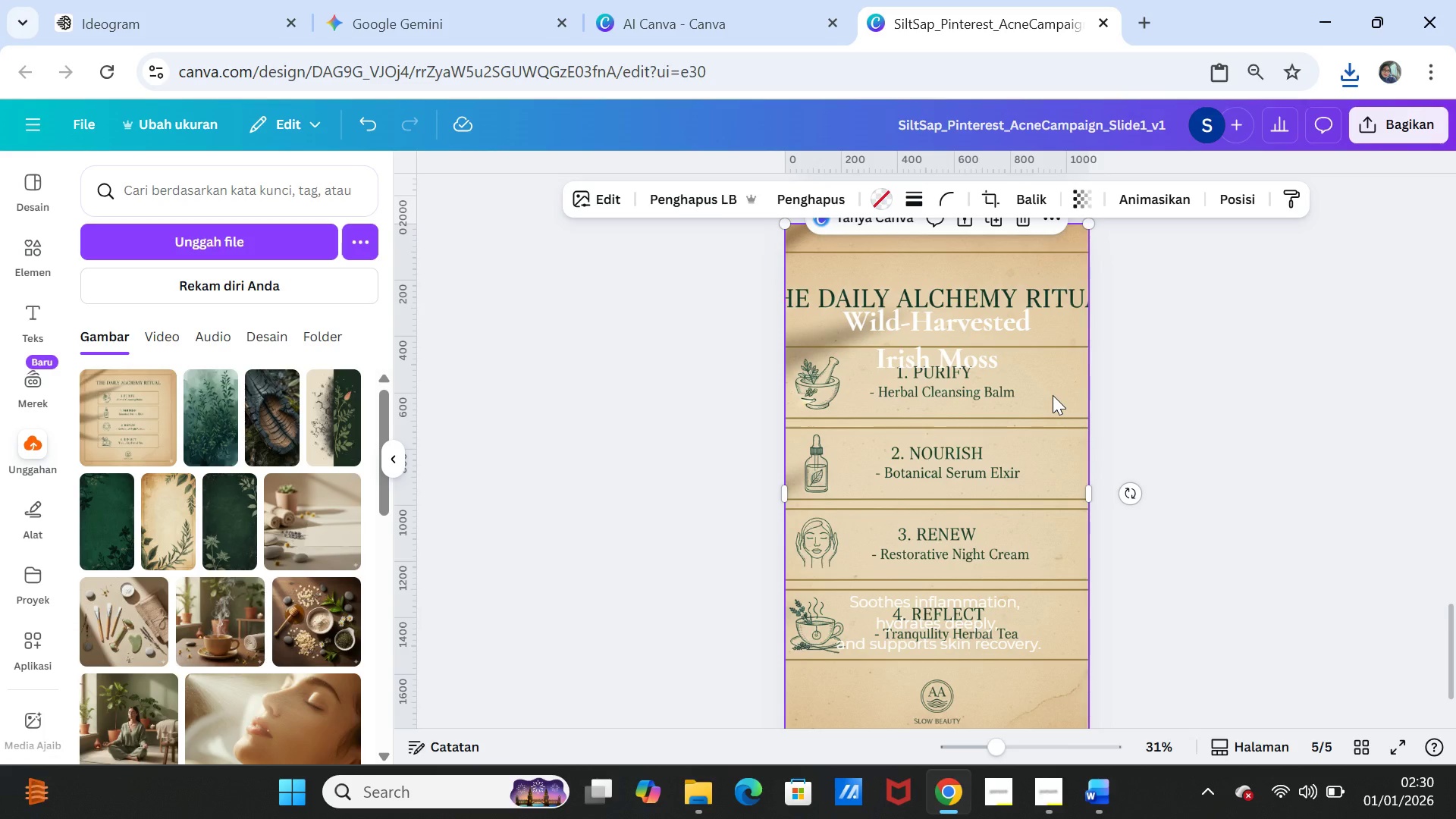 
double_click([1053, 395])
 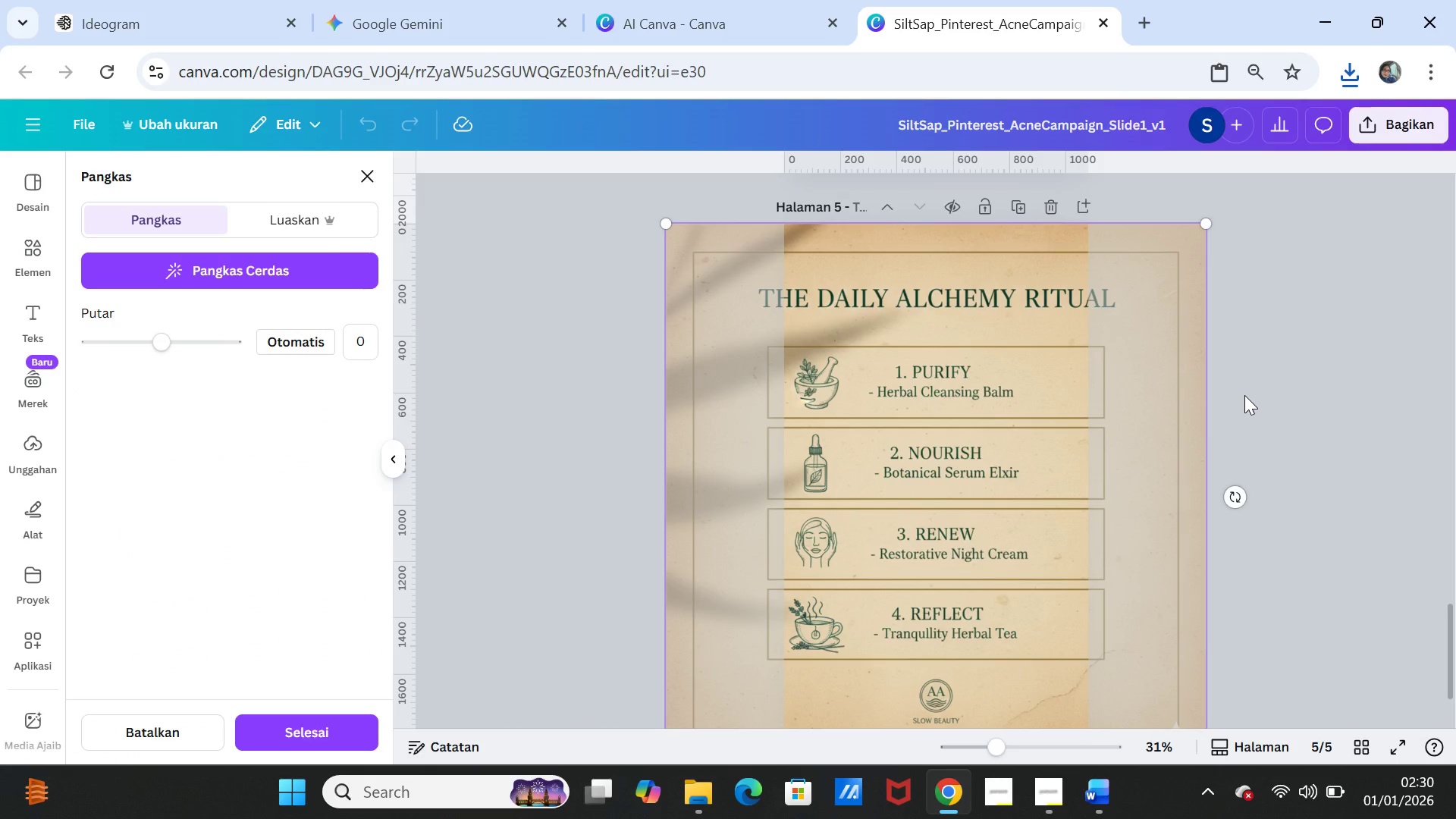 
wait(5.09)
 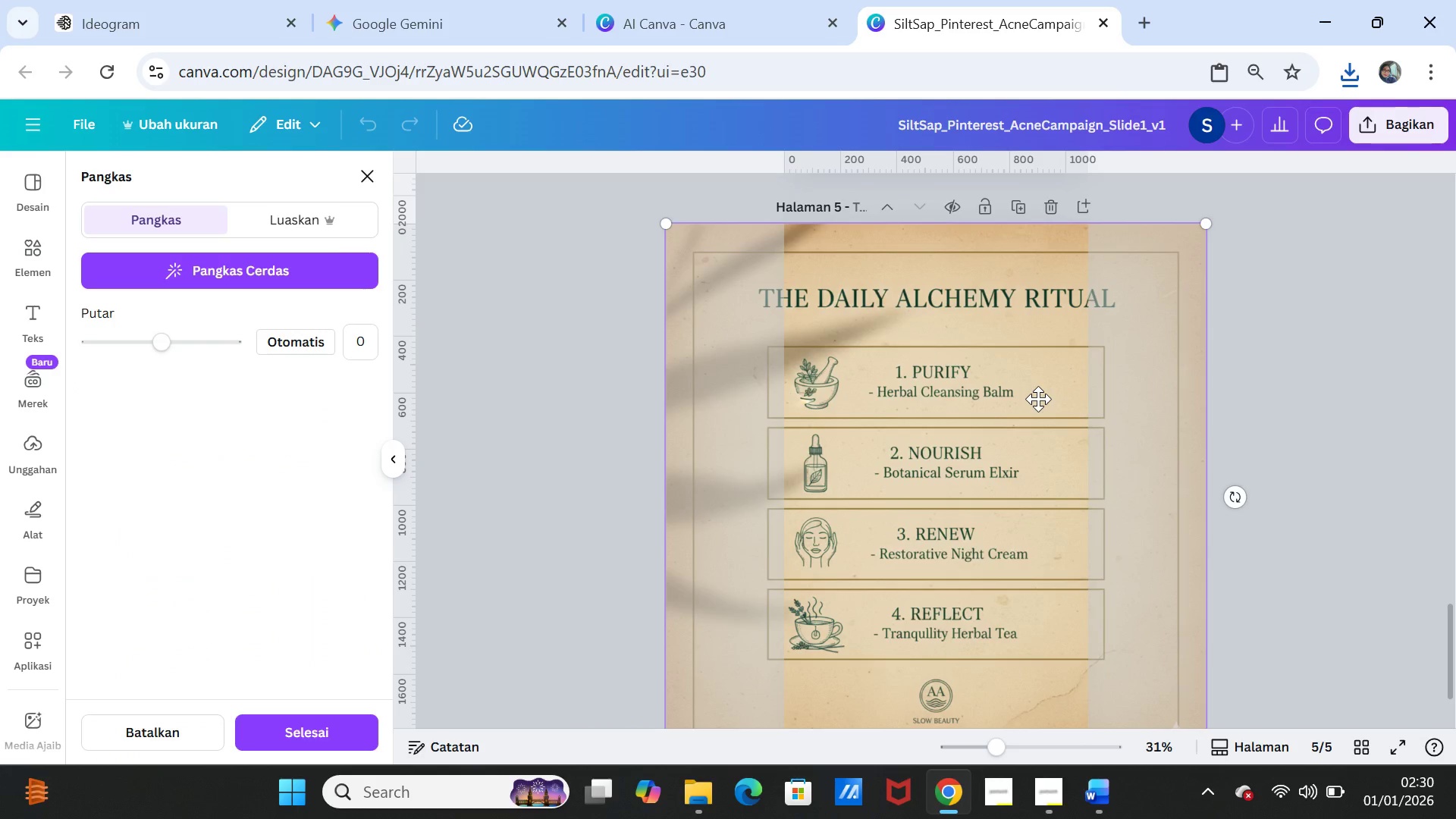 
left_click([445, 25])
 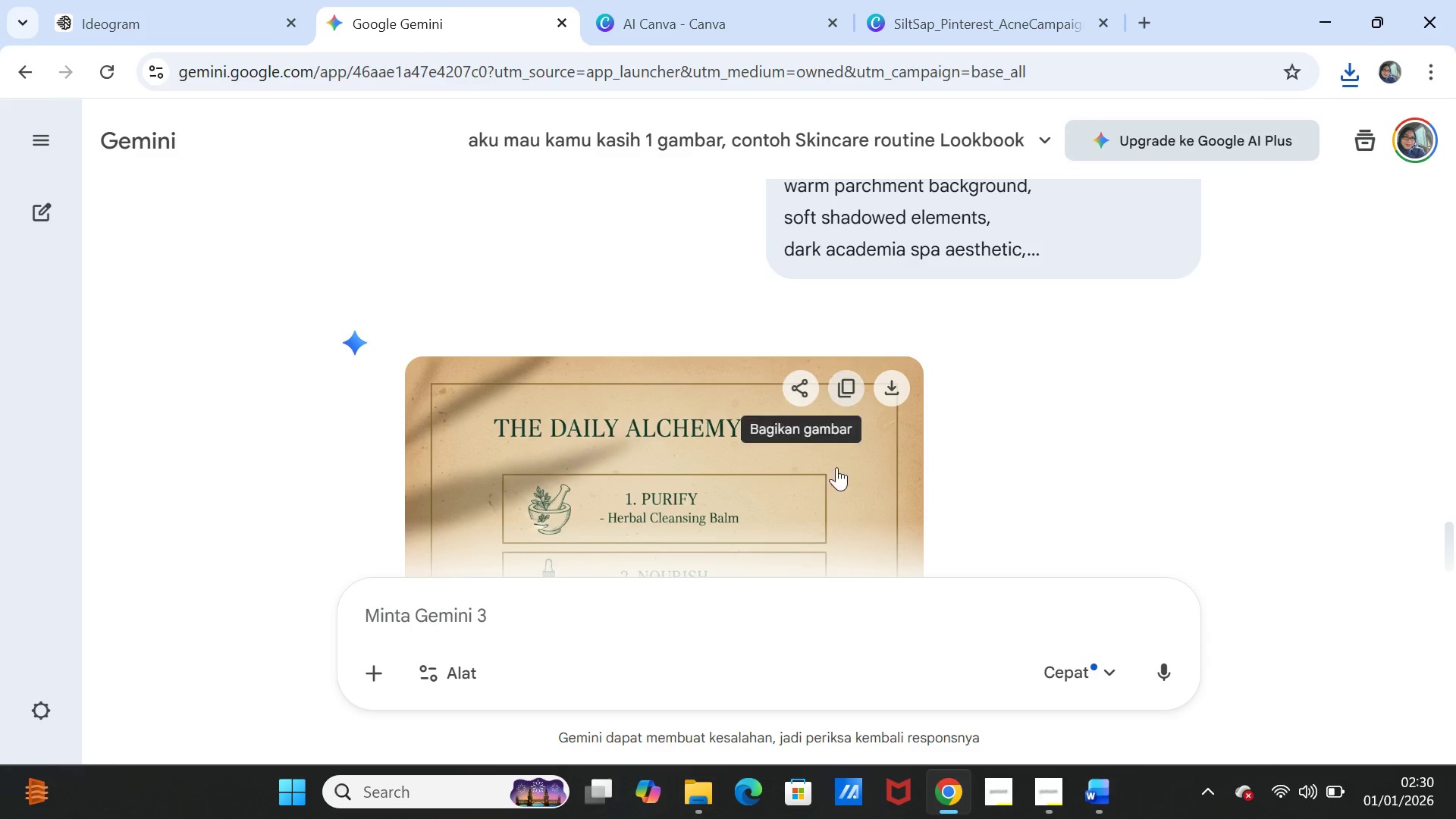 
scroll: coordinate [841, 491], scroll_direction: down, amount: 6.0
 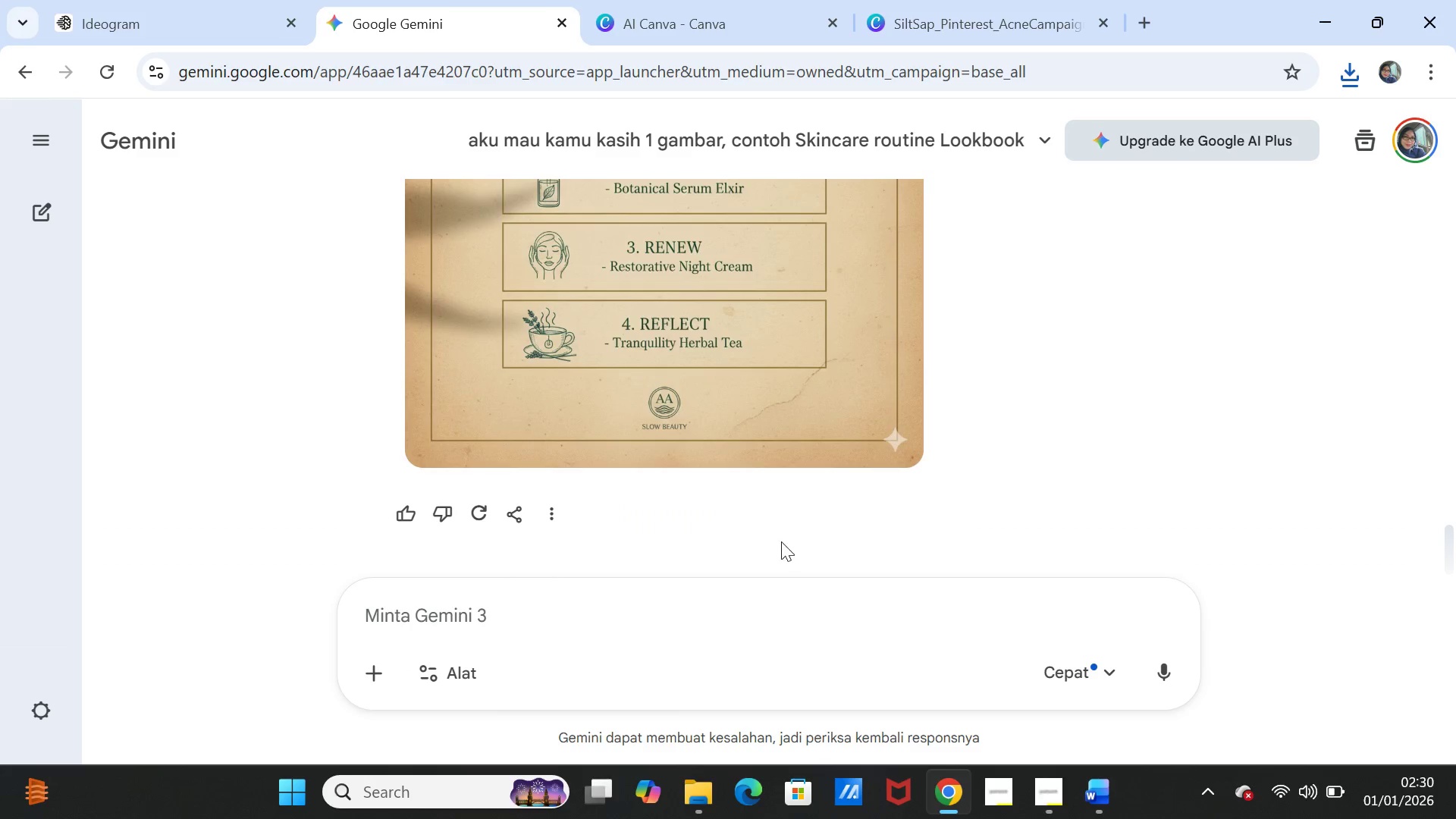 
scroll: coordinate [1061, 395], scroll_direction: up, amount: 6.0
 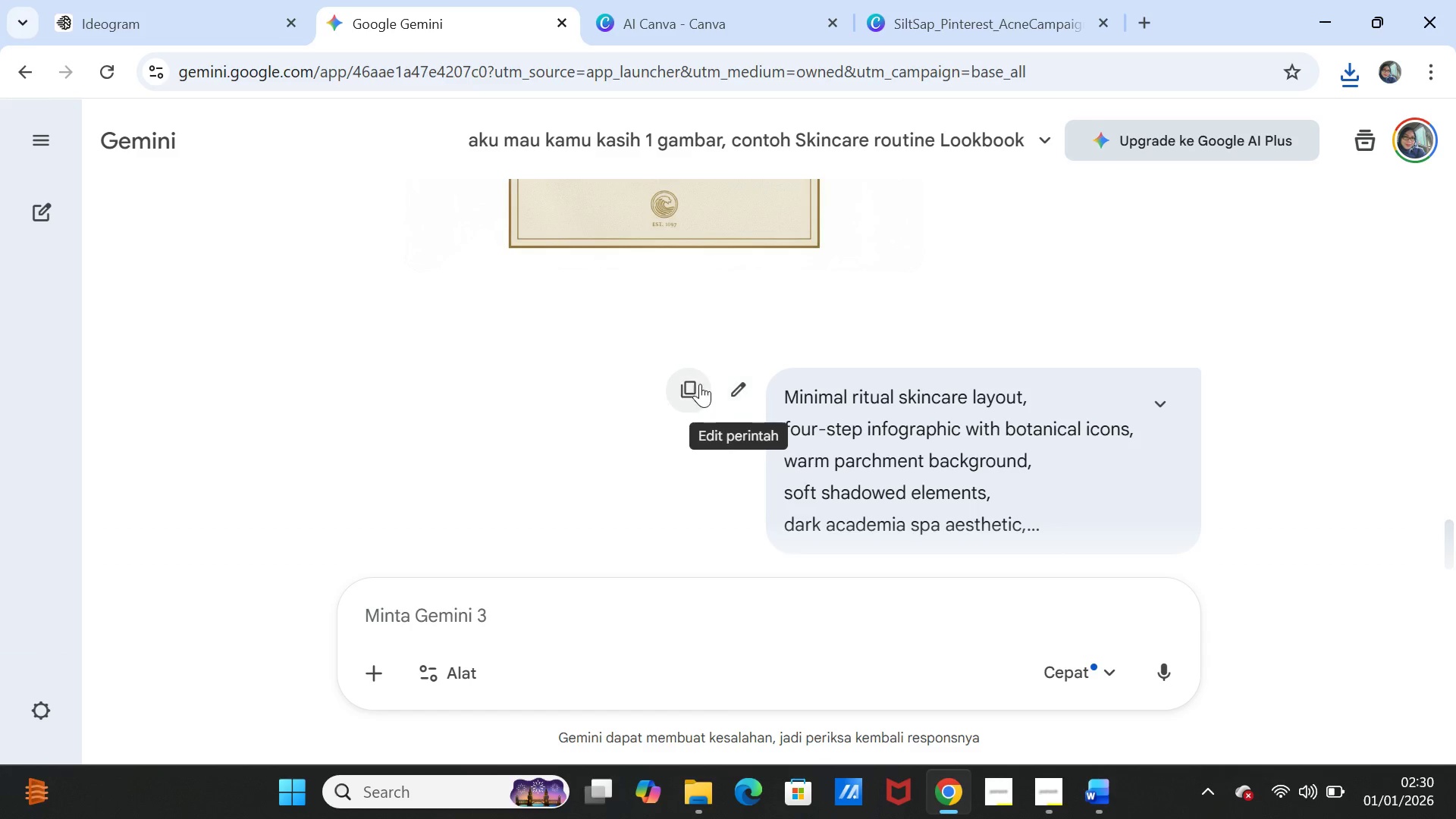 
left_click([698, 384])
 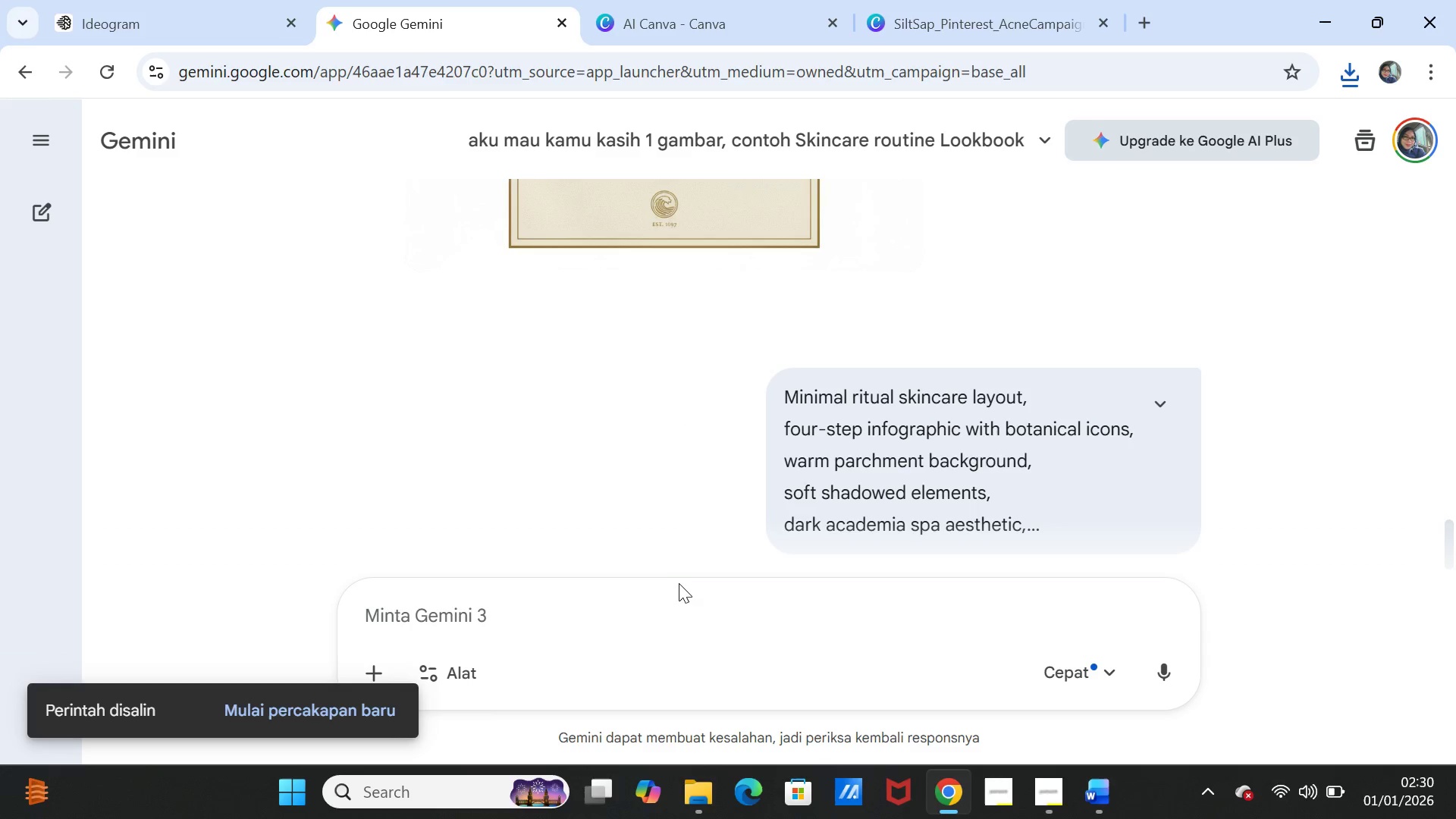 
left_click([575, 606])
 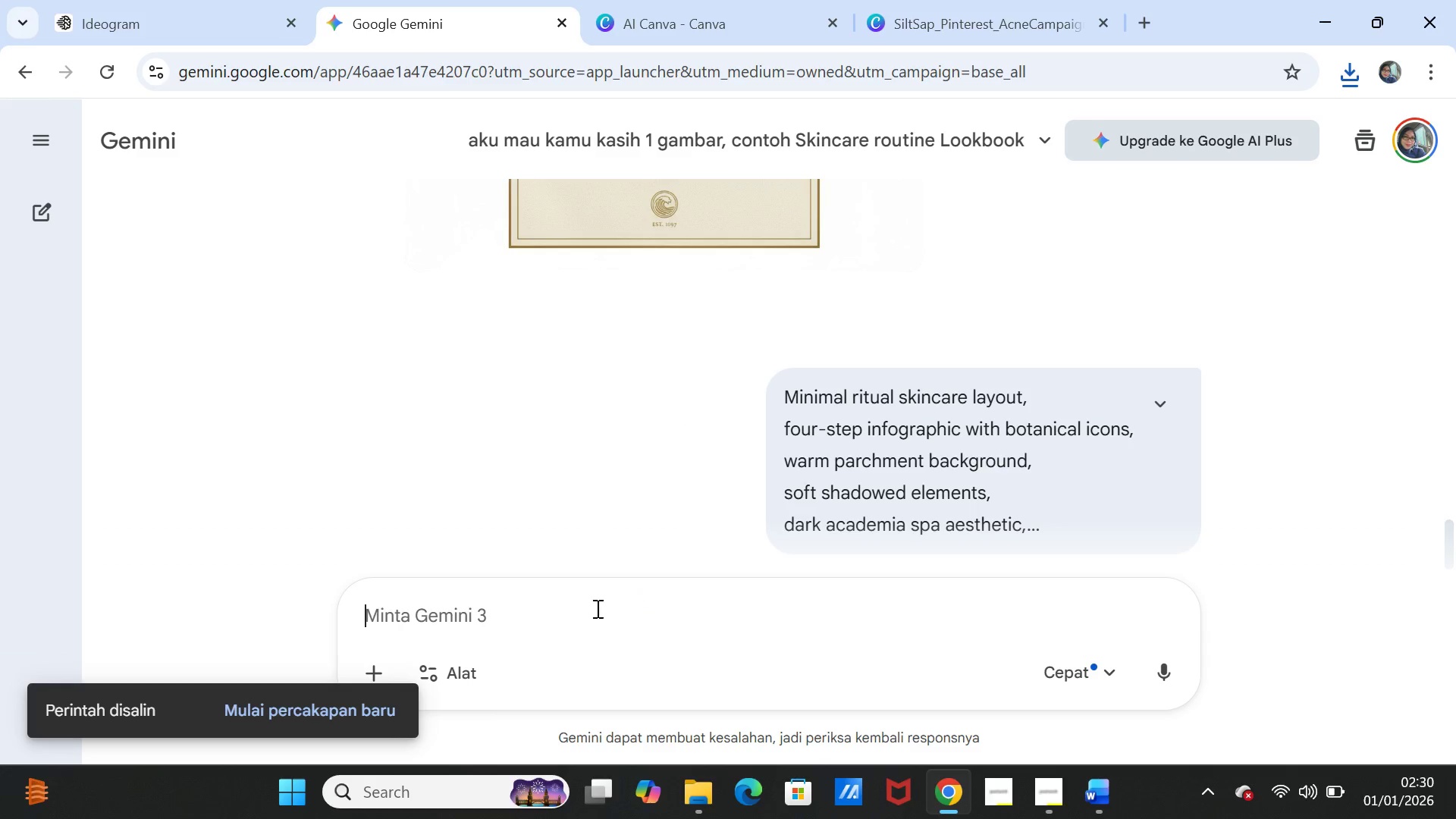 
scroll: coordinate [666, 589], scroll_direction: down, amount: 5.0
 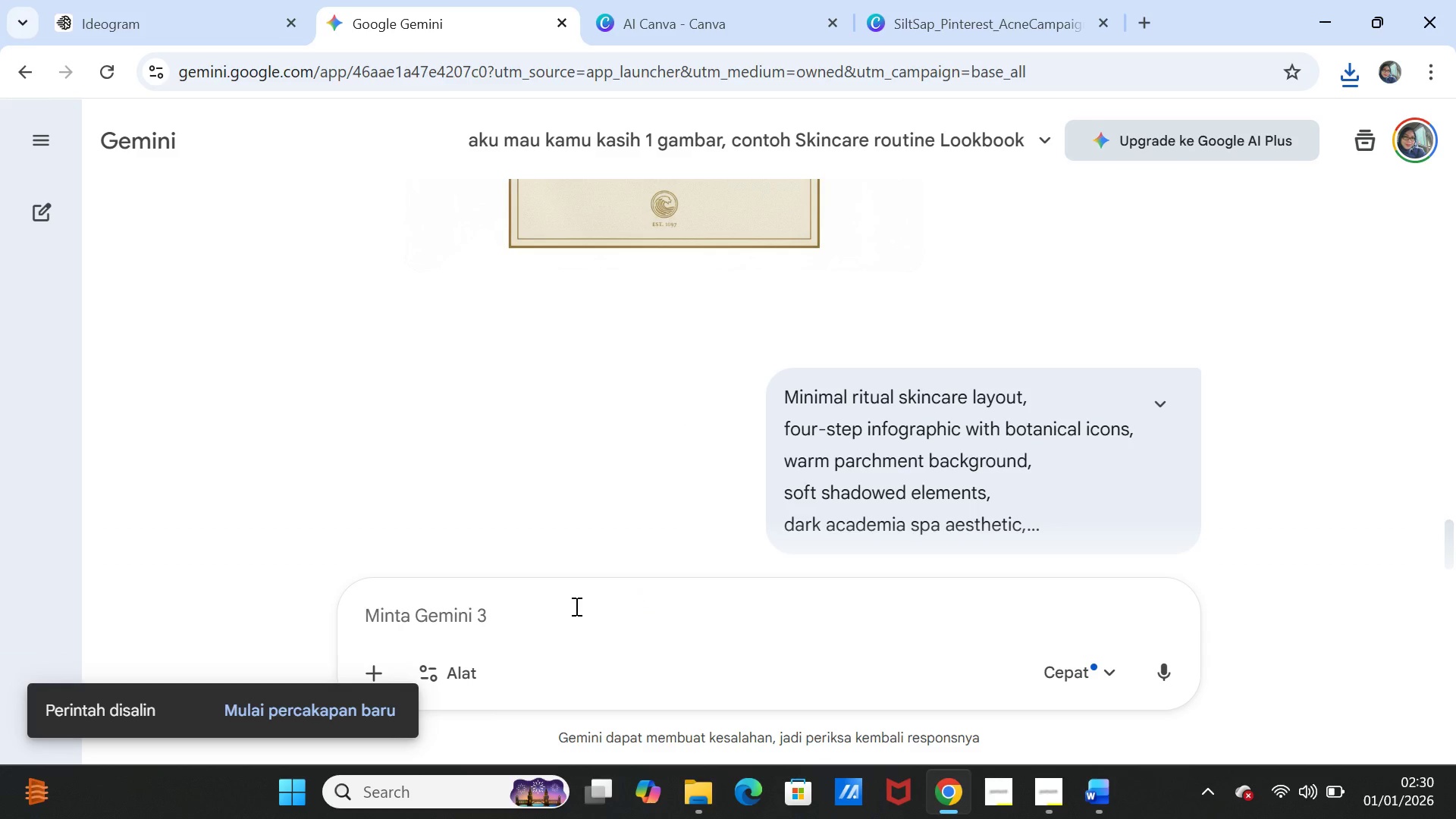 
key(Control+V)
 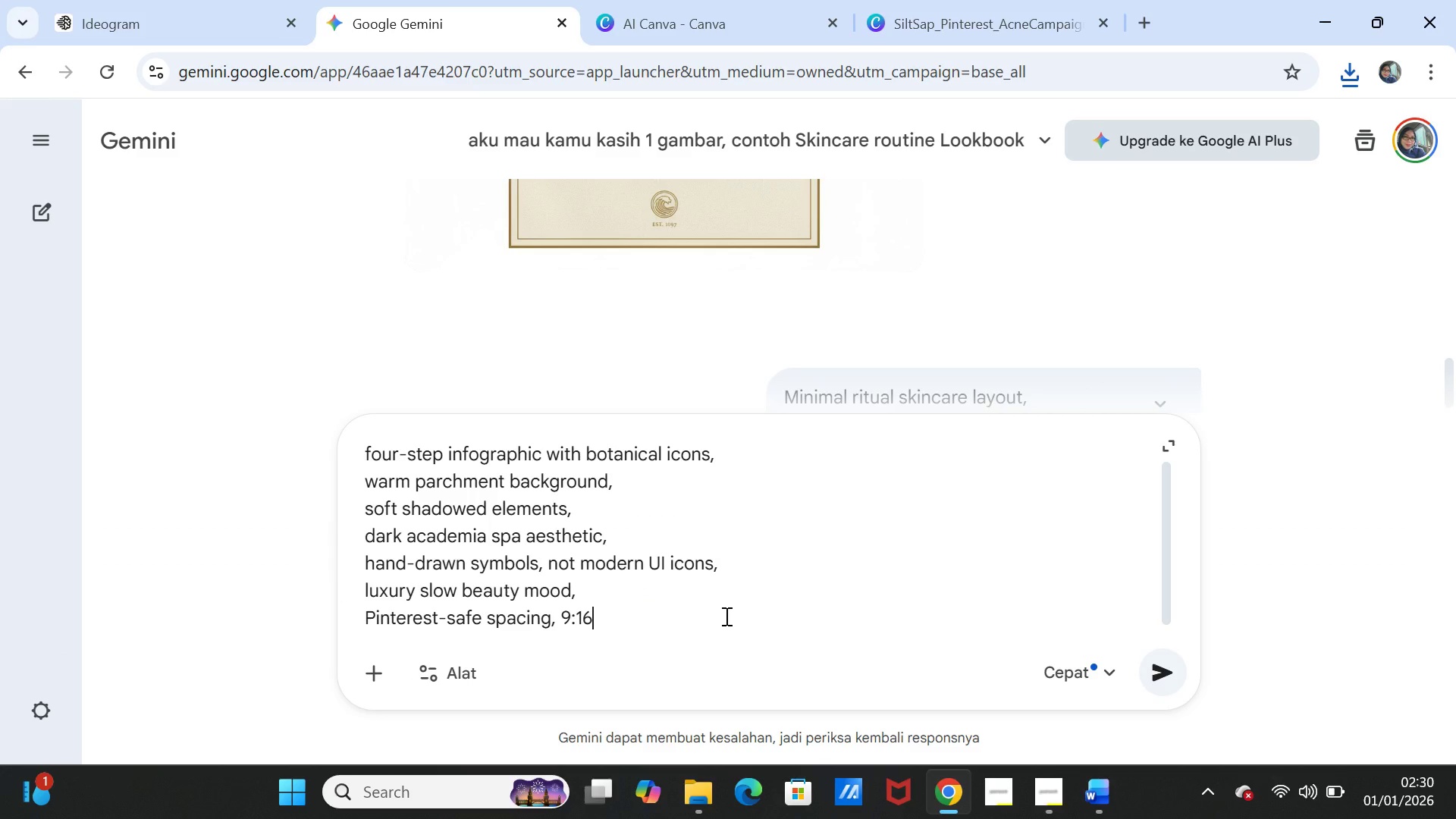 
wait(6.28)
 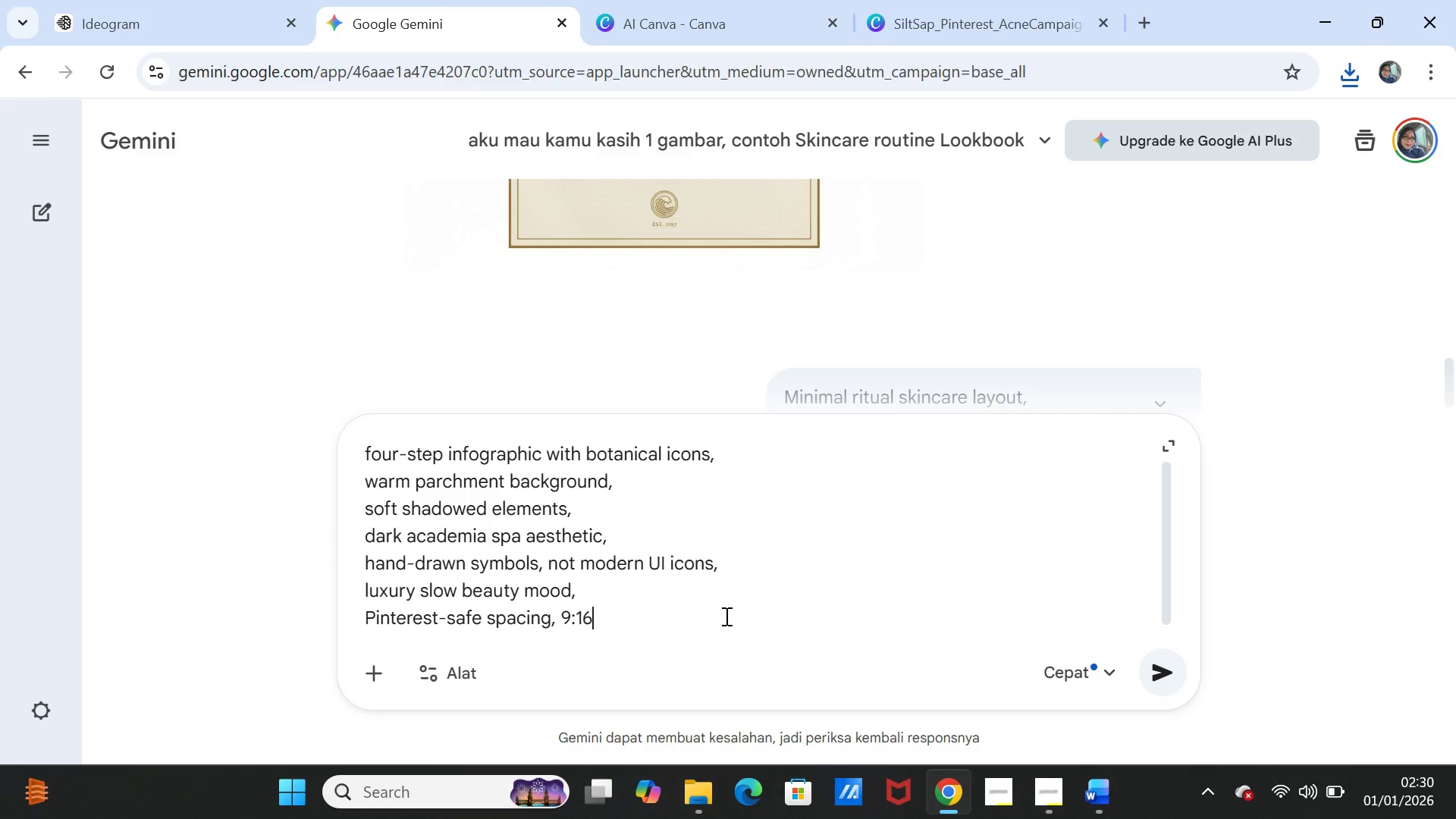 
type( PX)
key(Backspace)
key(Backspace)
type(px)
 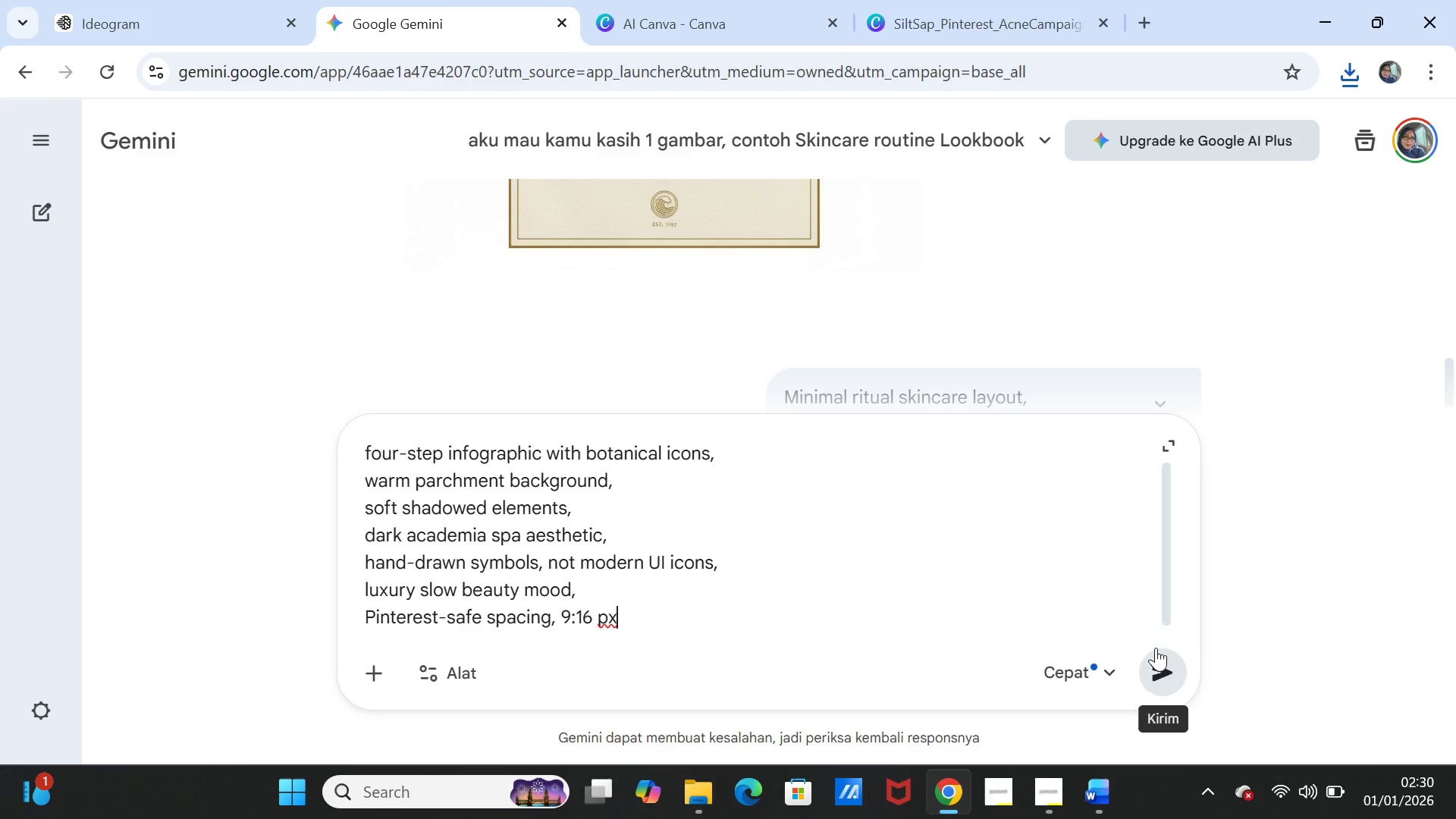 
left_click([1166, 659])
 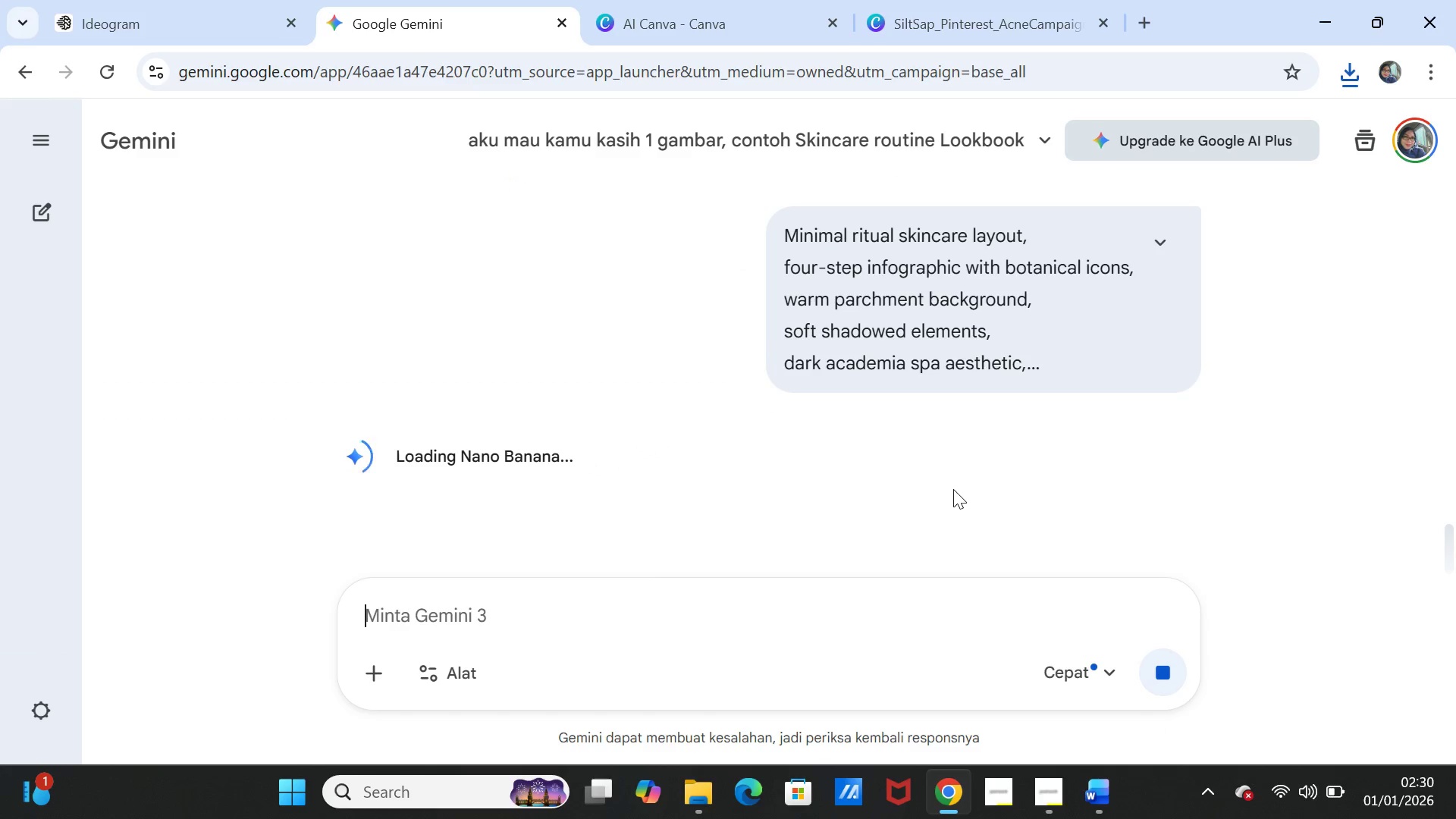 
left_click([968, 22])
 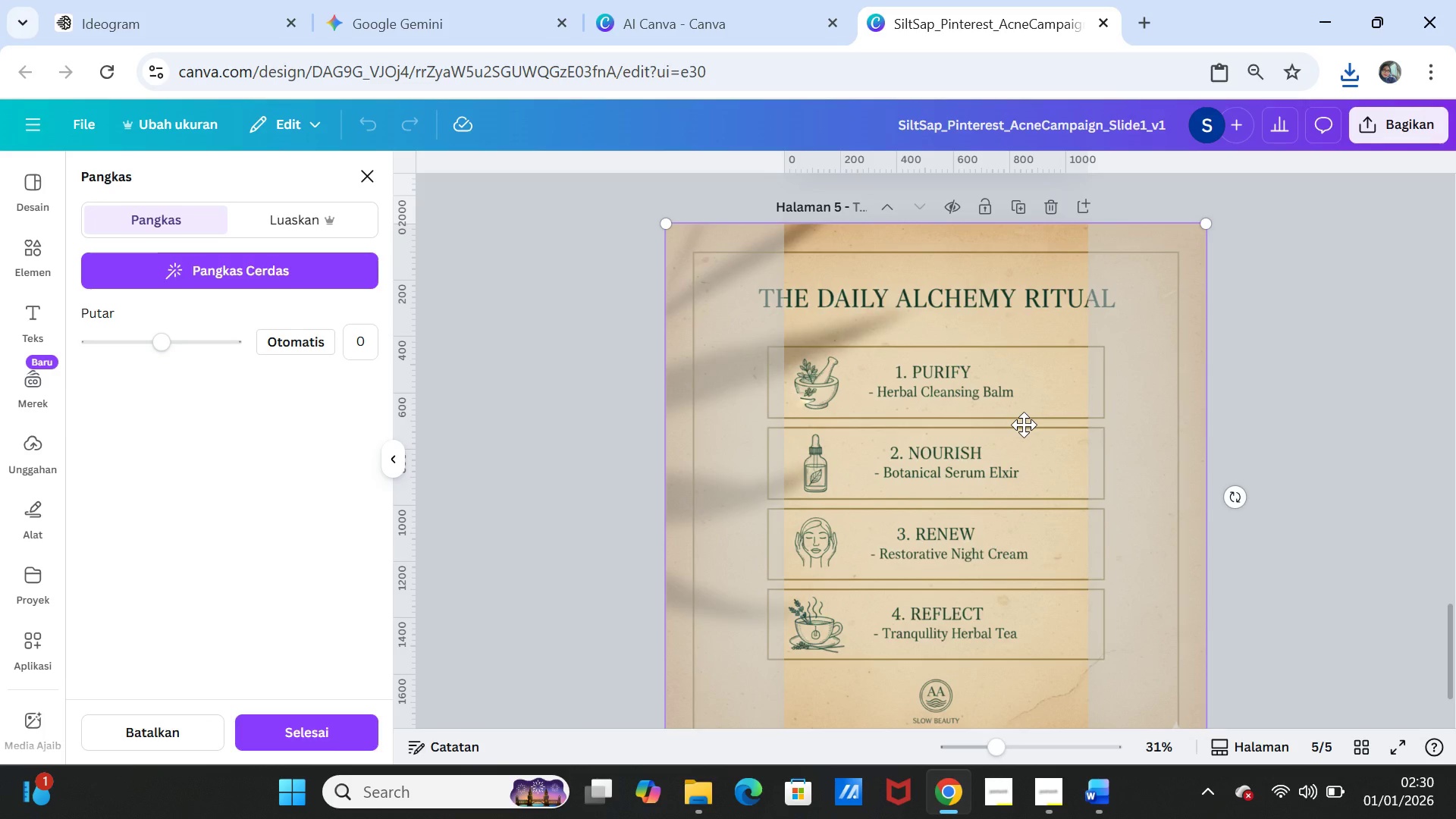 
left_click([1024, 425])
 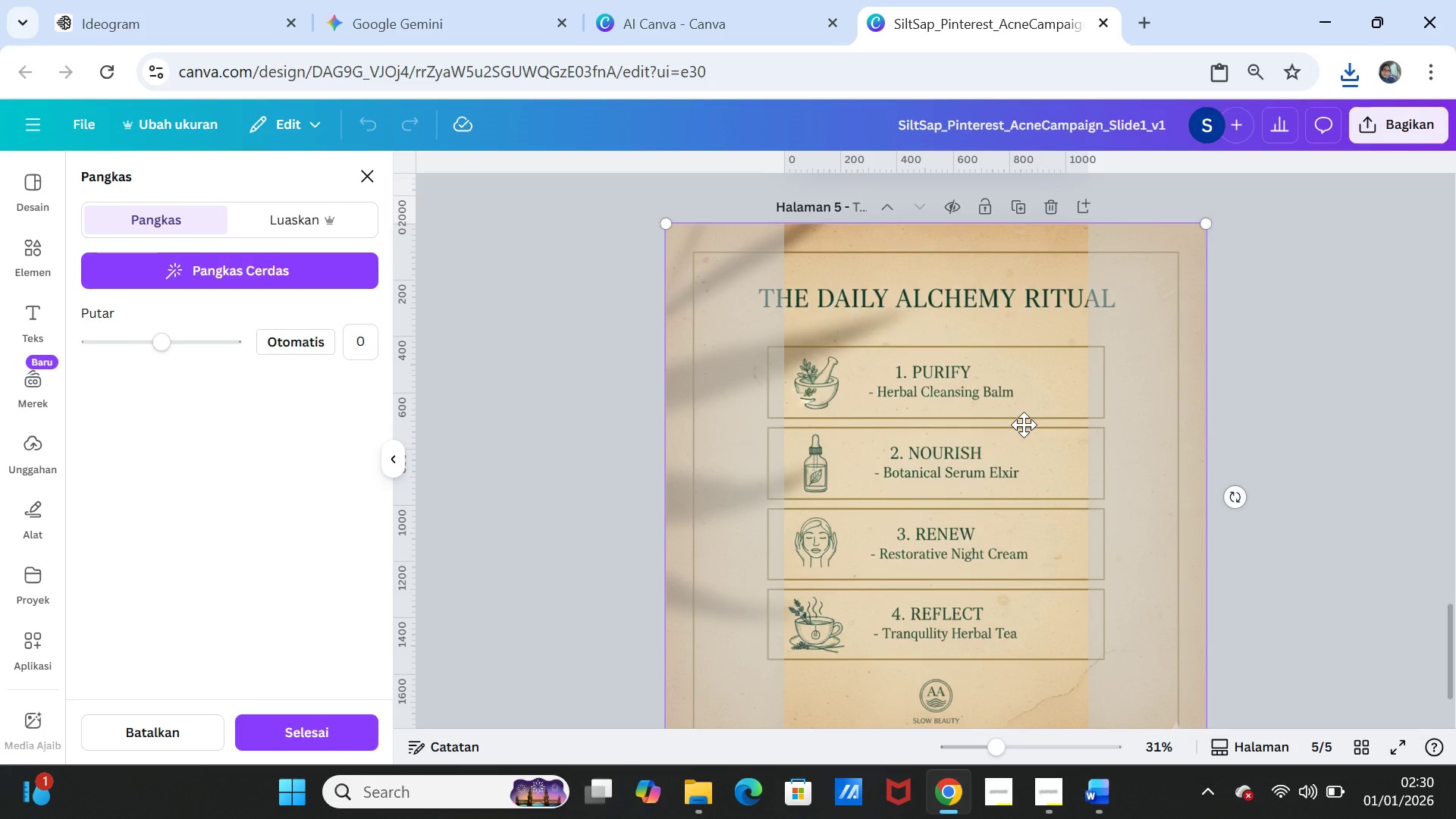 
key(Delete)
 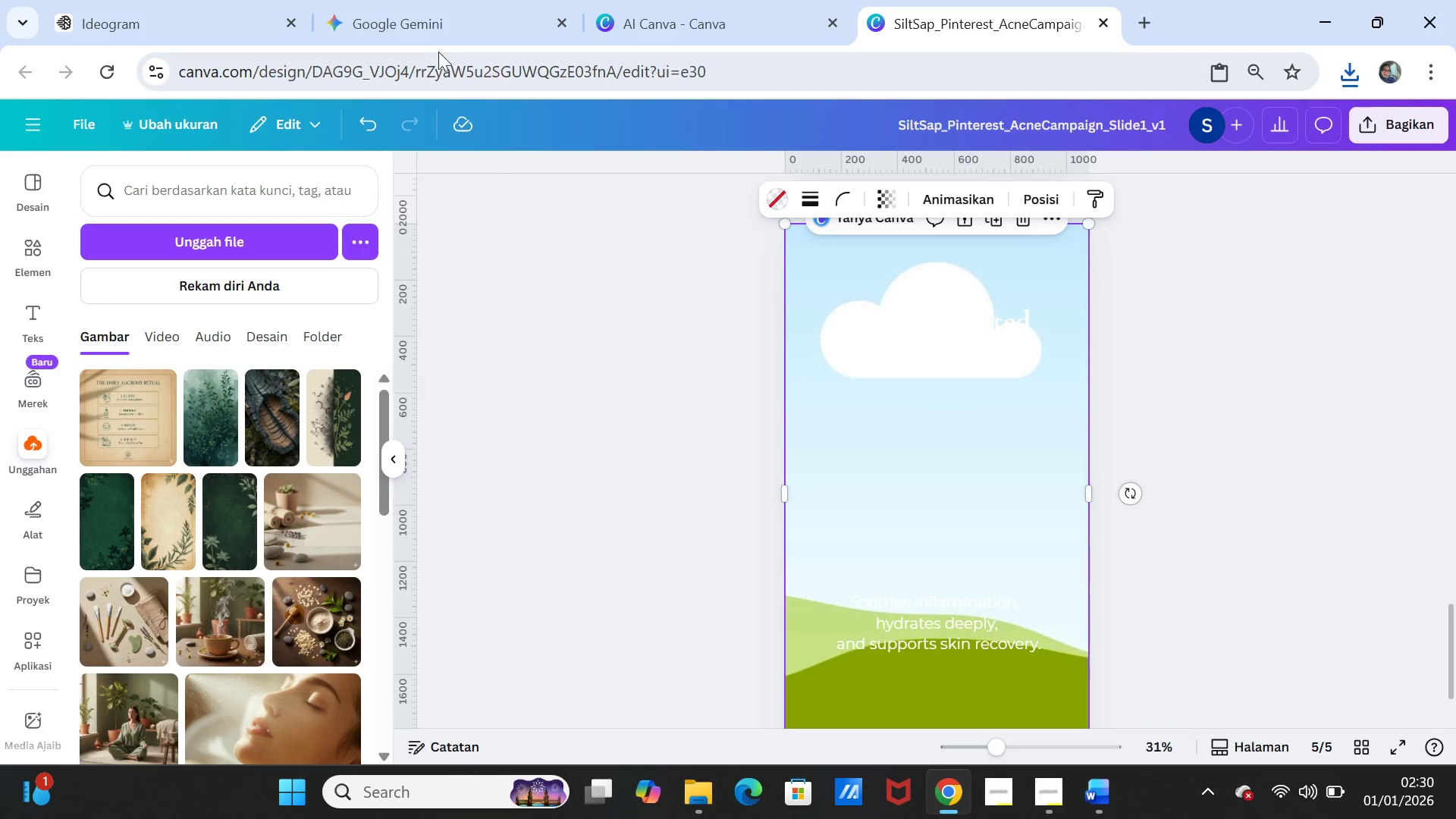 
left_click([400, 24])
 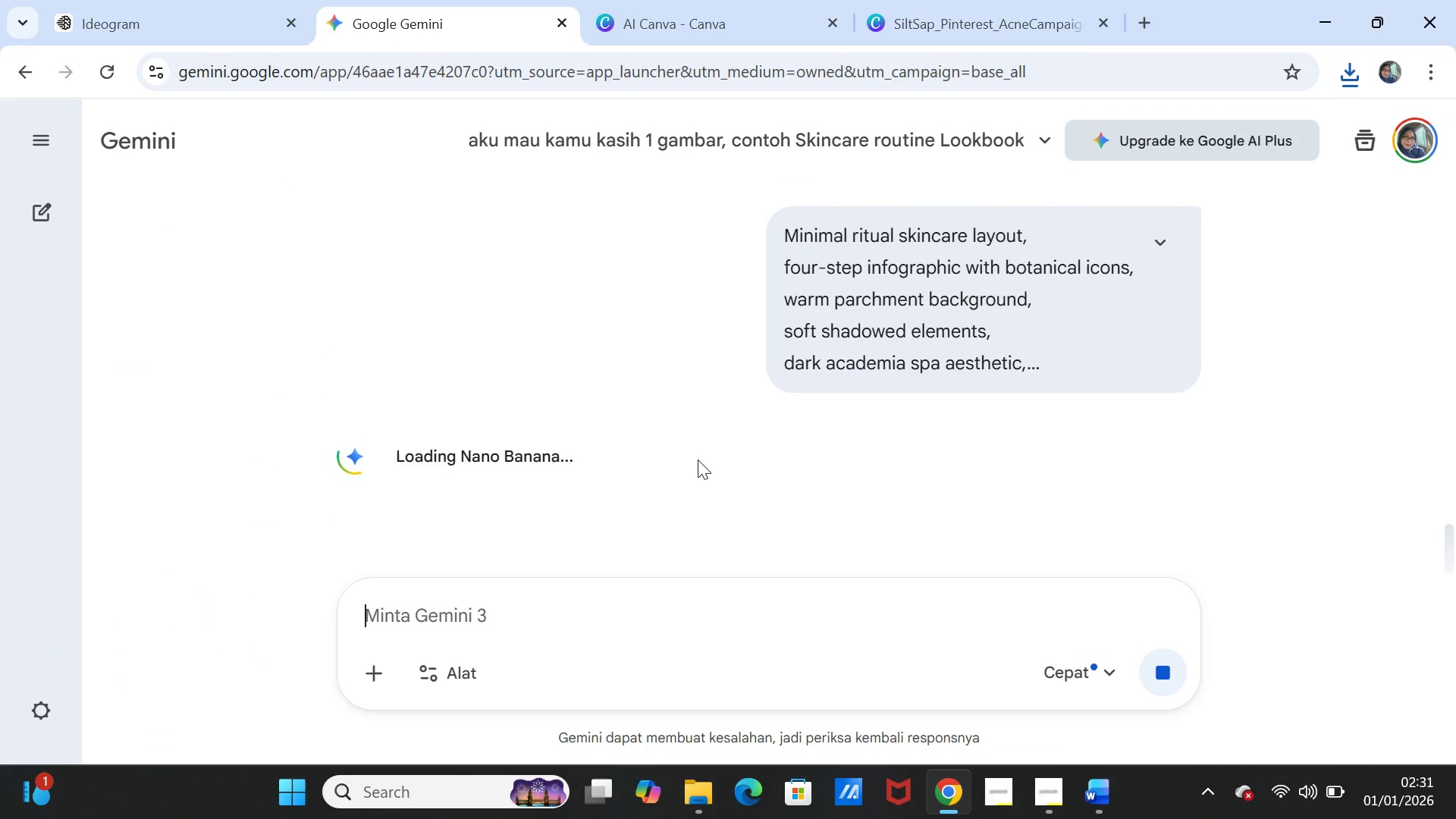 
wait(7.47)
 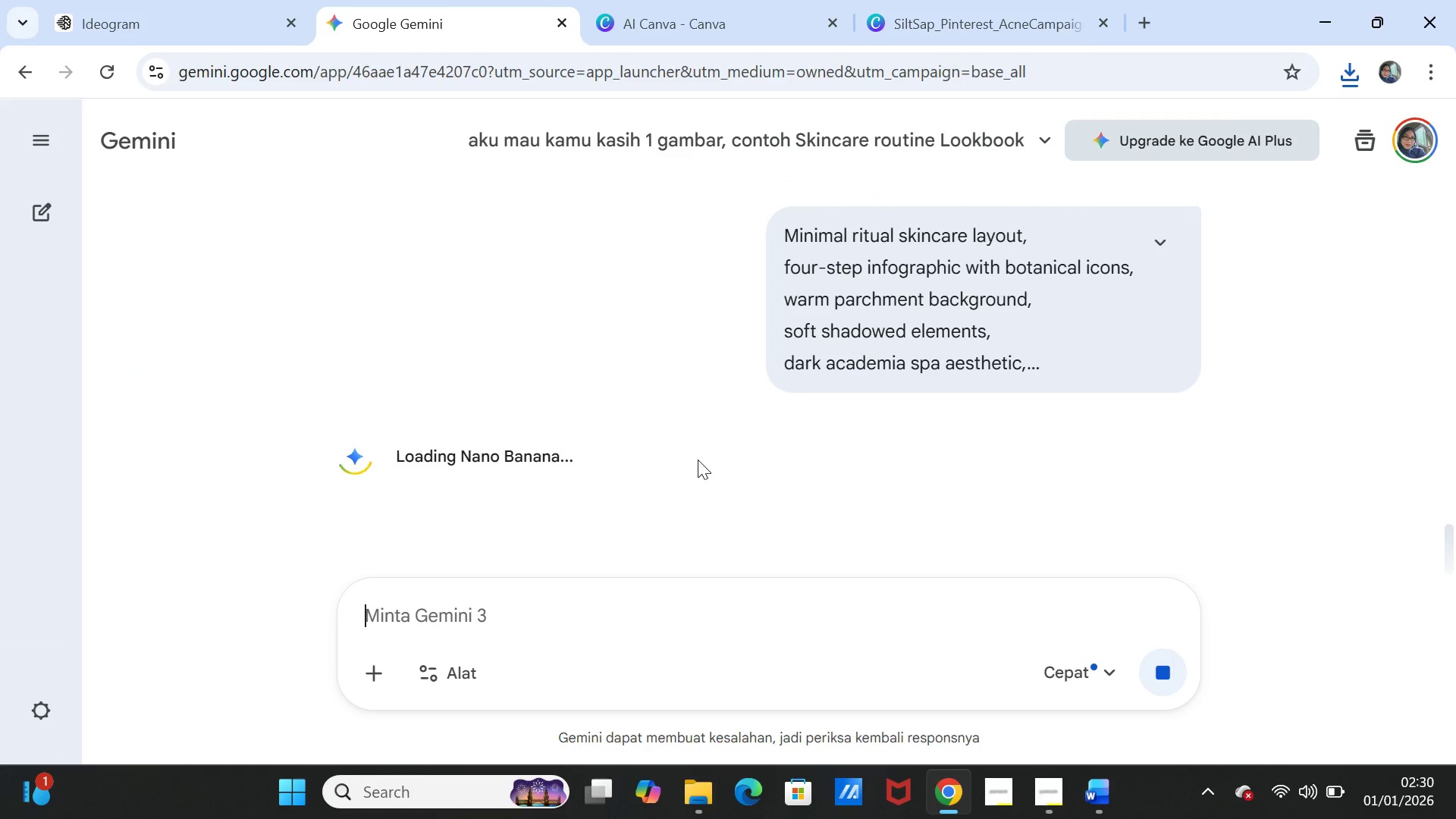 
scroll: coordinate [698, 460], scroll_direction: down, amount: 4.0
 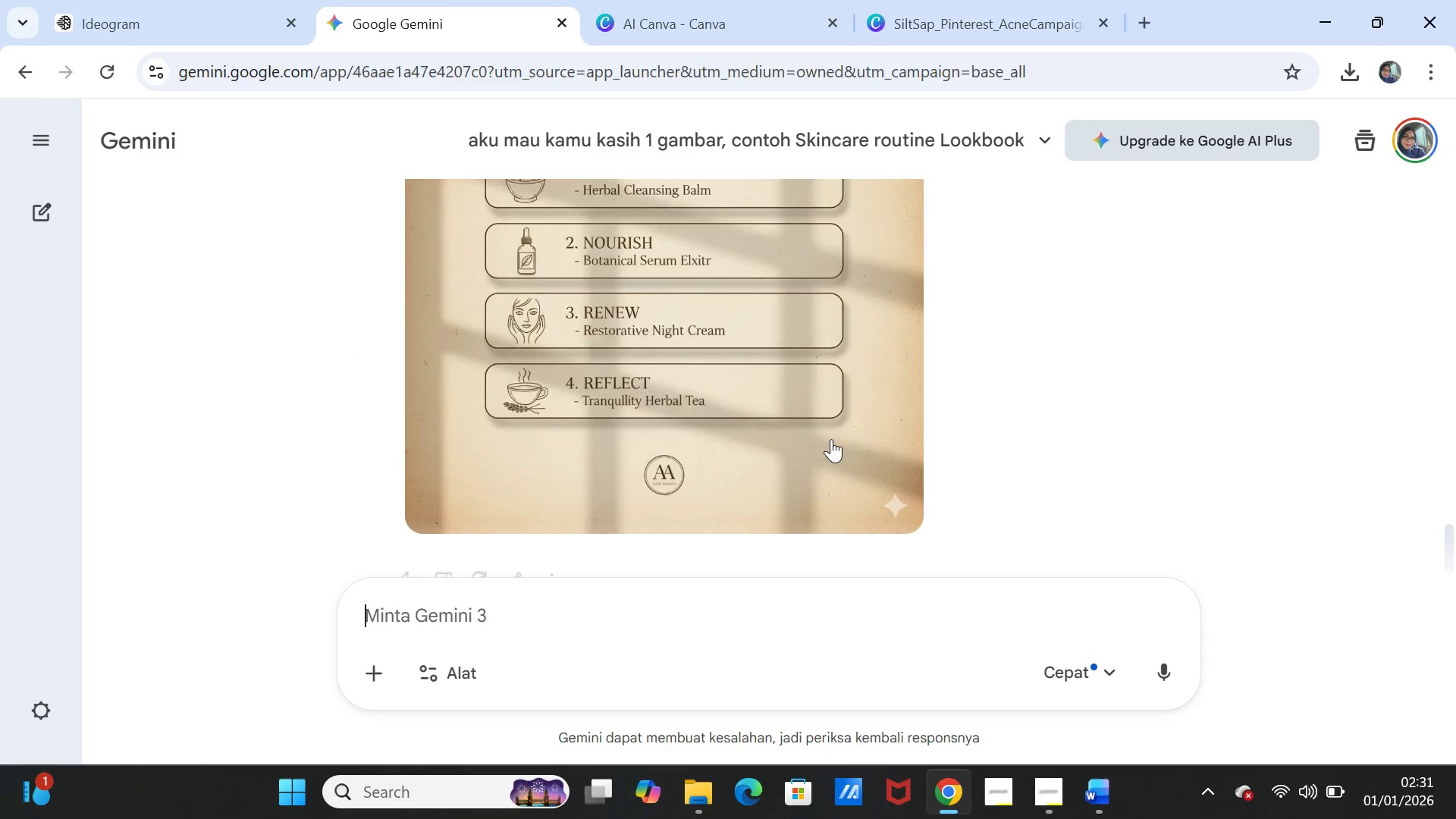 
scroll: coordinate [831, 439], scroll_direction: up, amount: 1.0
 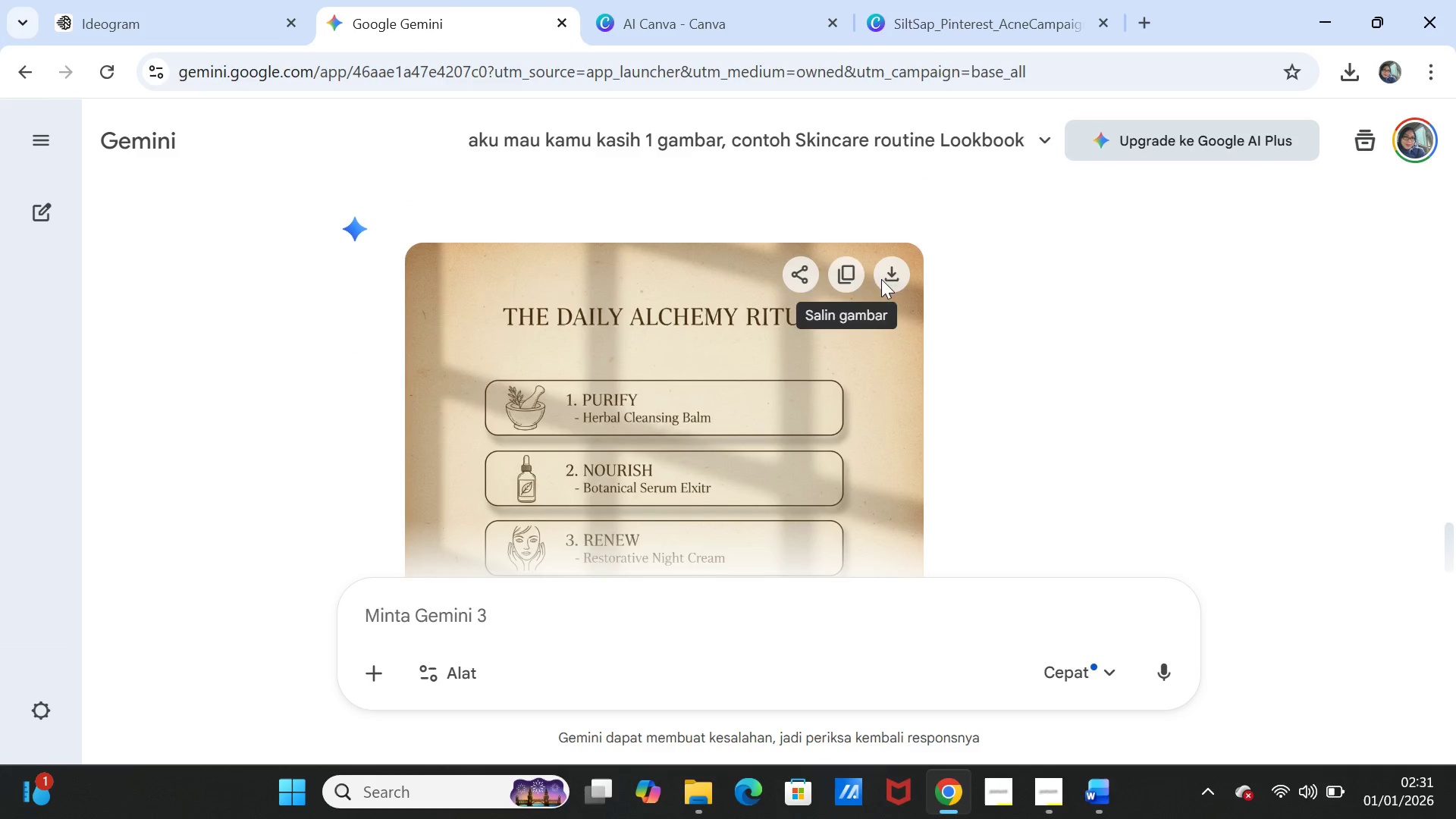 
left_click([892, 271])
 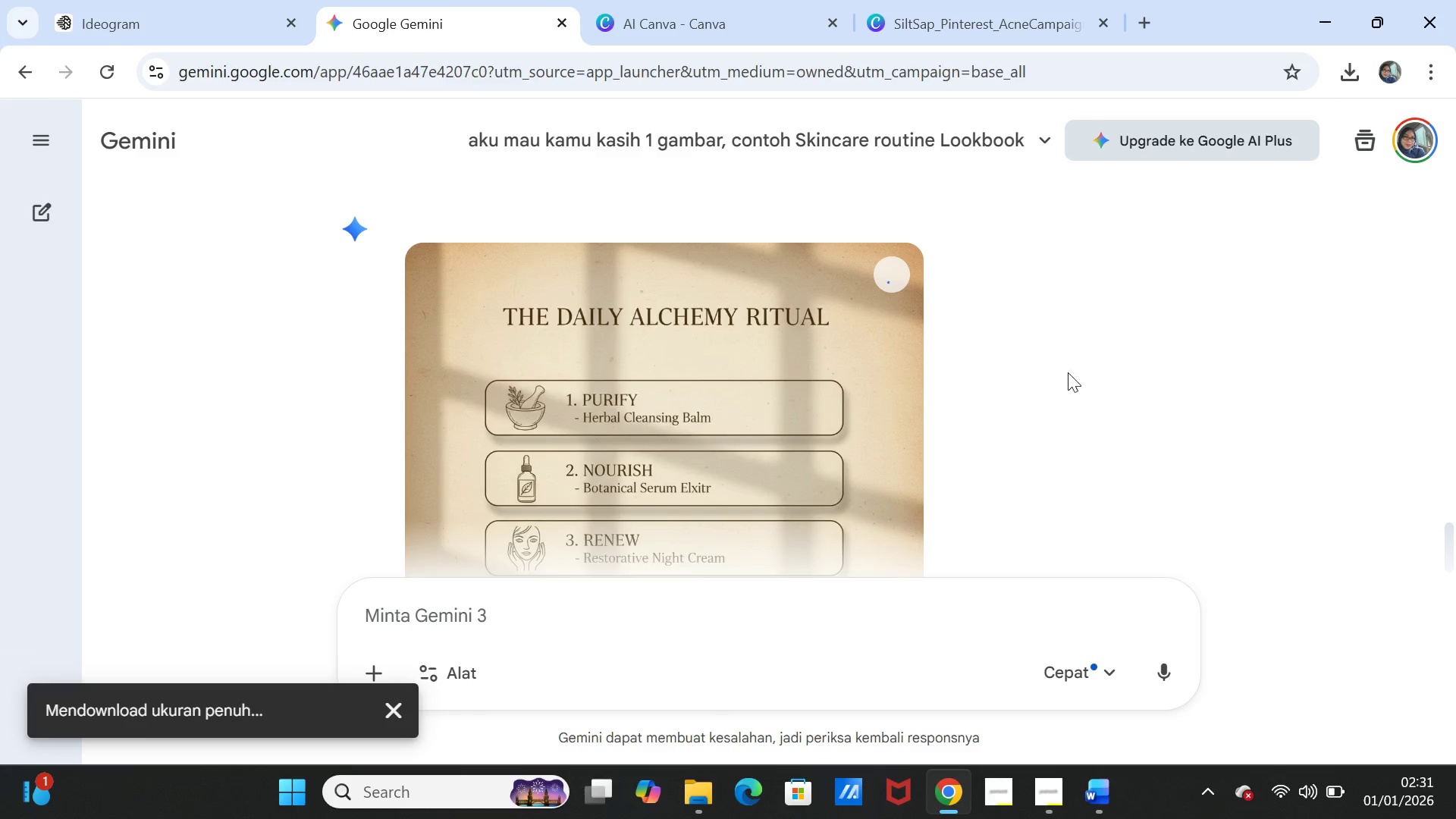 
left_click([1101, 798])
 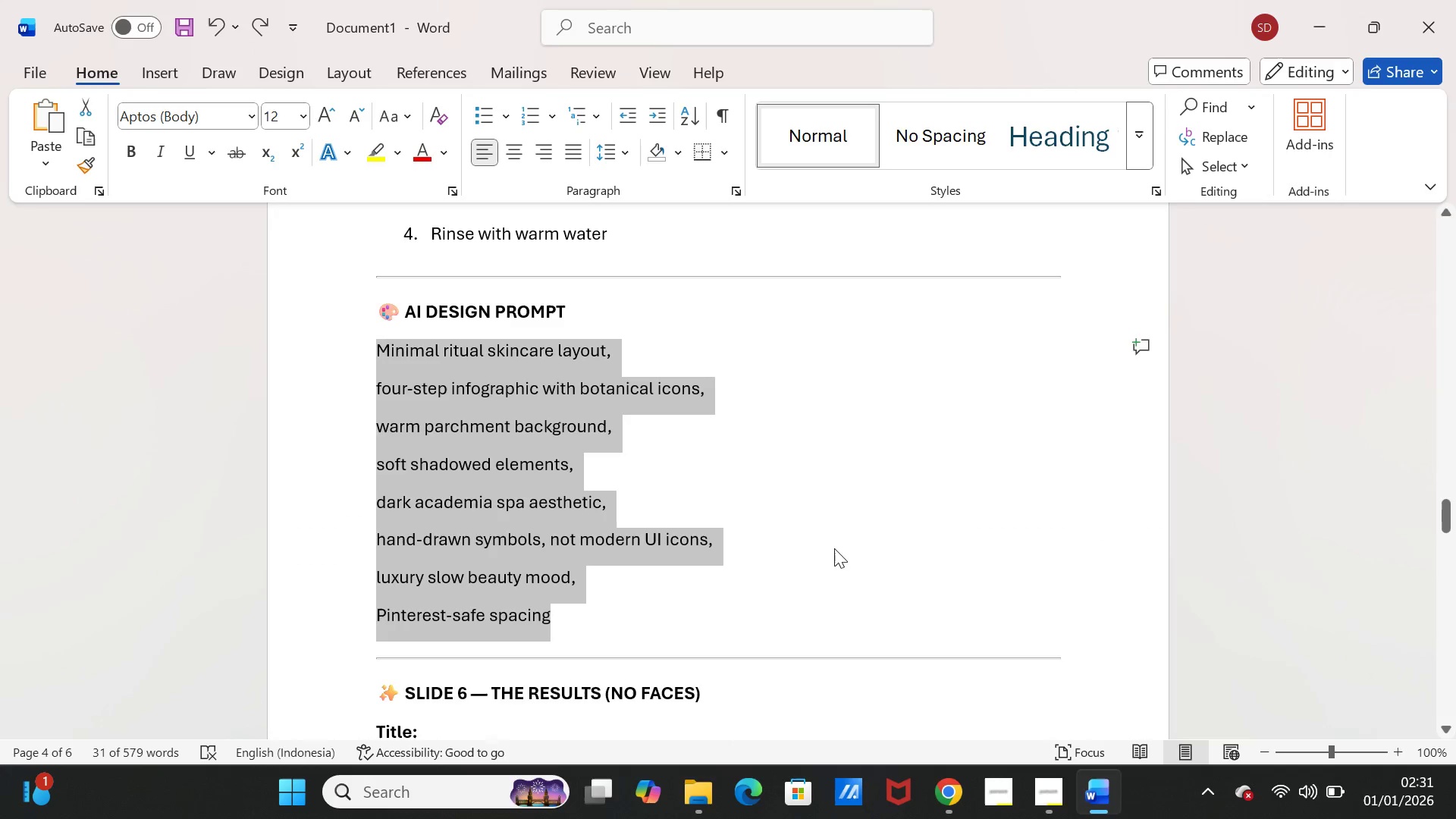 
scroll: coordinate [813, 512], scroll_direction: up, amount: 4.0
 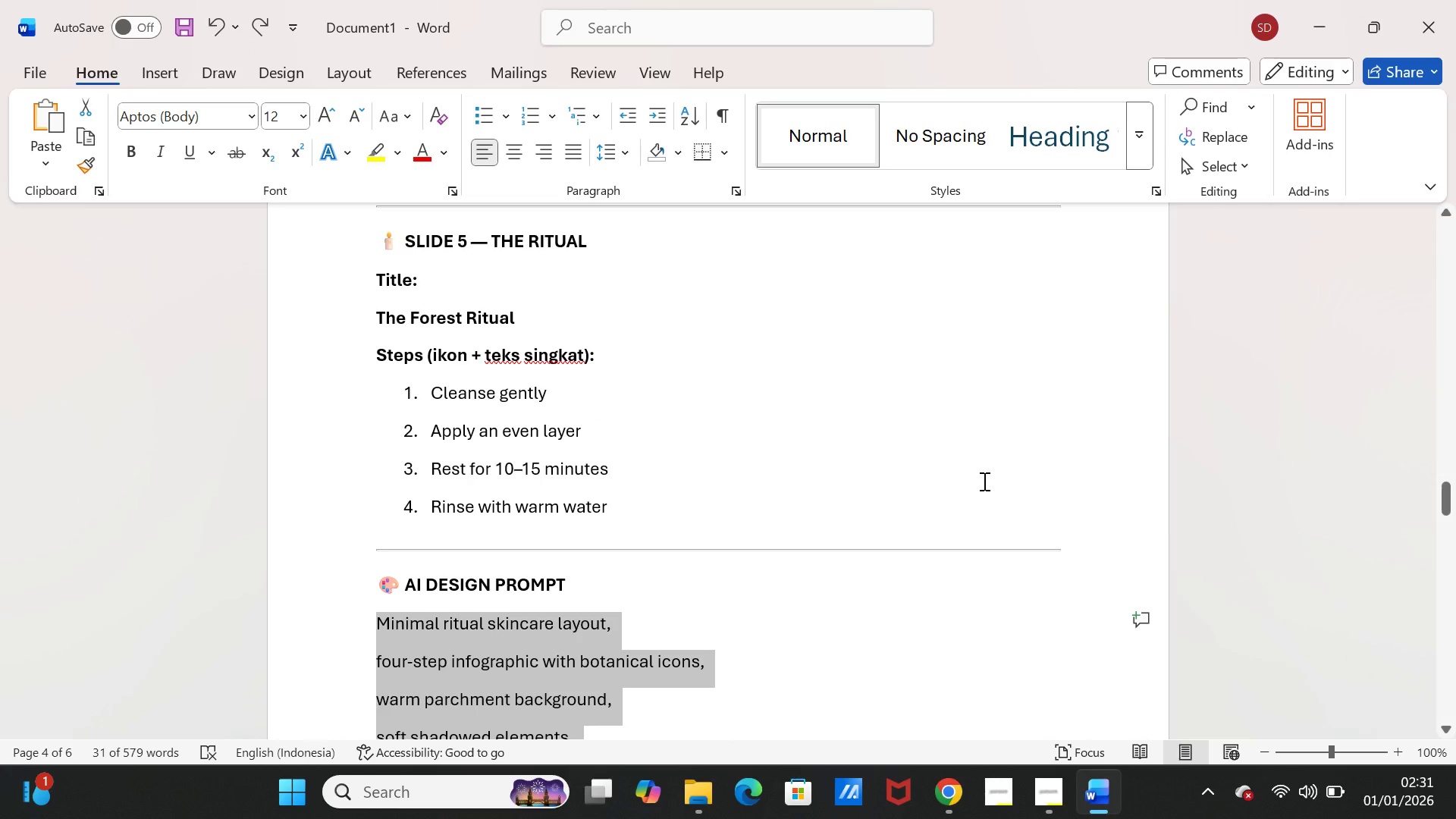 
wait(9.48)
 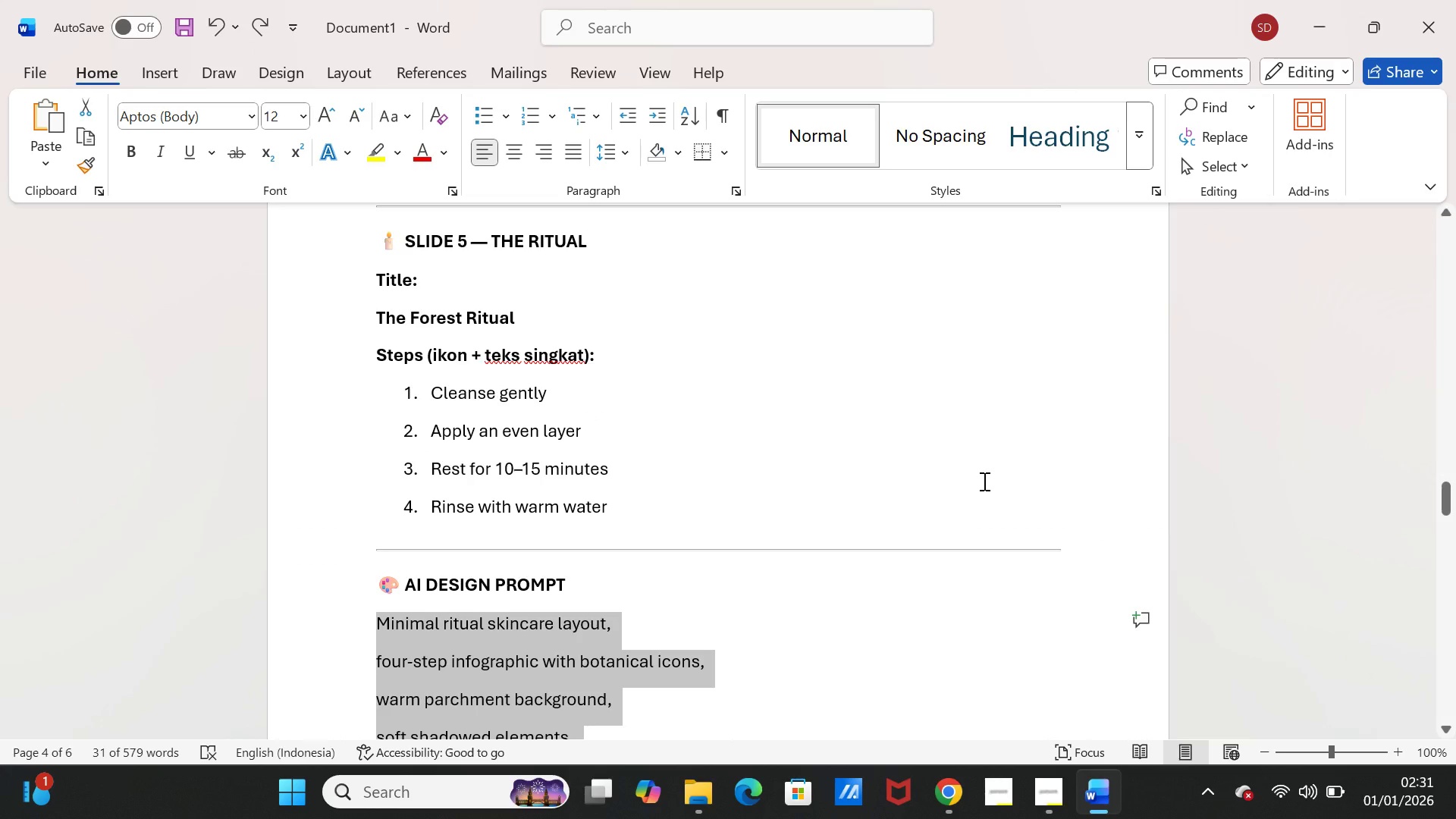 
scroll: coordinate [983, 481], scroll_direction: down, amount: 3.0
 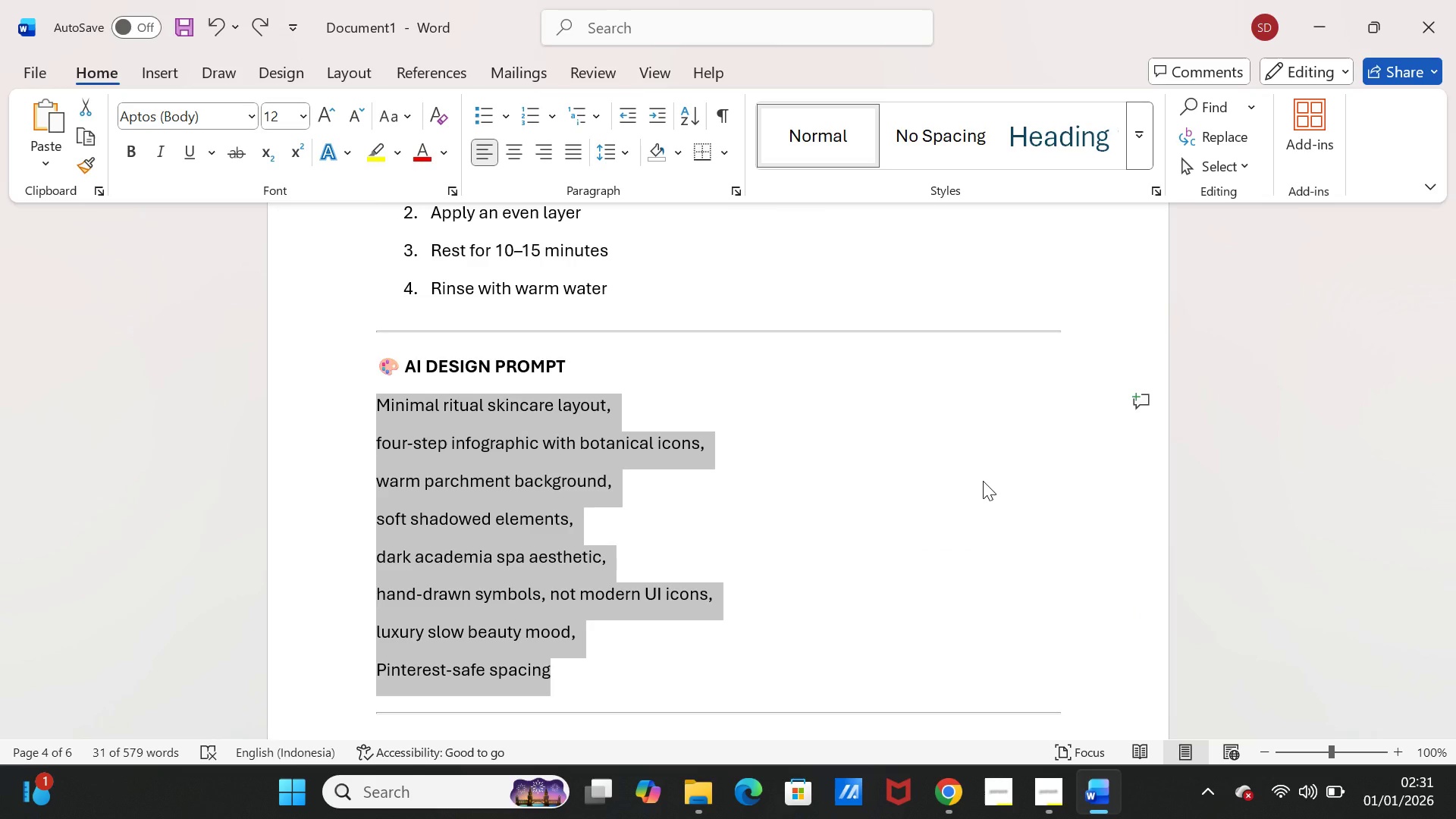 
wait(10.81)
 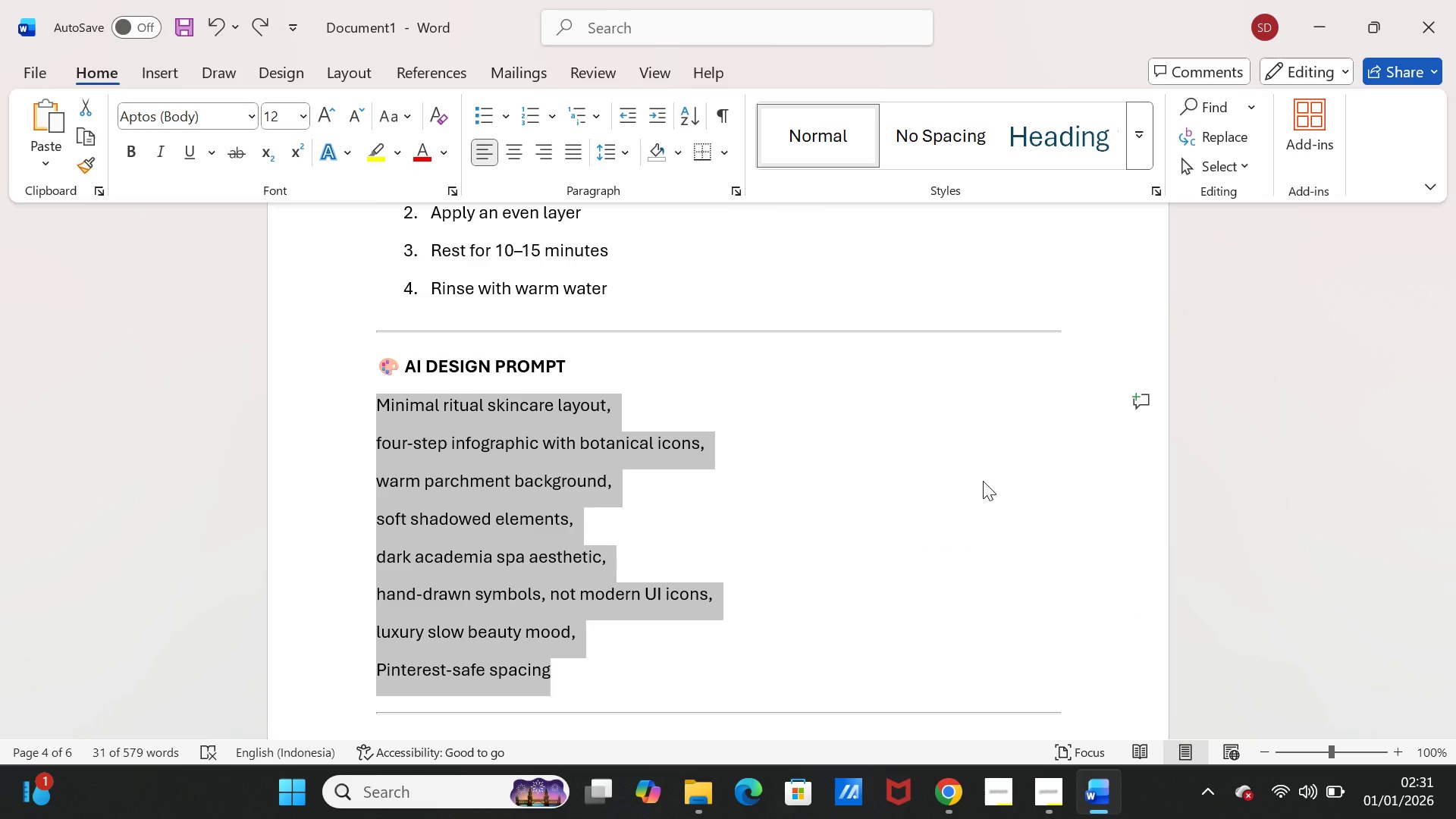 
scroll: coordinate [978, 573], scroll_direction: up, amount: 1.0
 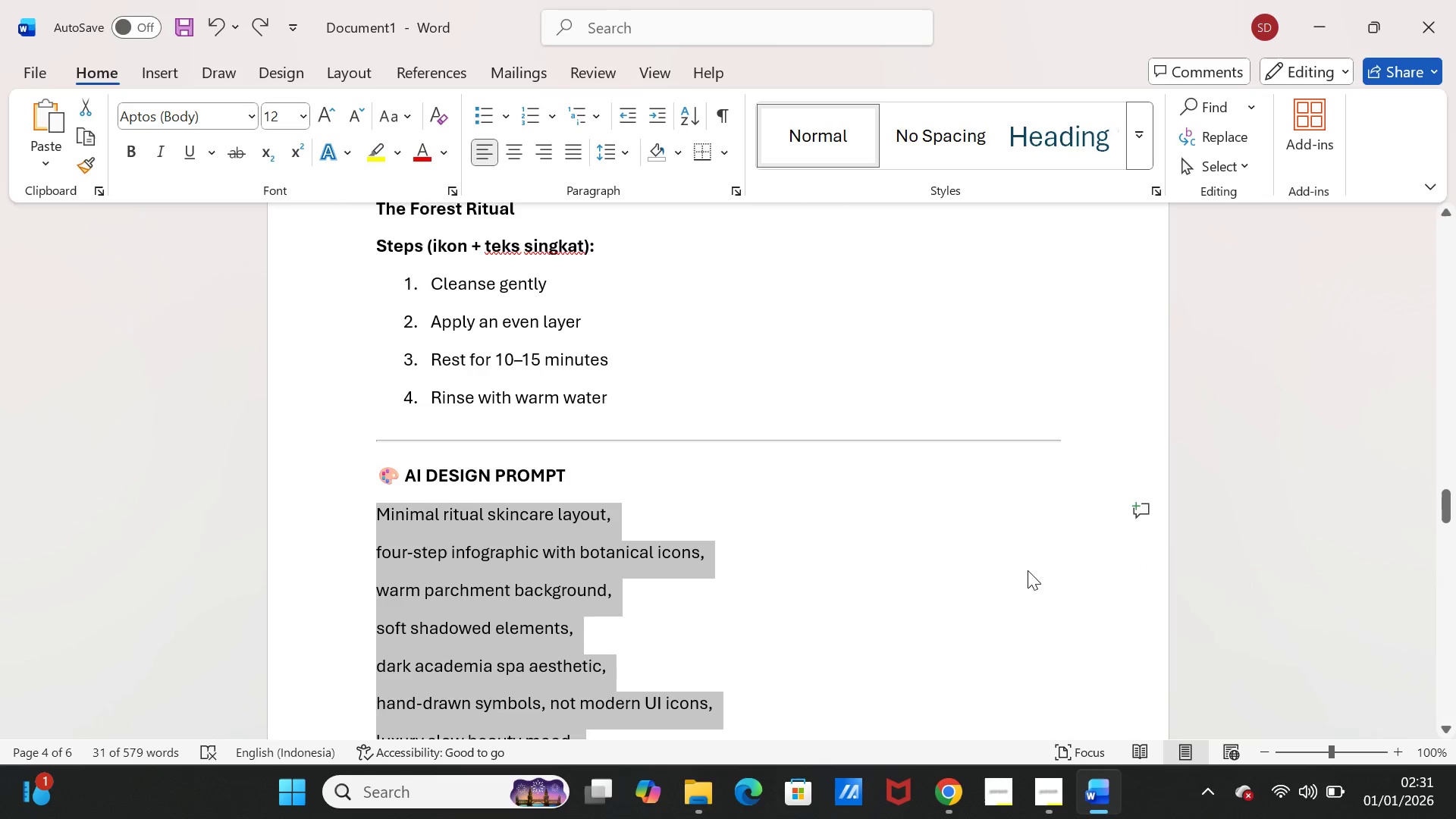 
left_click([1106, 788])
 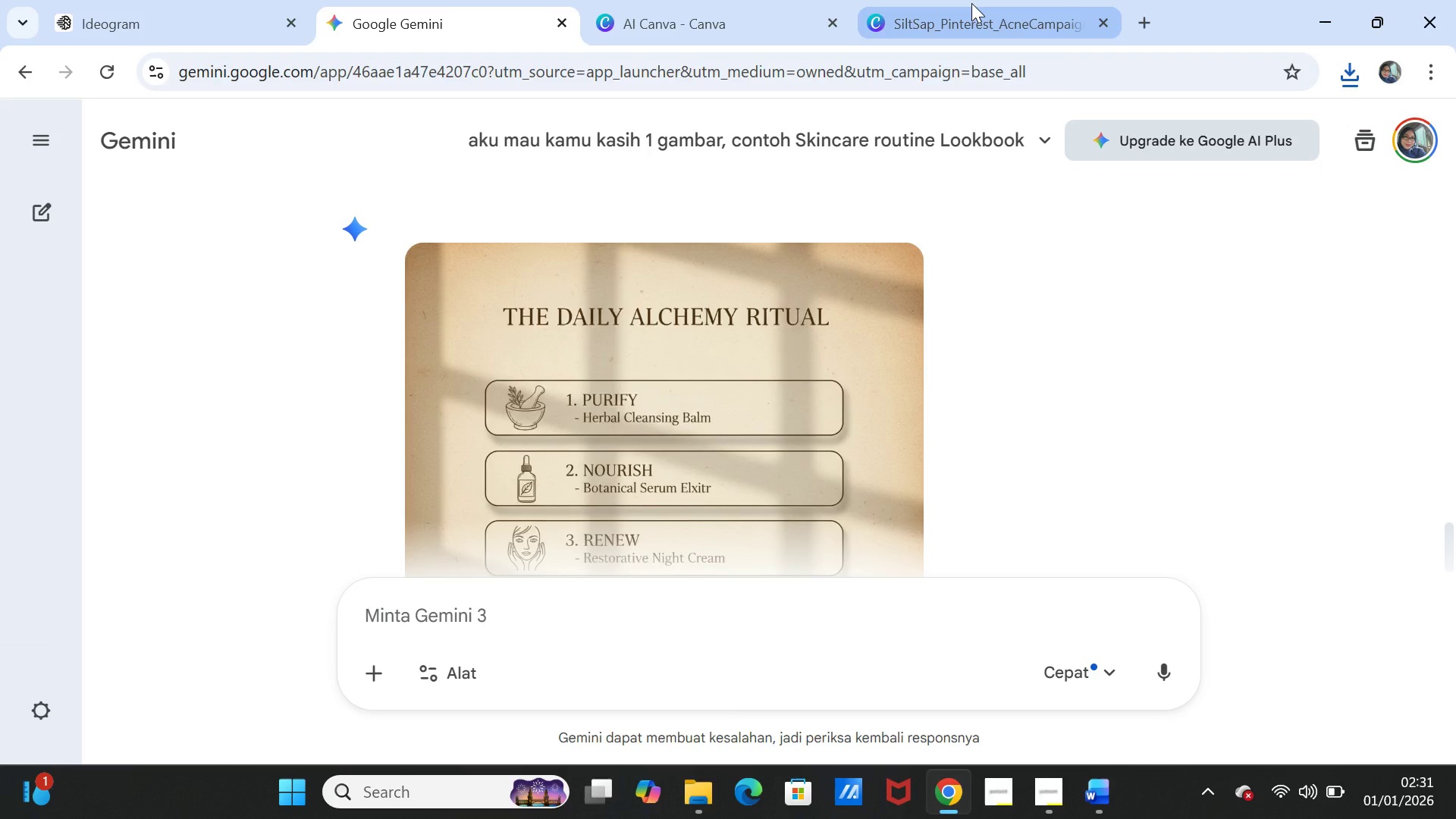 
left_click([971, 3])
 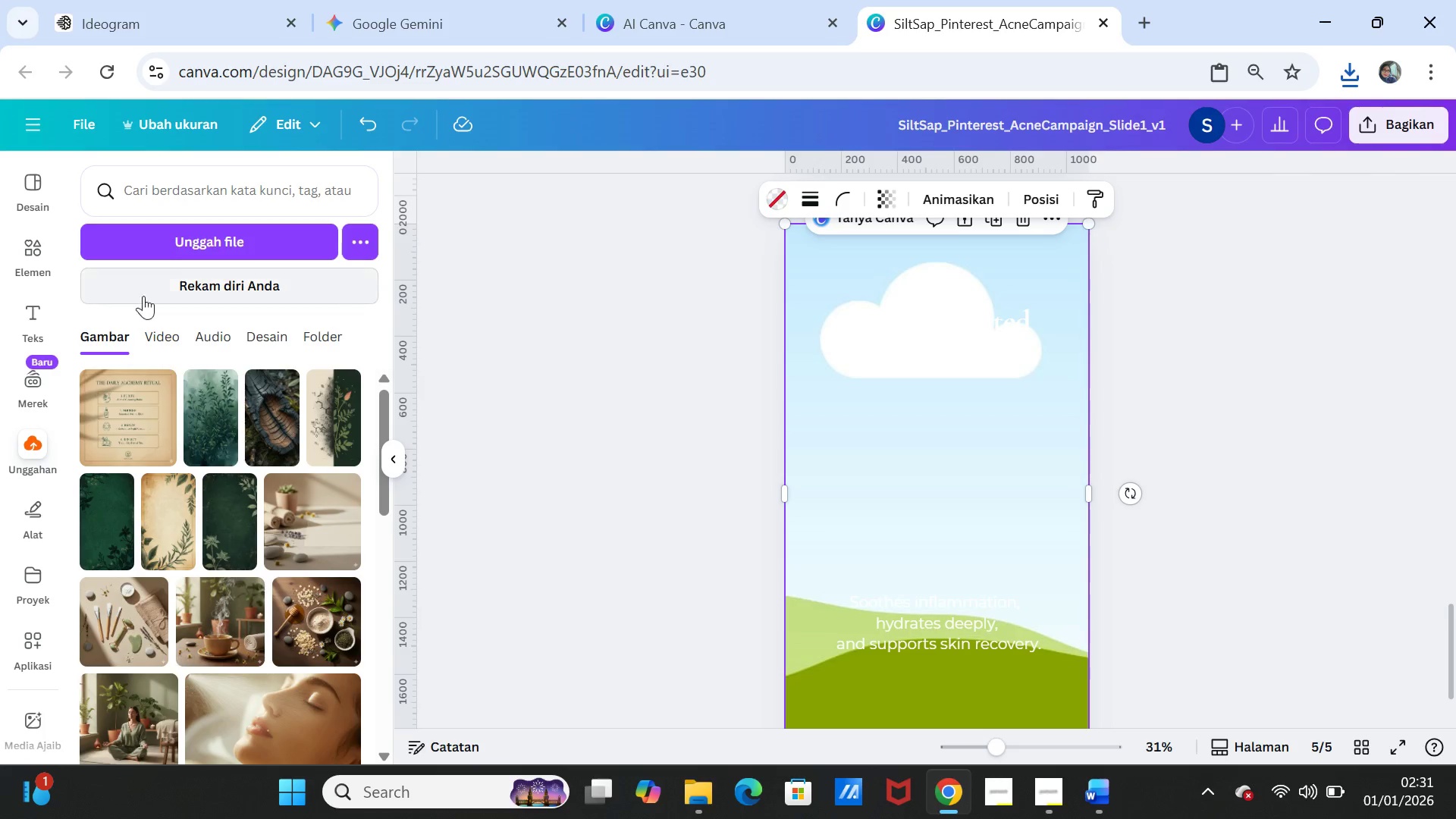 
left_click([172, 243])
 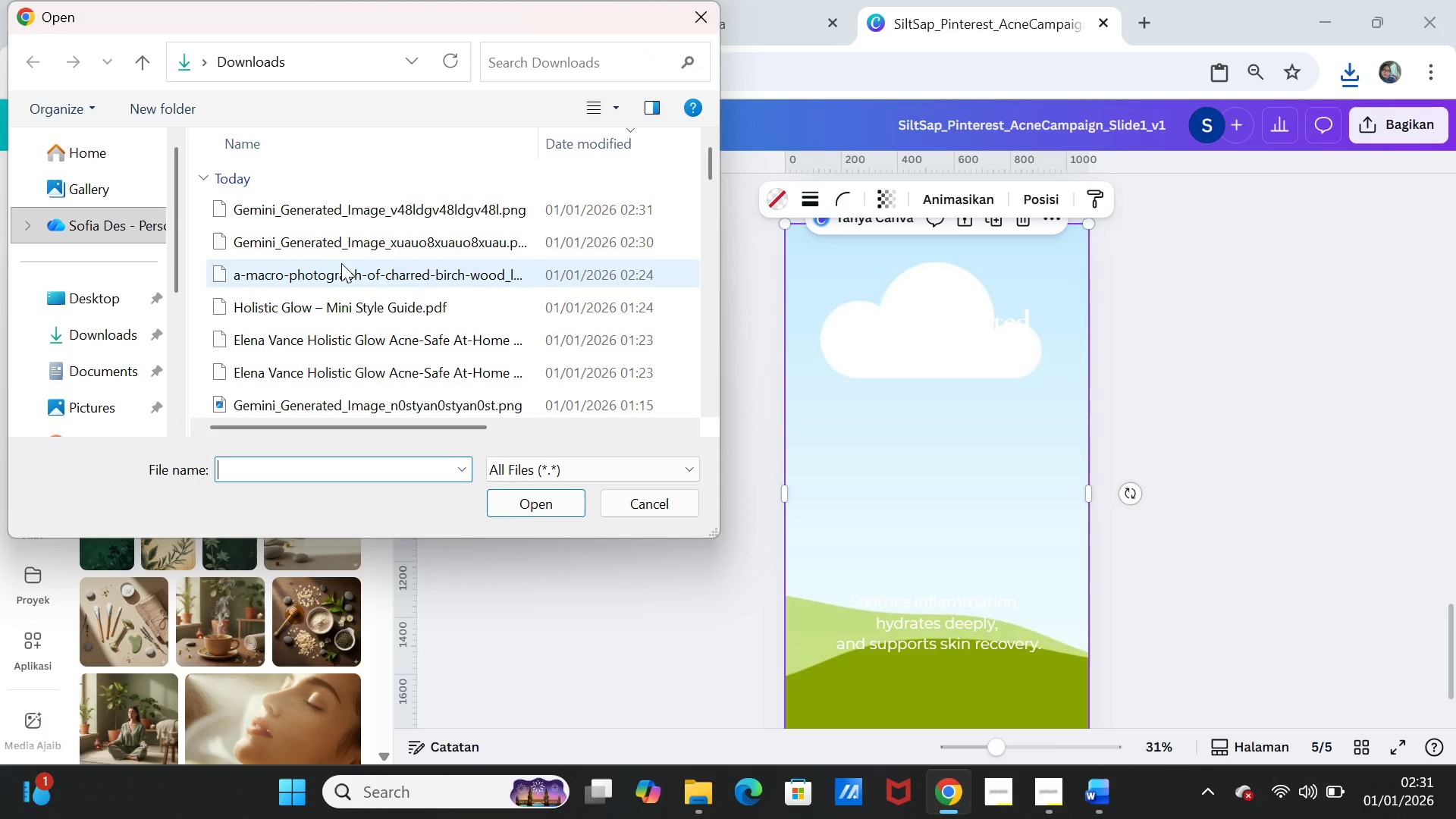 
left_click([344, 215])
 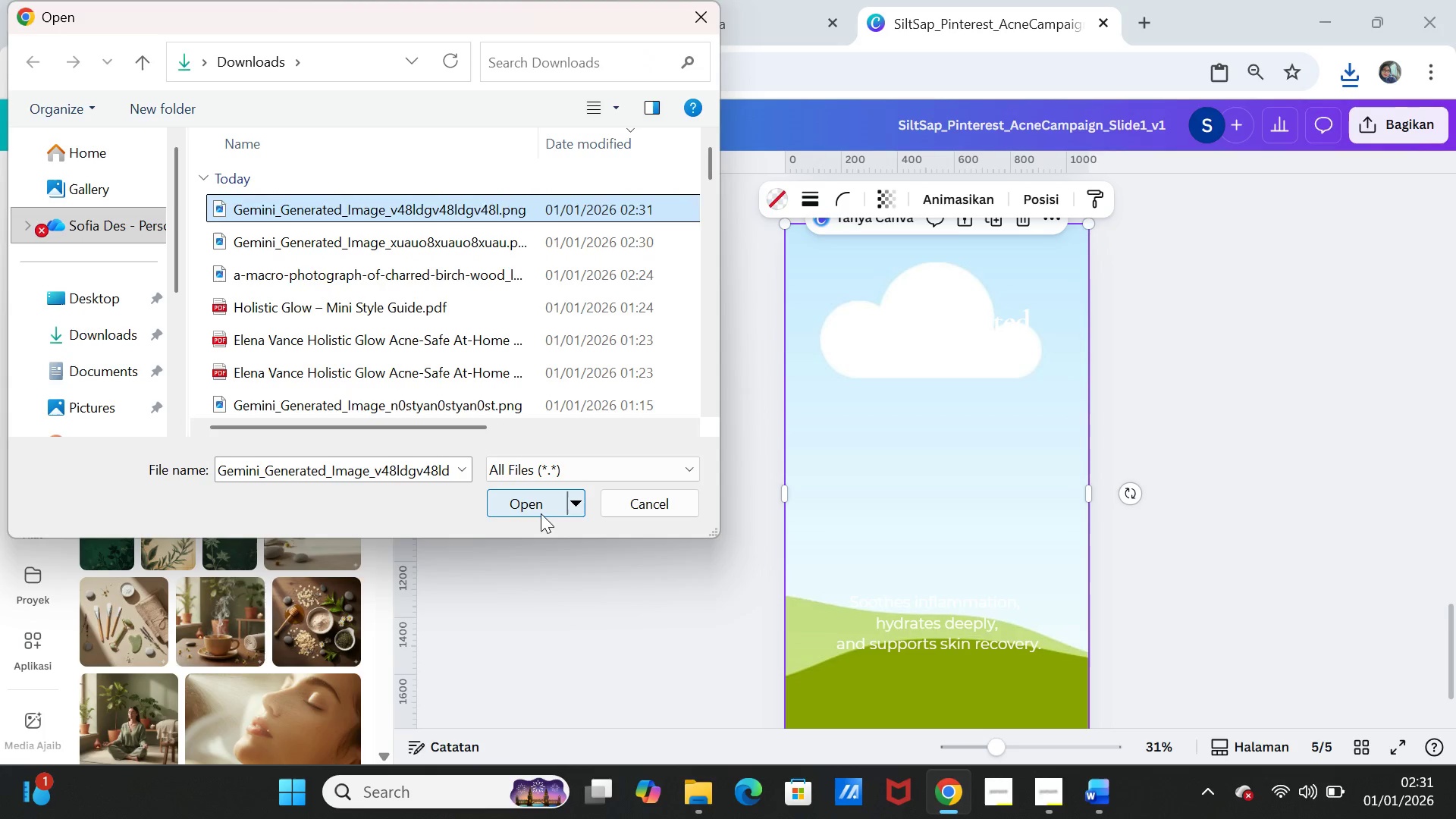 
left_click([525, 506])
 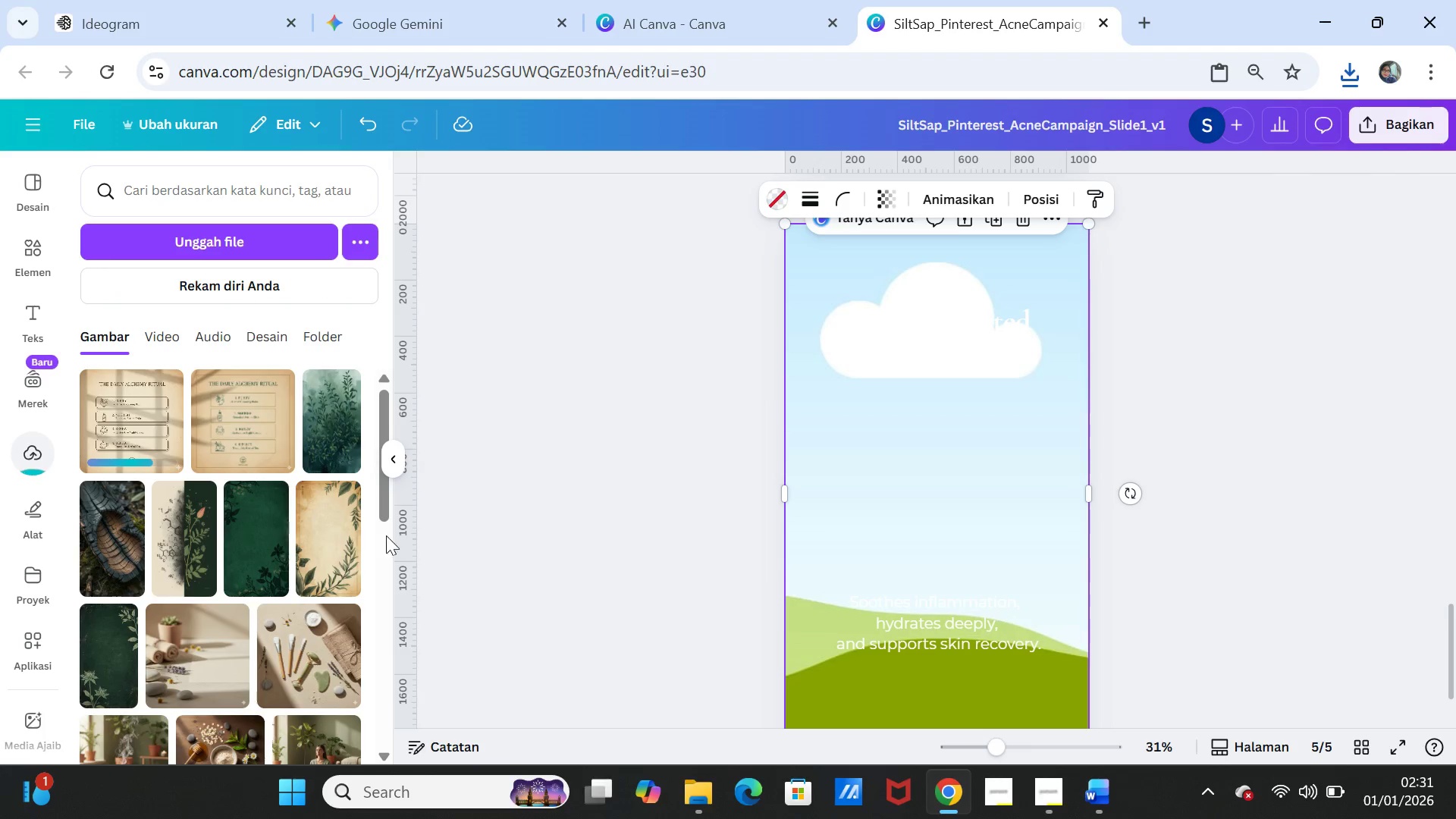 
left_click([141, 425])
 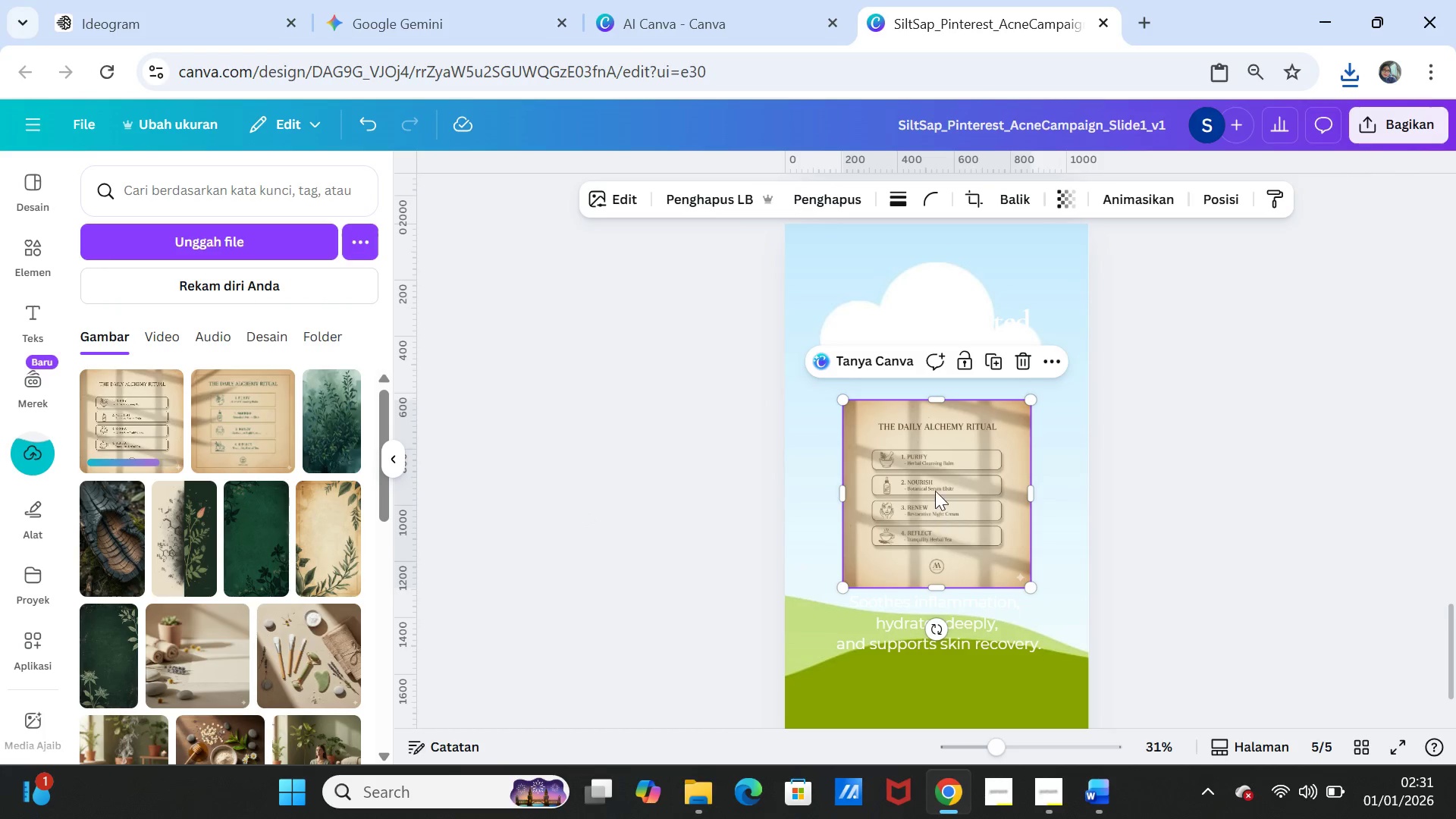 
left_click_drag(start_coordinate=[935, 485], to_coordinate=[935, 471])
 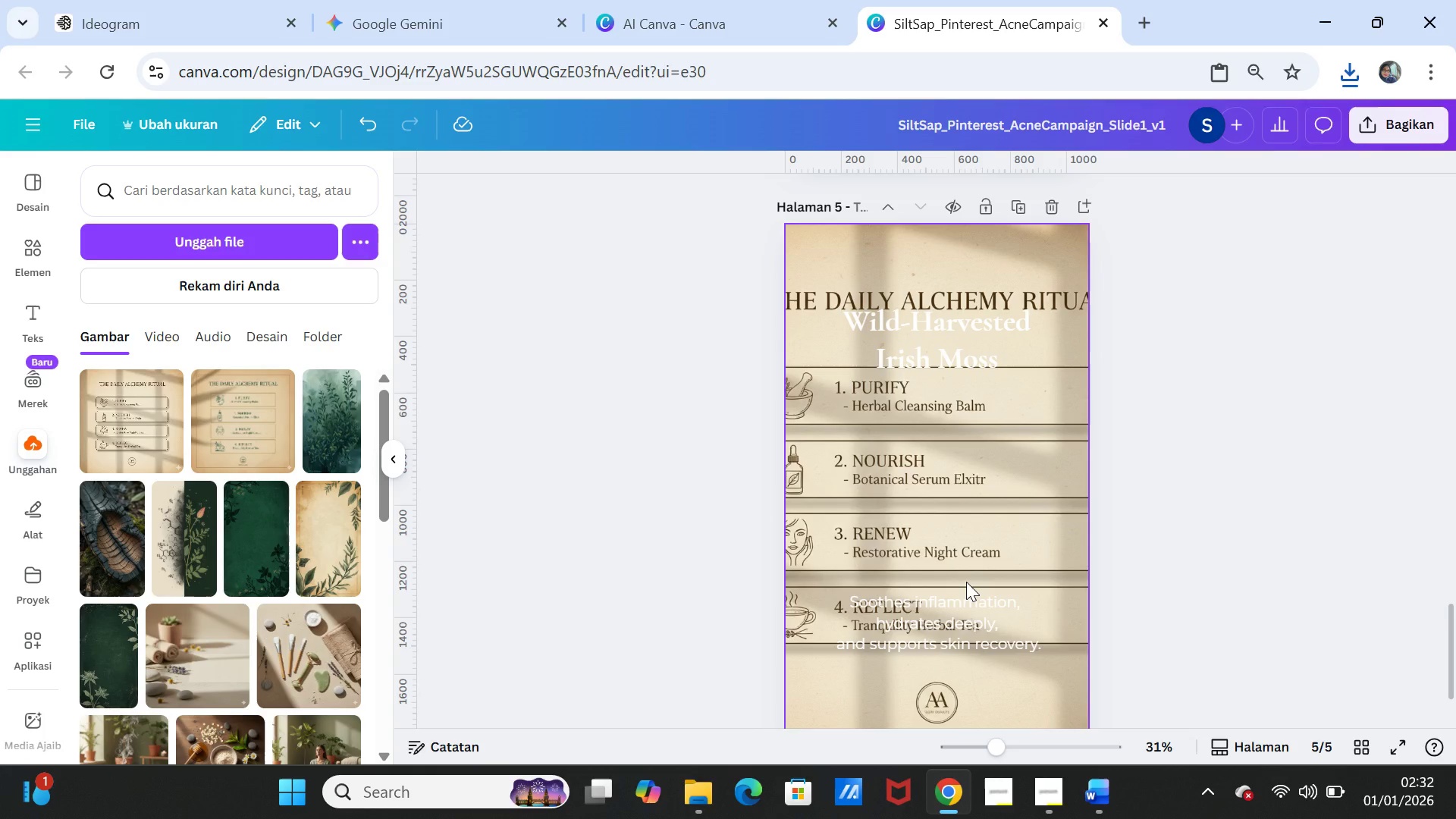 
wait(10.26)
 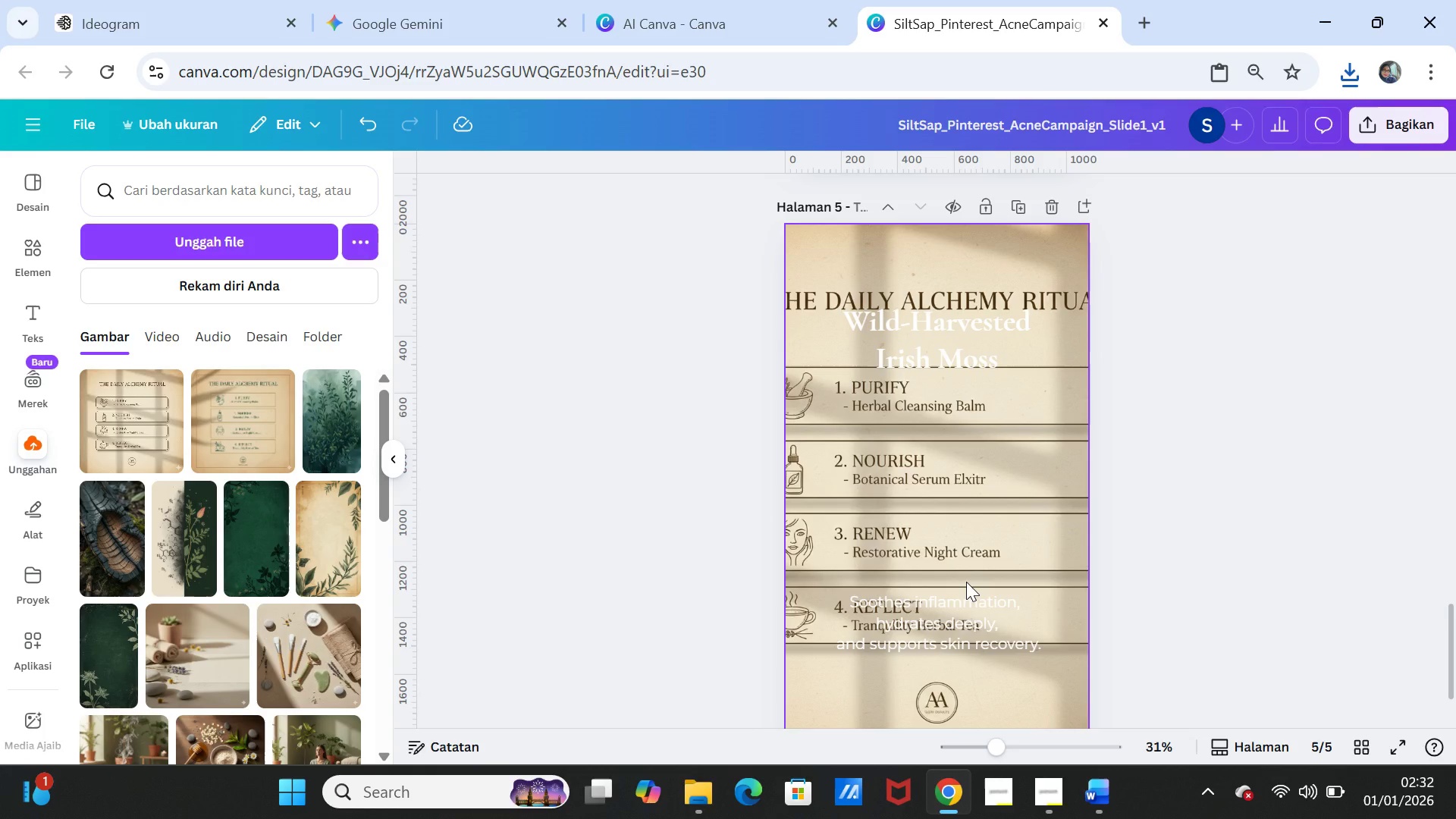 
left_click([966, 582])
 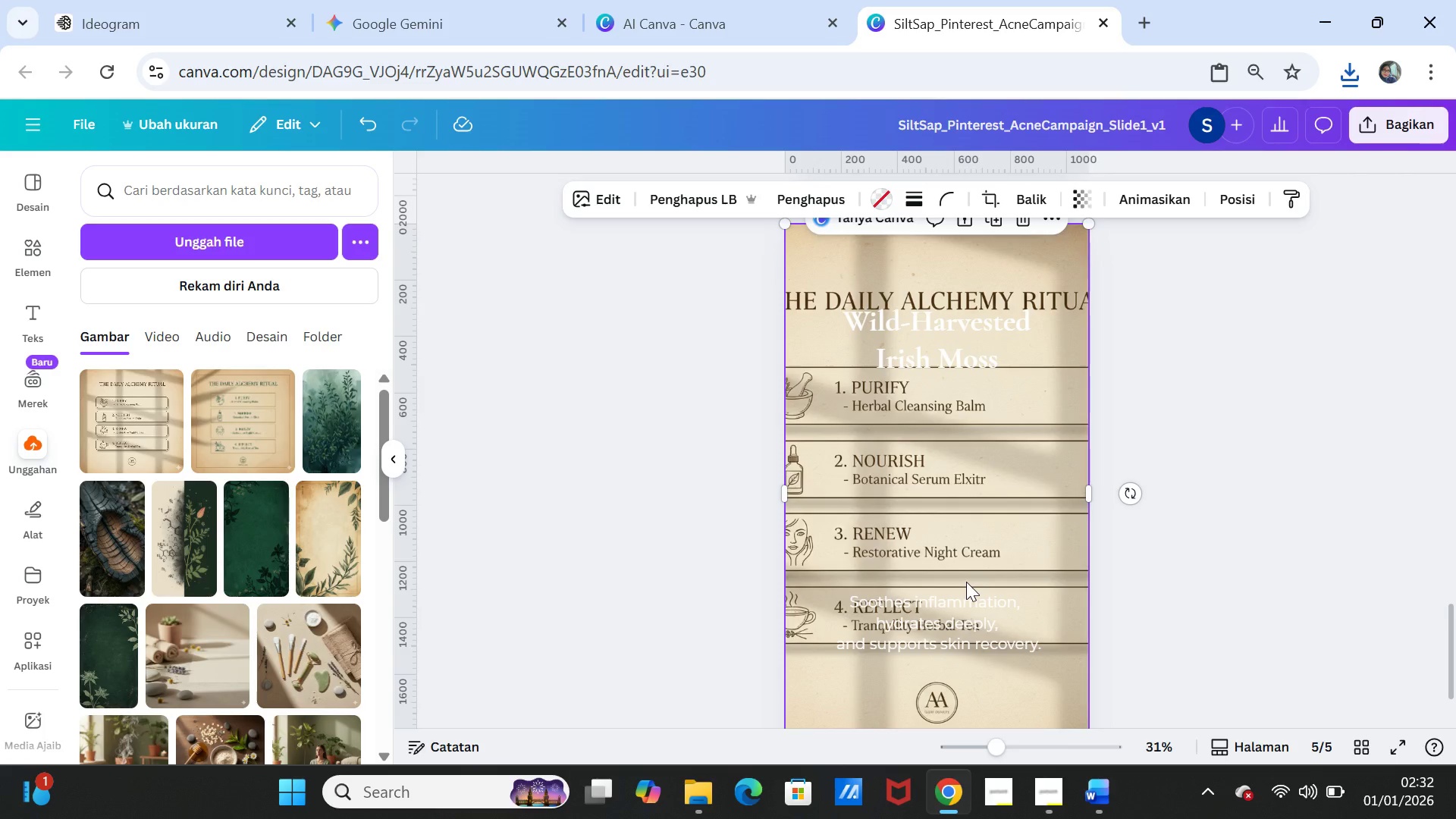 
double_click([966, 582])
 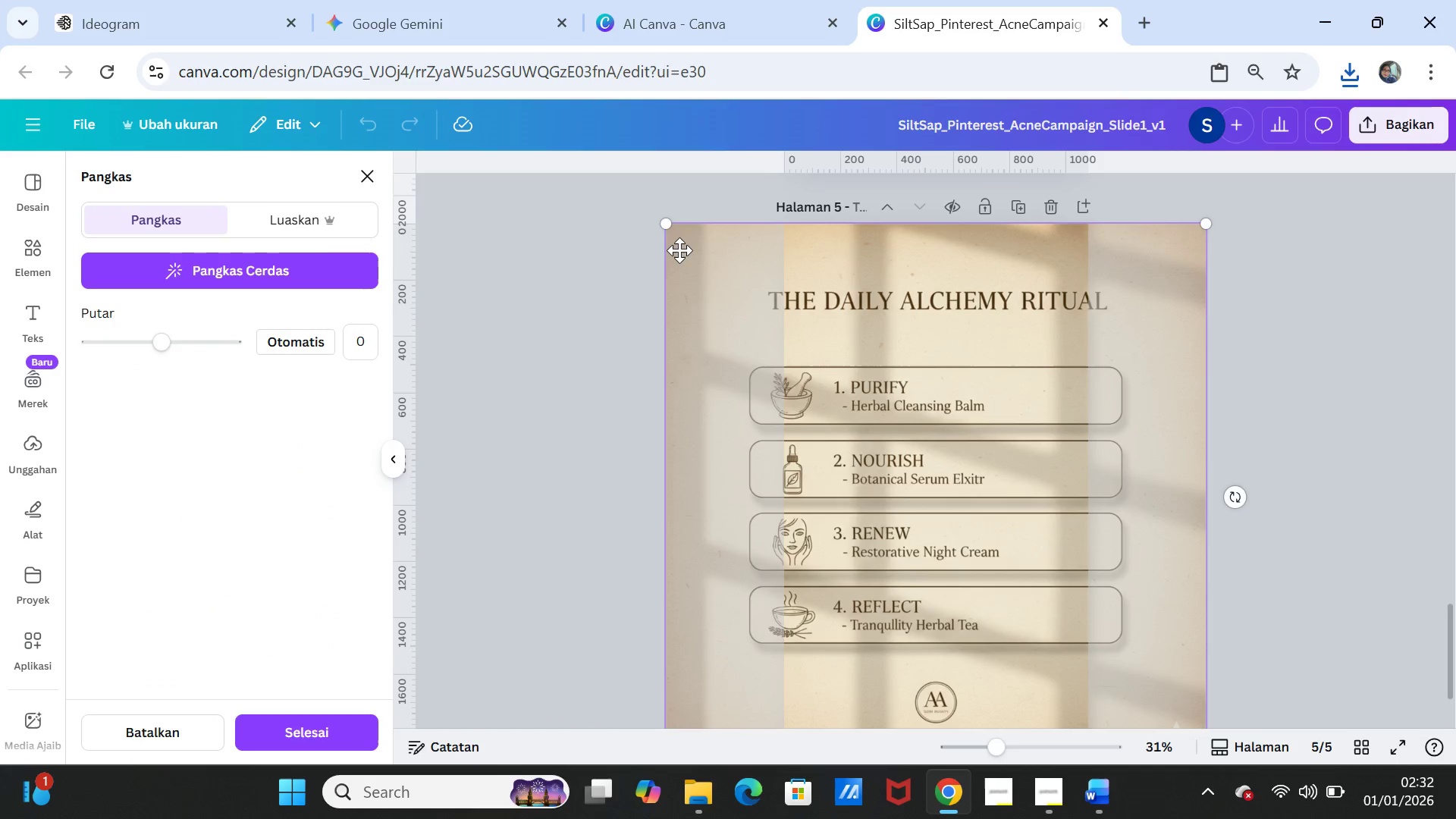 
left_click_drag(start_coordinate=[667, 224], to_coordinate=[734, 255])
 